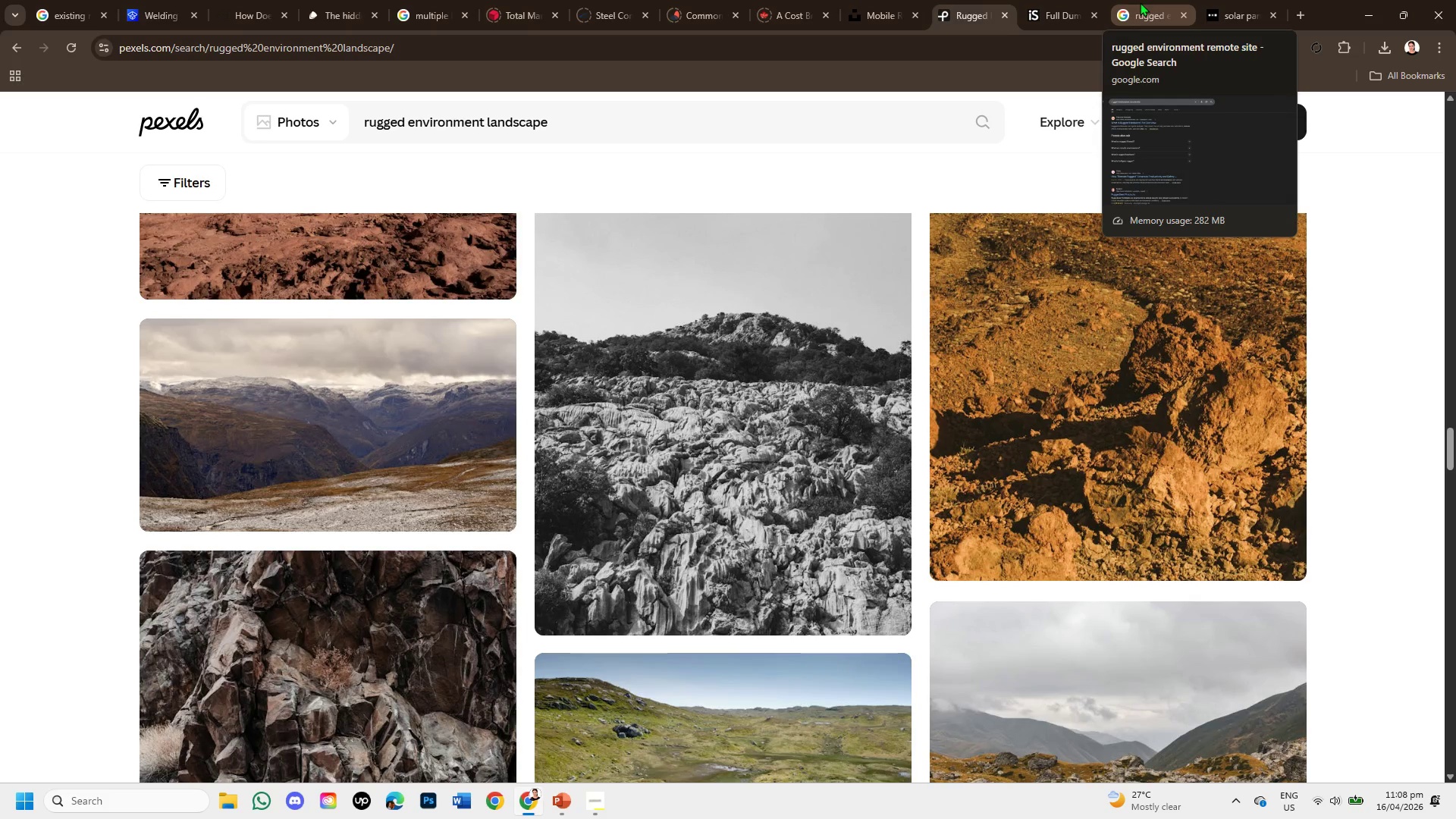 
left_click([1141, 5])
 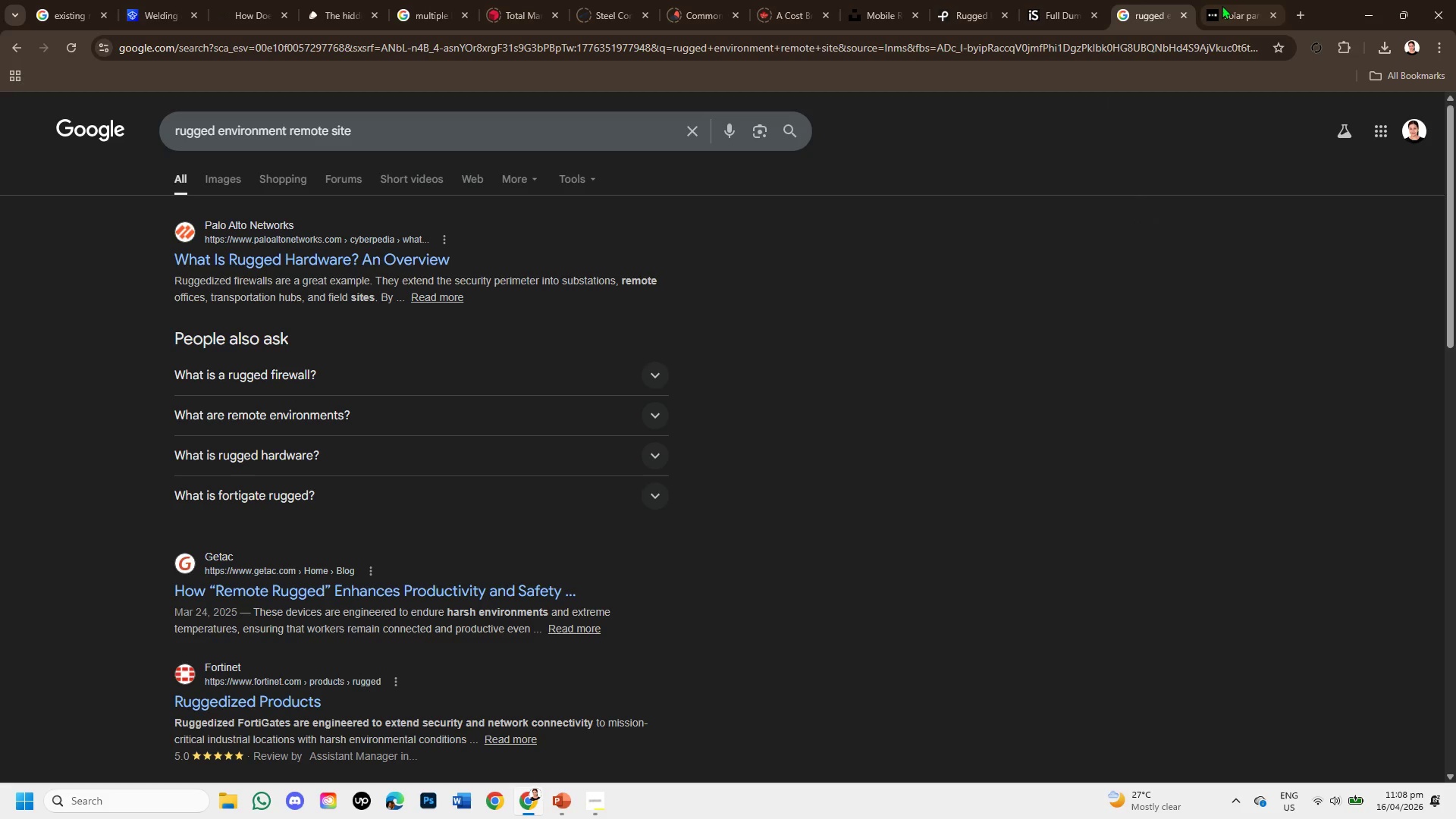 
left_click([1222, 5])
 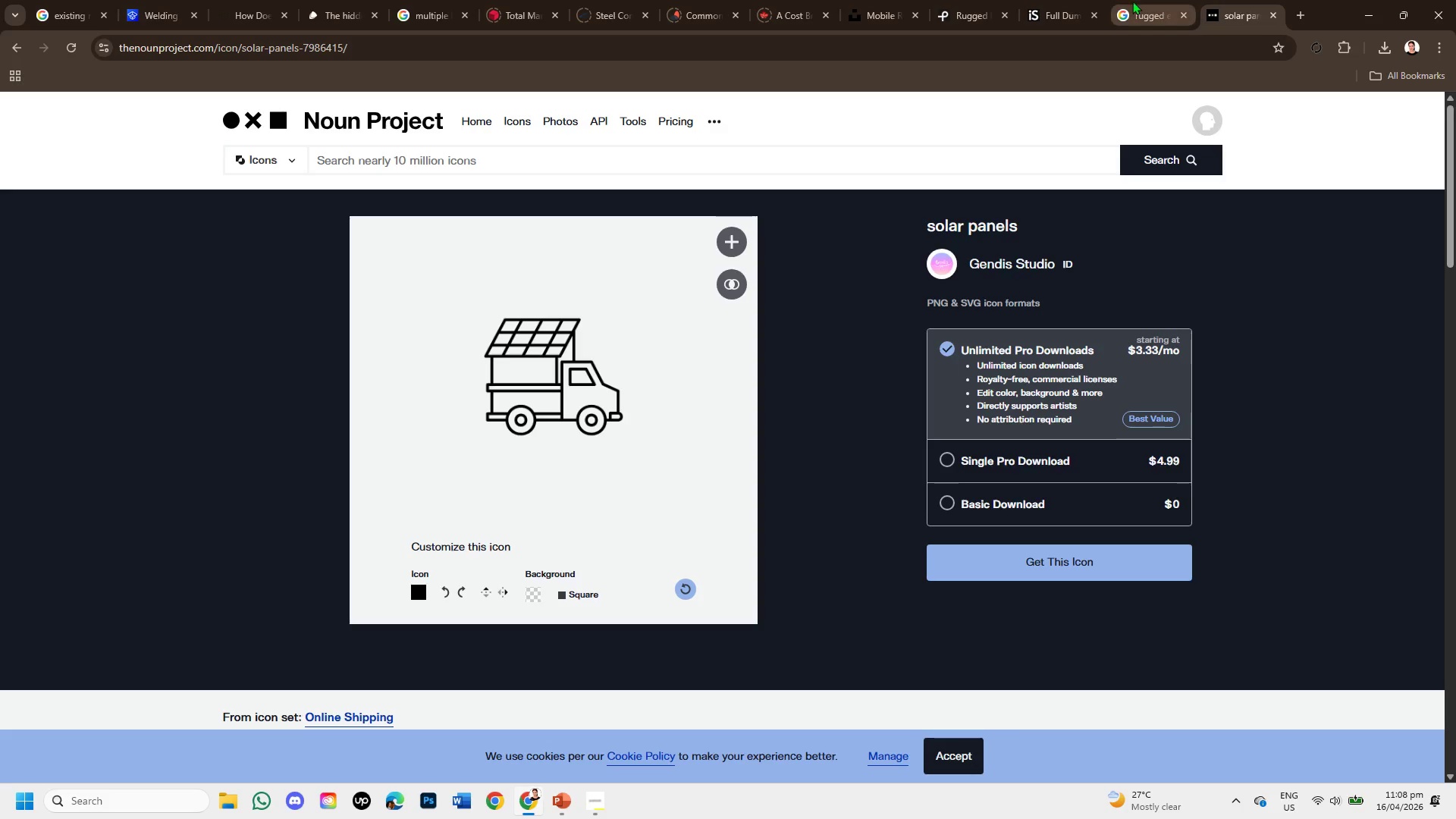 
left_click([1132, 1])
 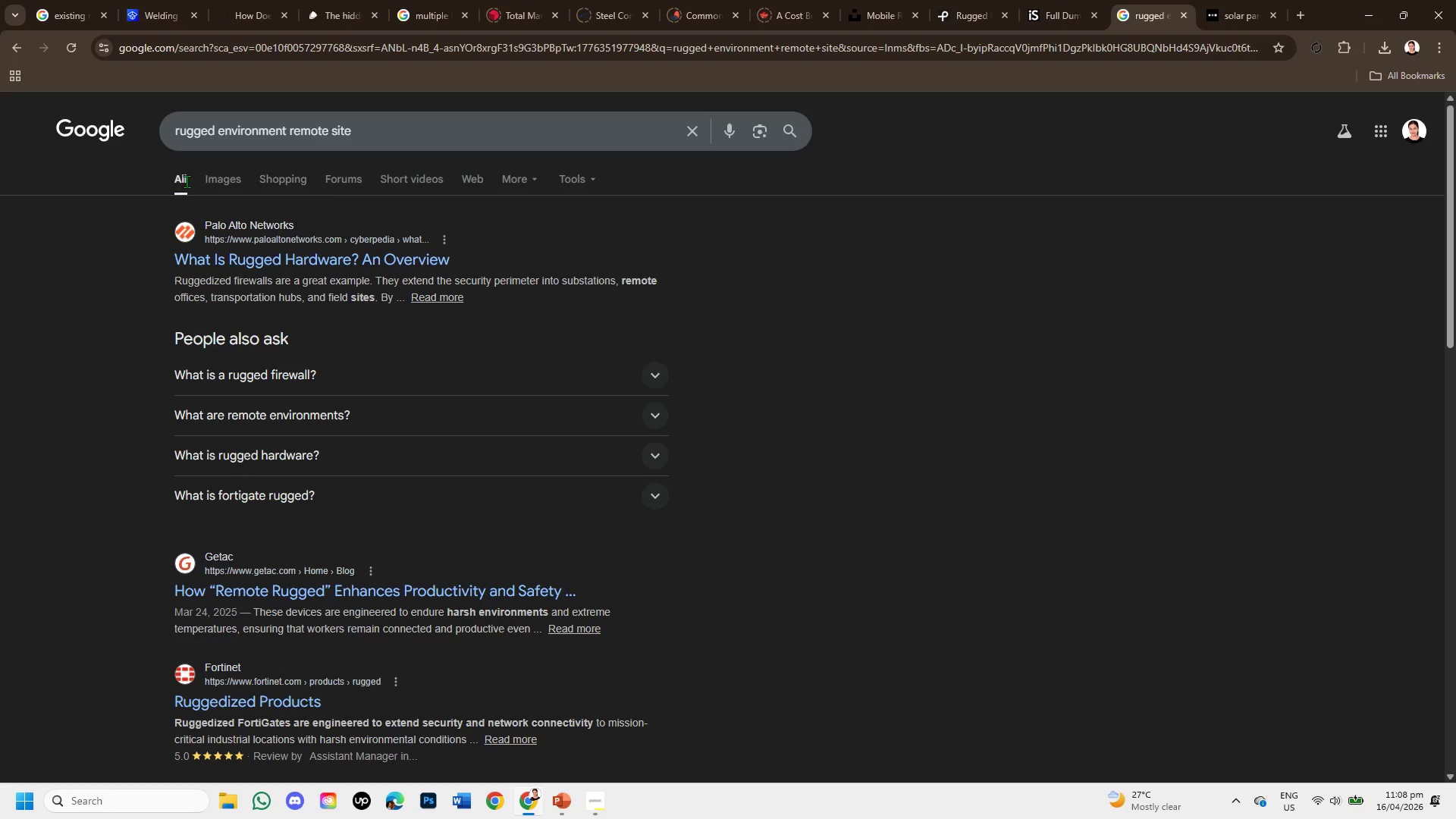 
left_click([217, 180])
 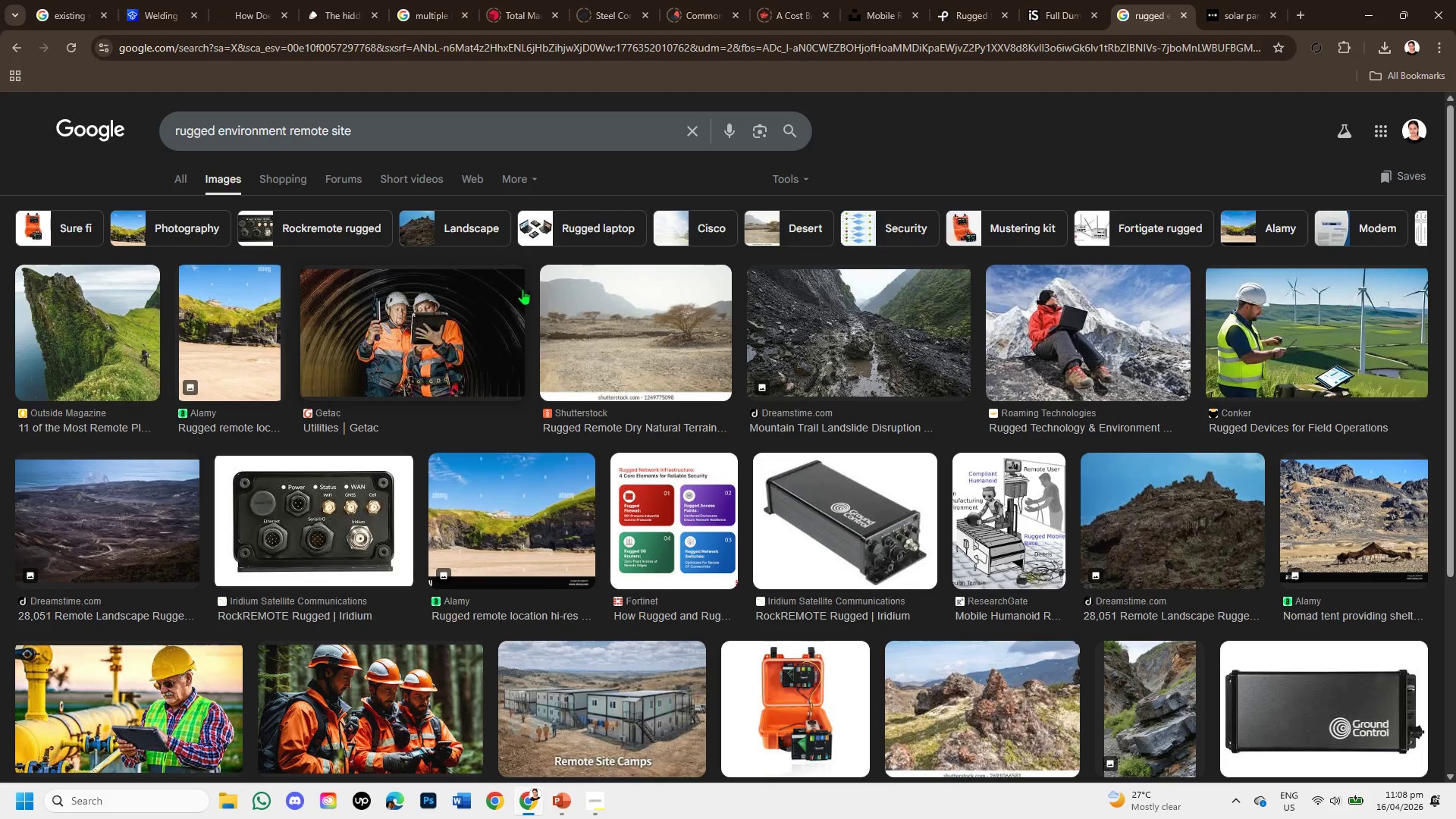 
left_click([580, 334])
 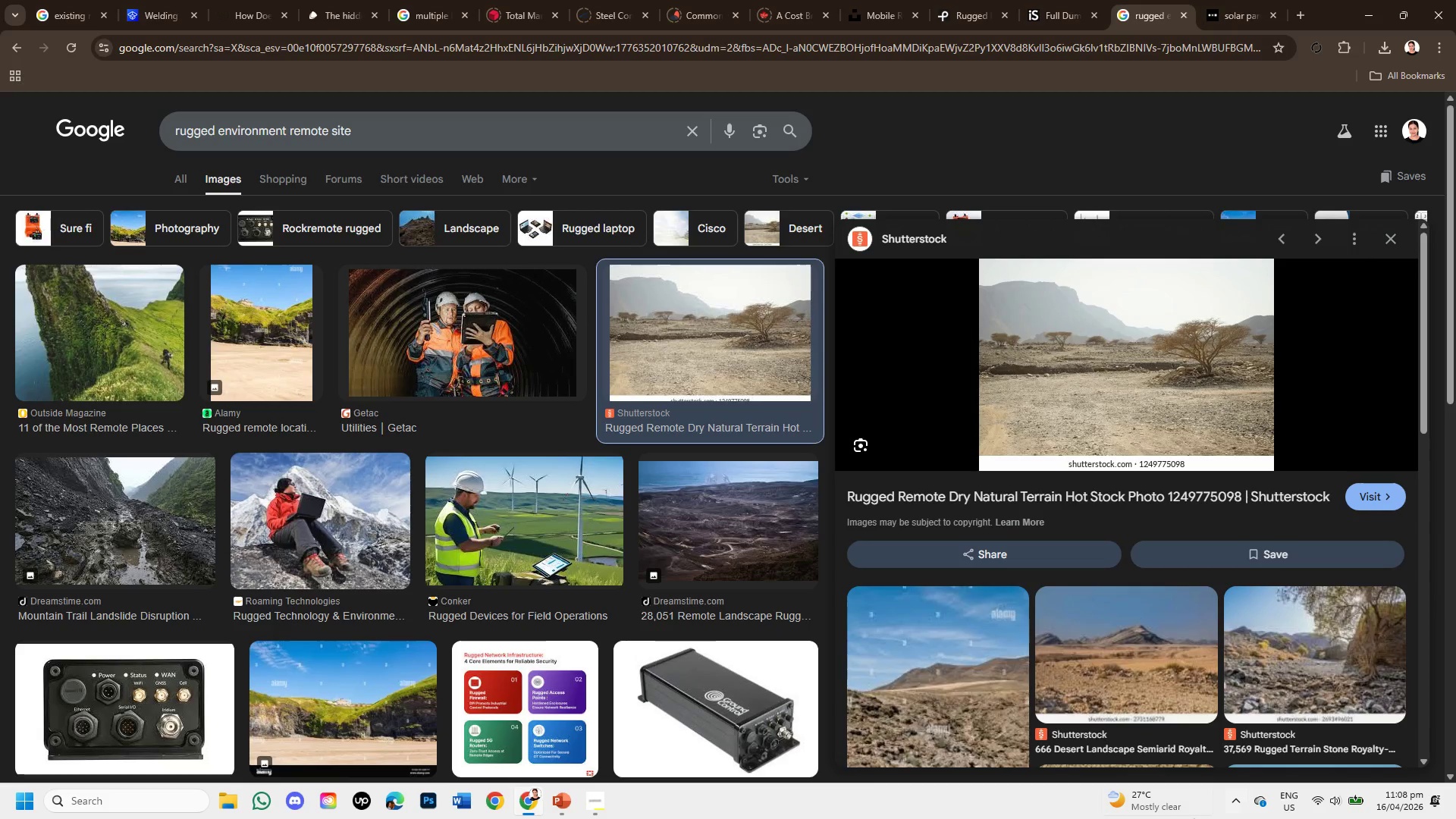 
scroll: coordinate [1322, 659], scroll_direction: down, amount: 3.0
 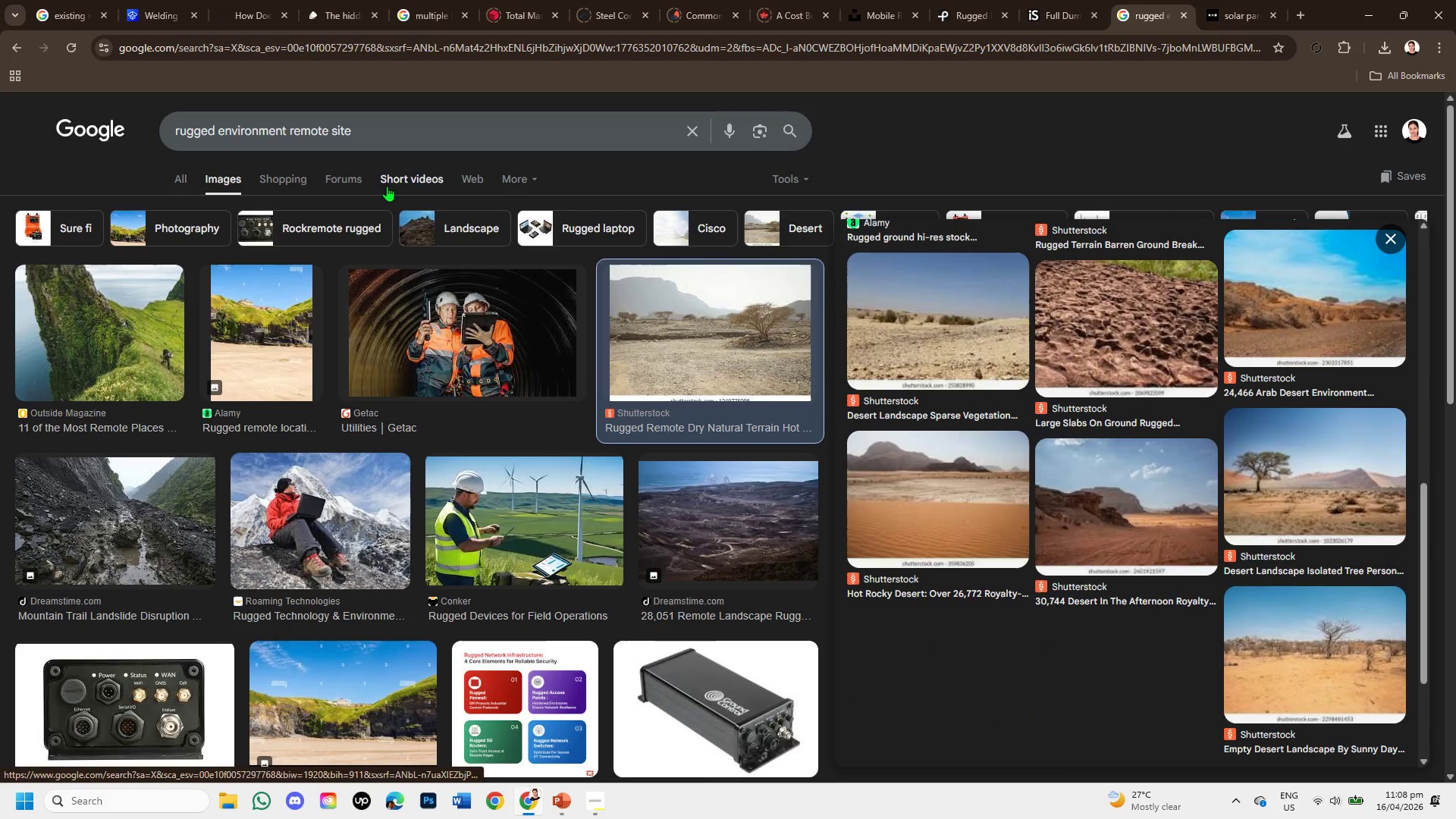 
left_click_drag(start_coordinate=[372, 133], to_coordinate=[291, 124])
 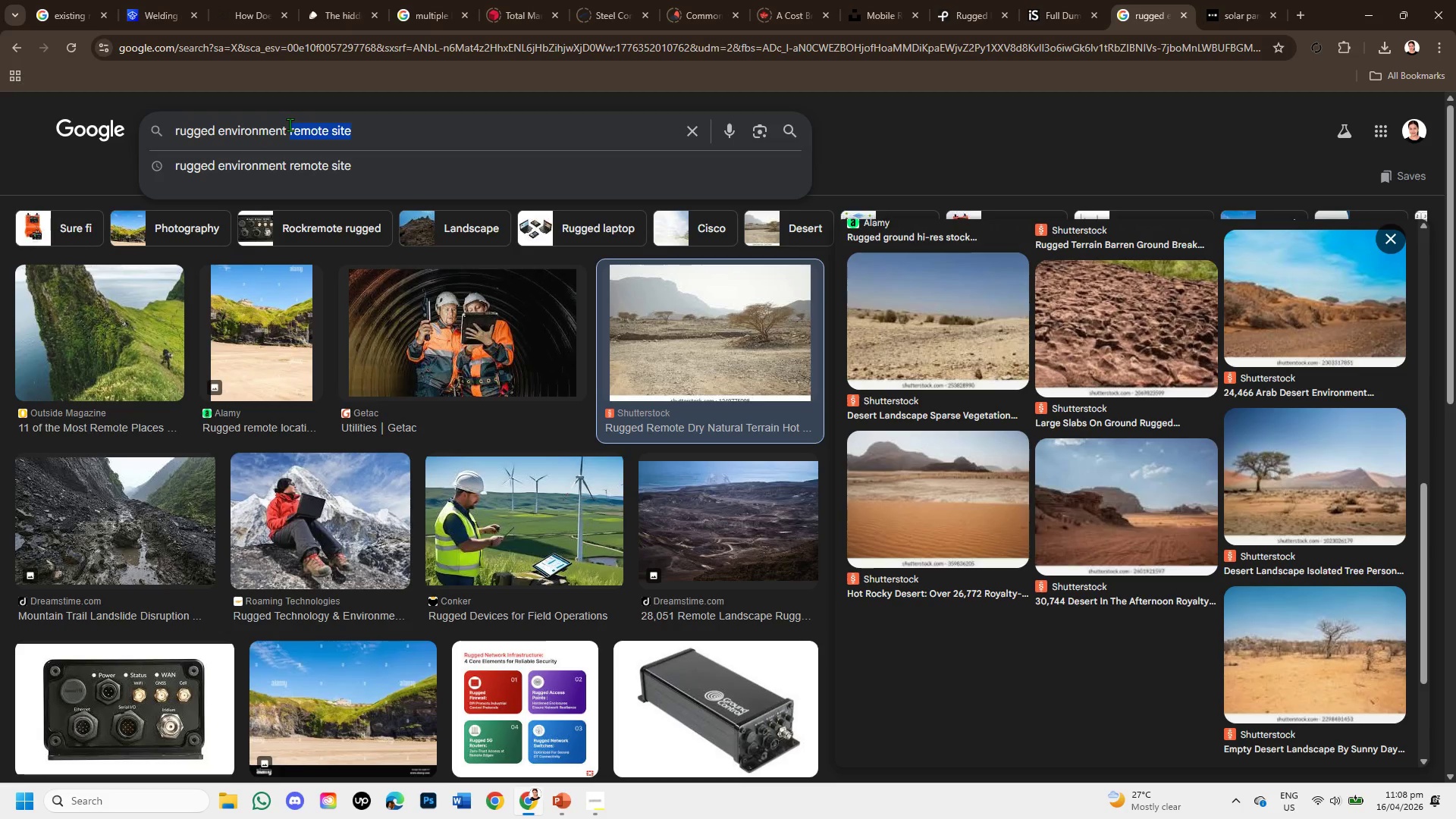 
key(Backspace)
 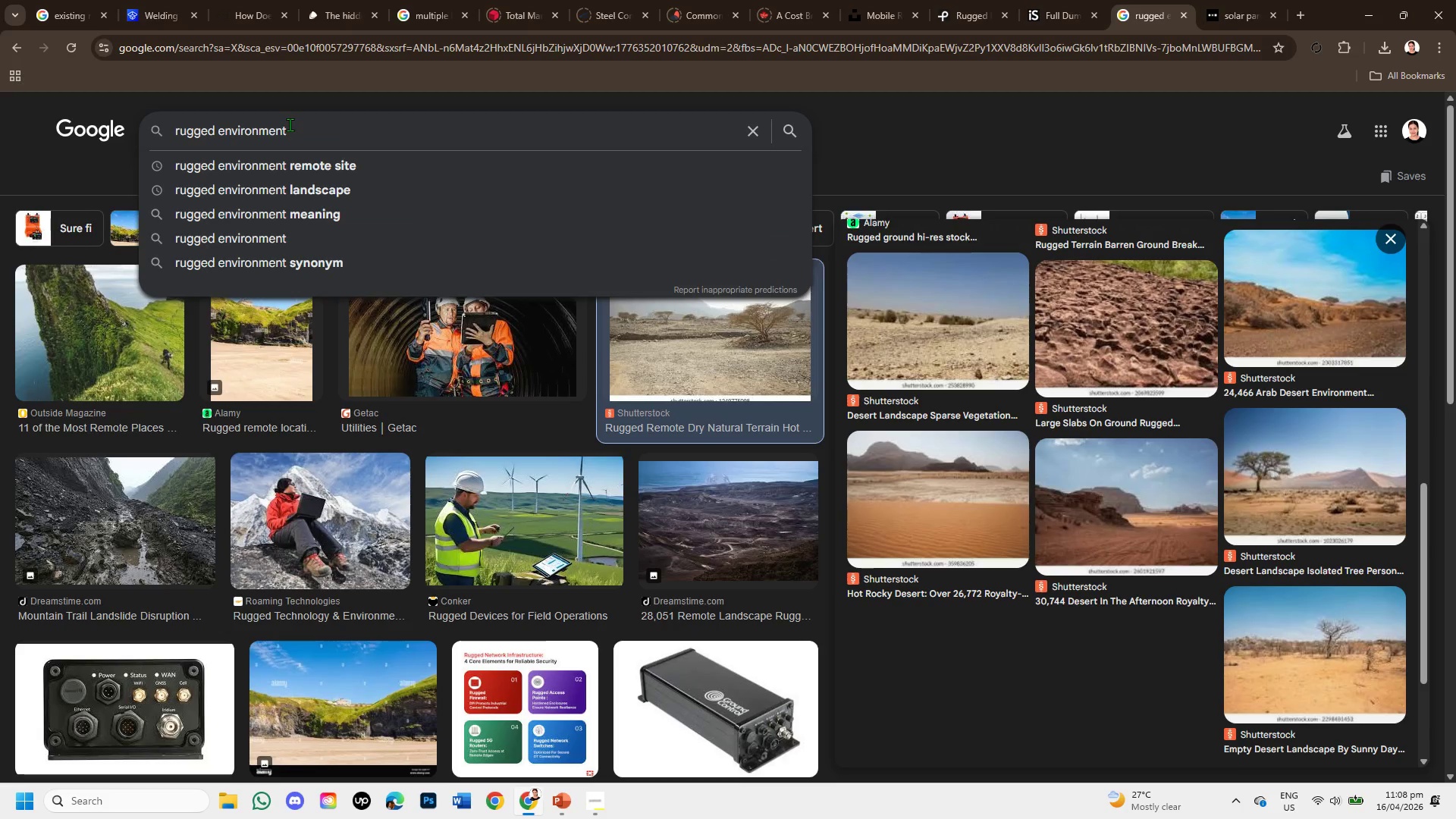 
key(Enter)
 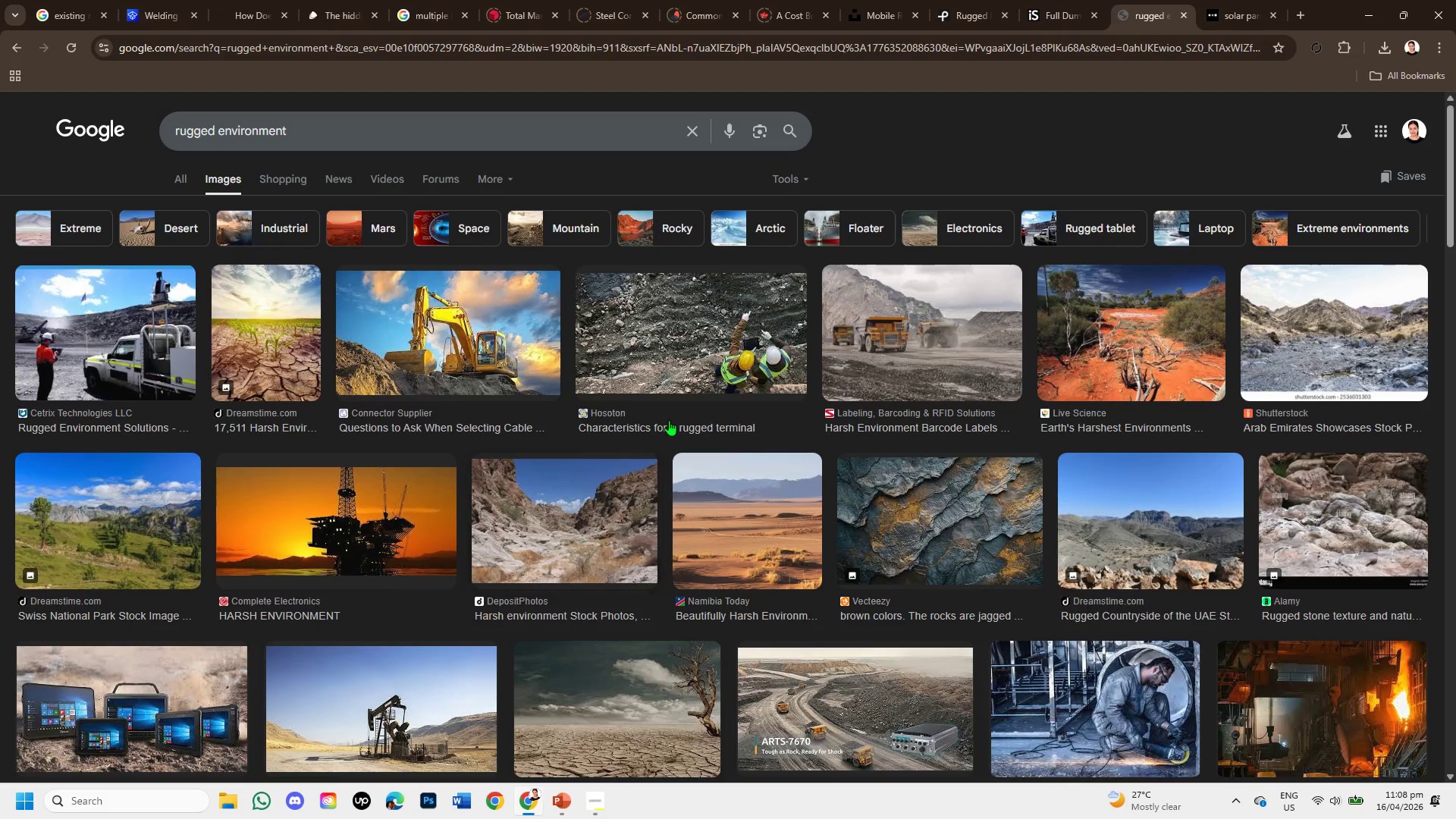 
mouse_move([963, 512])
 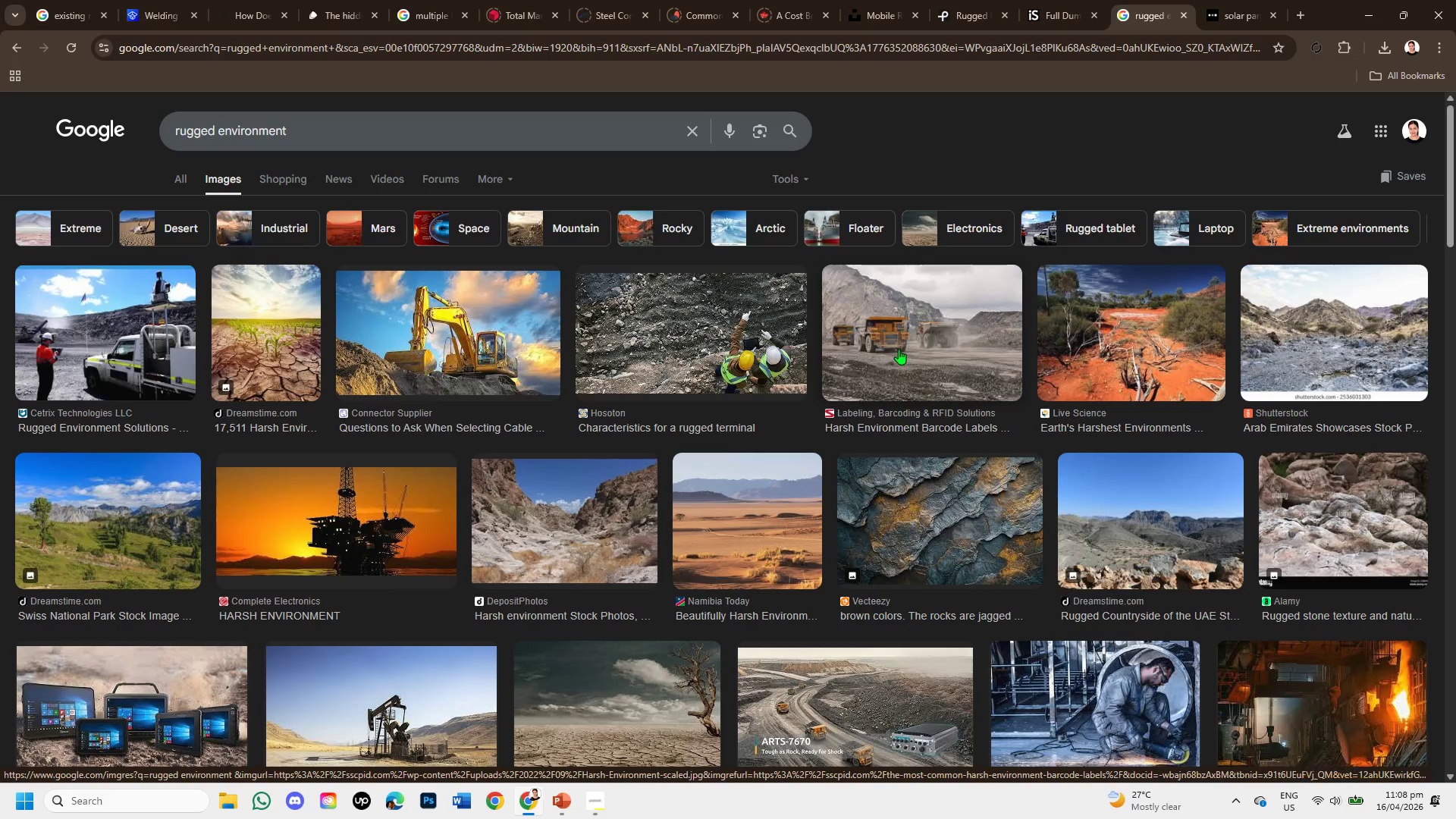 
left_click([899, 349])
 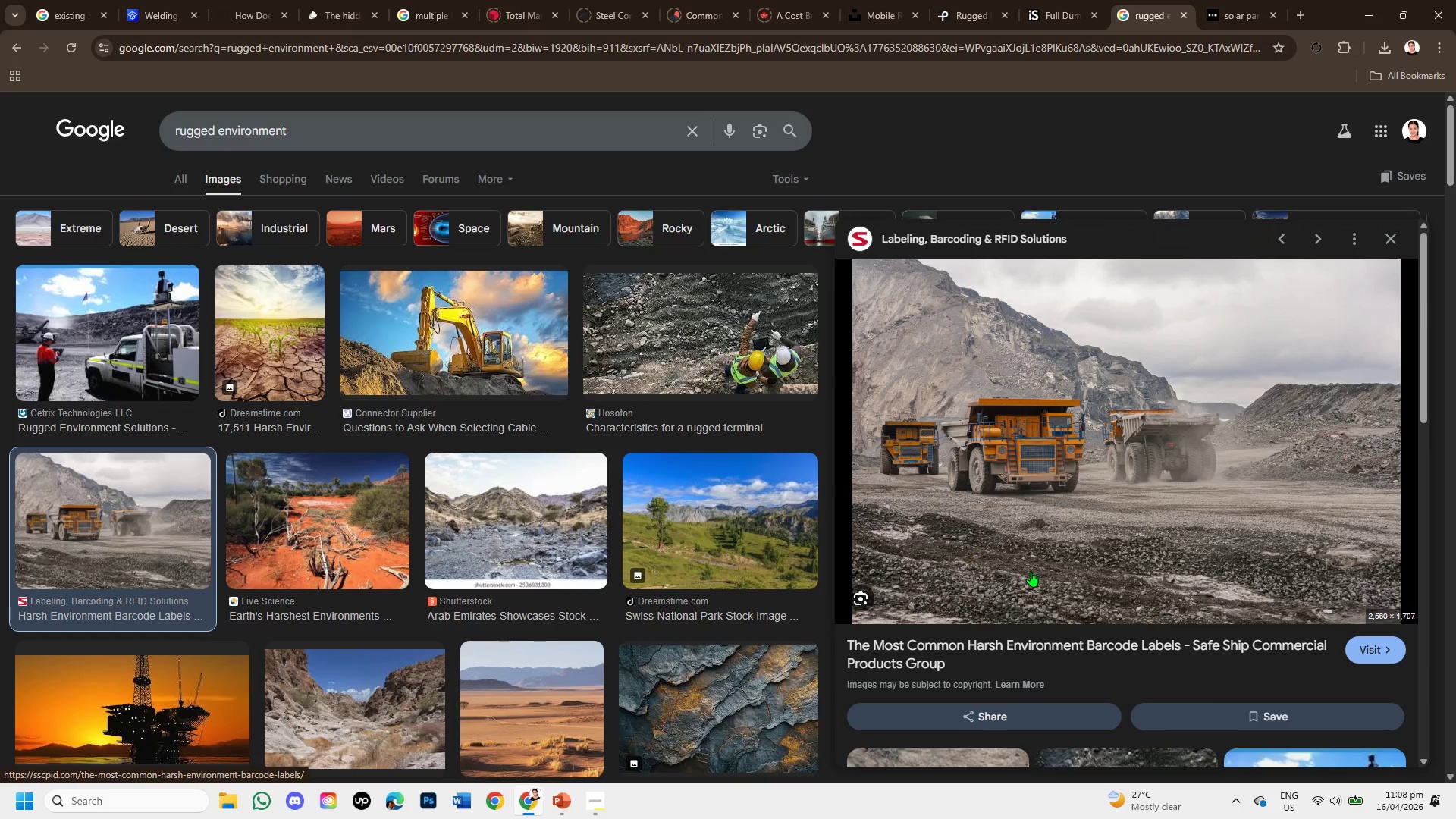 
wait(6.8)
 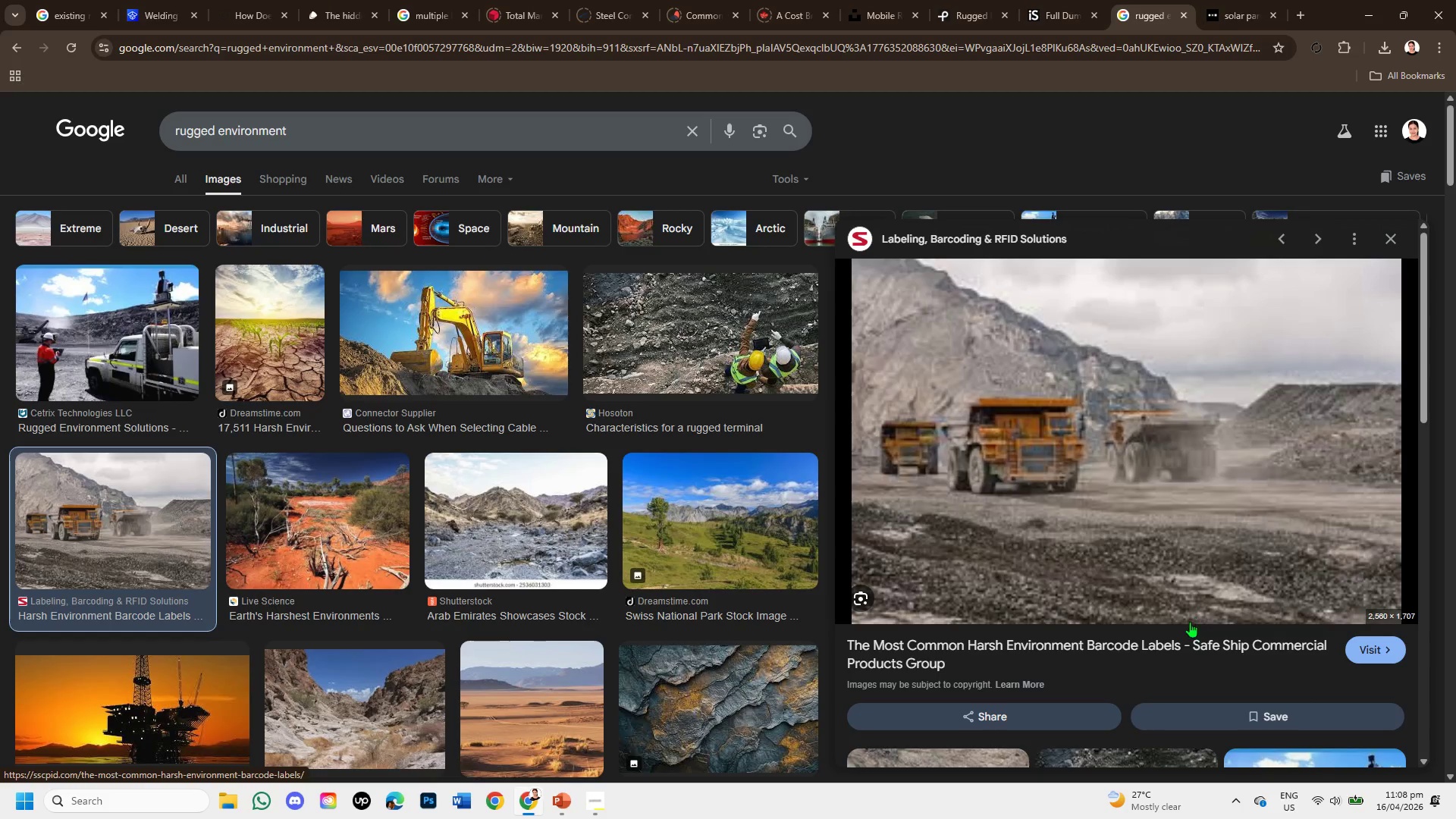 
scroll: coordinate [1058, 507], scroll_direction: down, amount: 2.0
 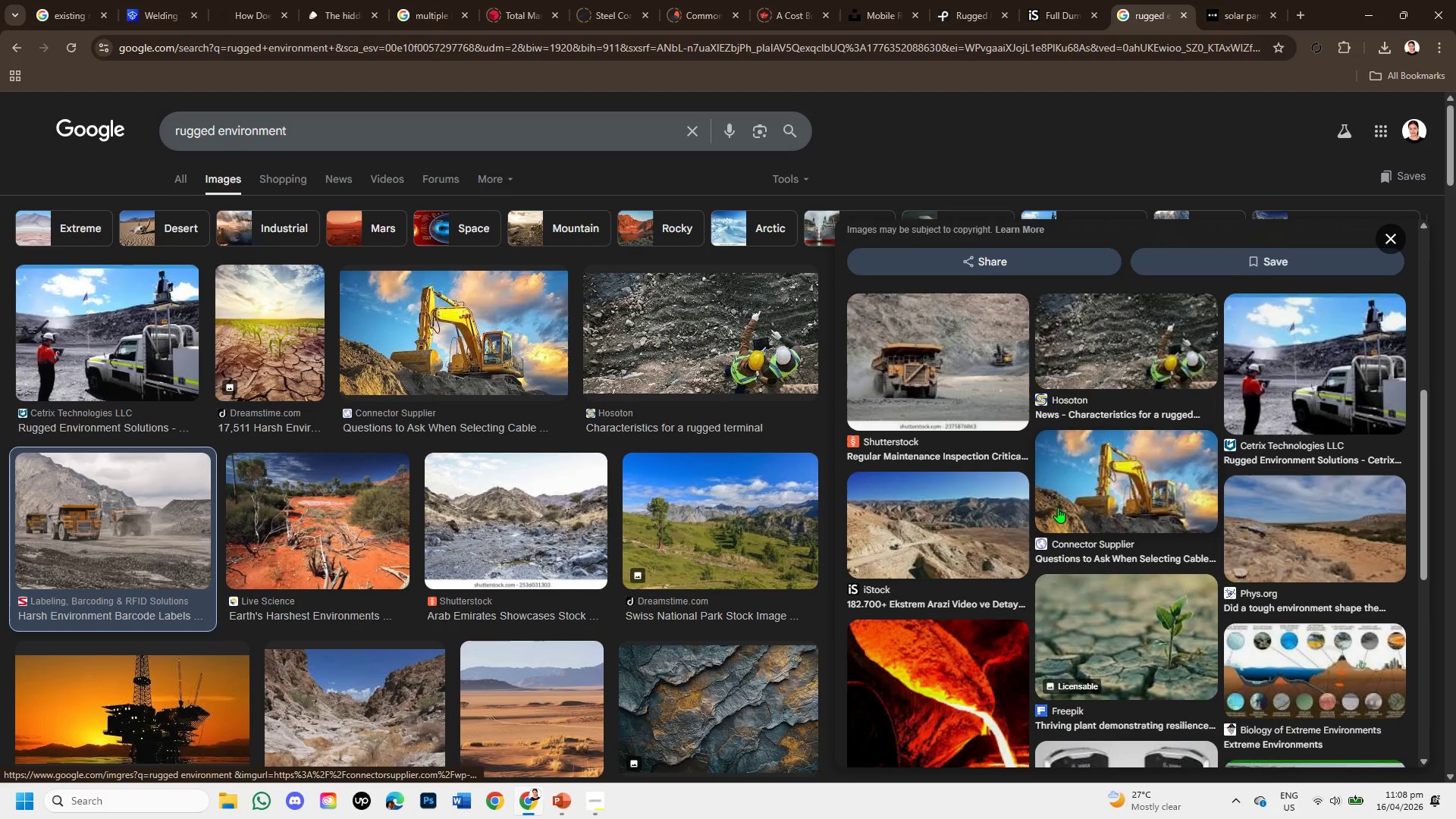 
scroll: coordinate [1059, 507], scroll_direction: up, amount: 4.0
 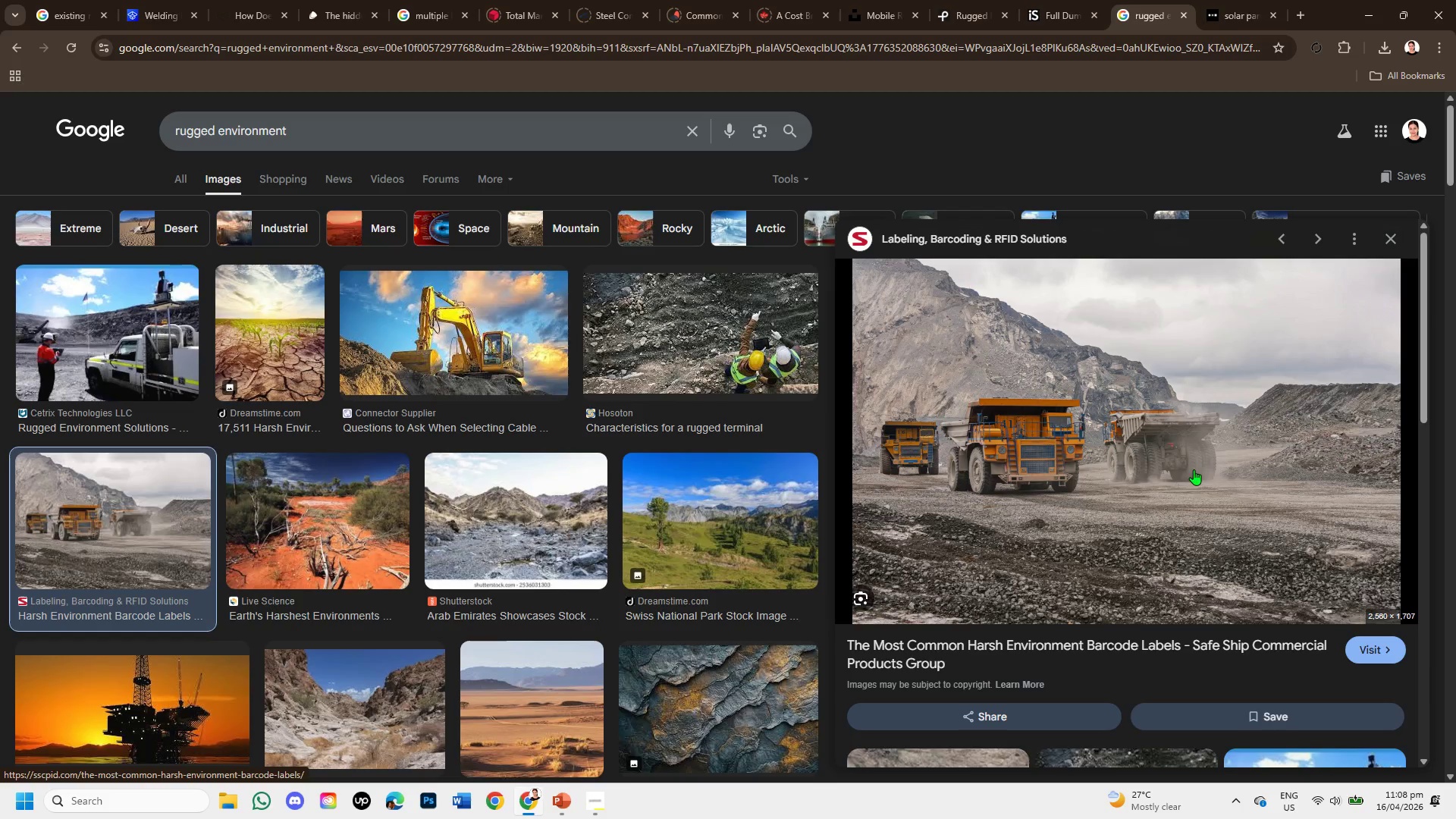 
wait(5.04)
 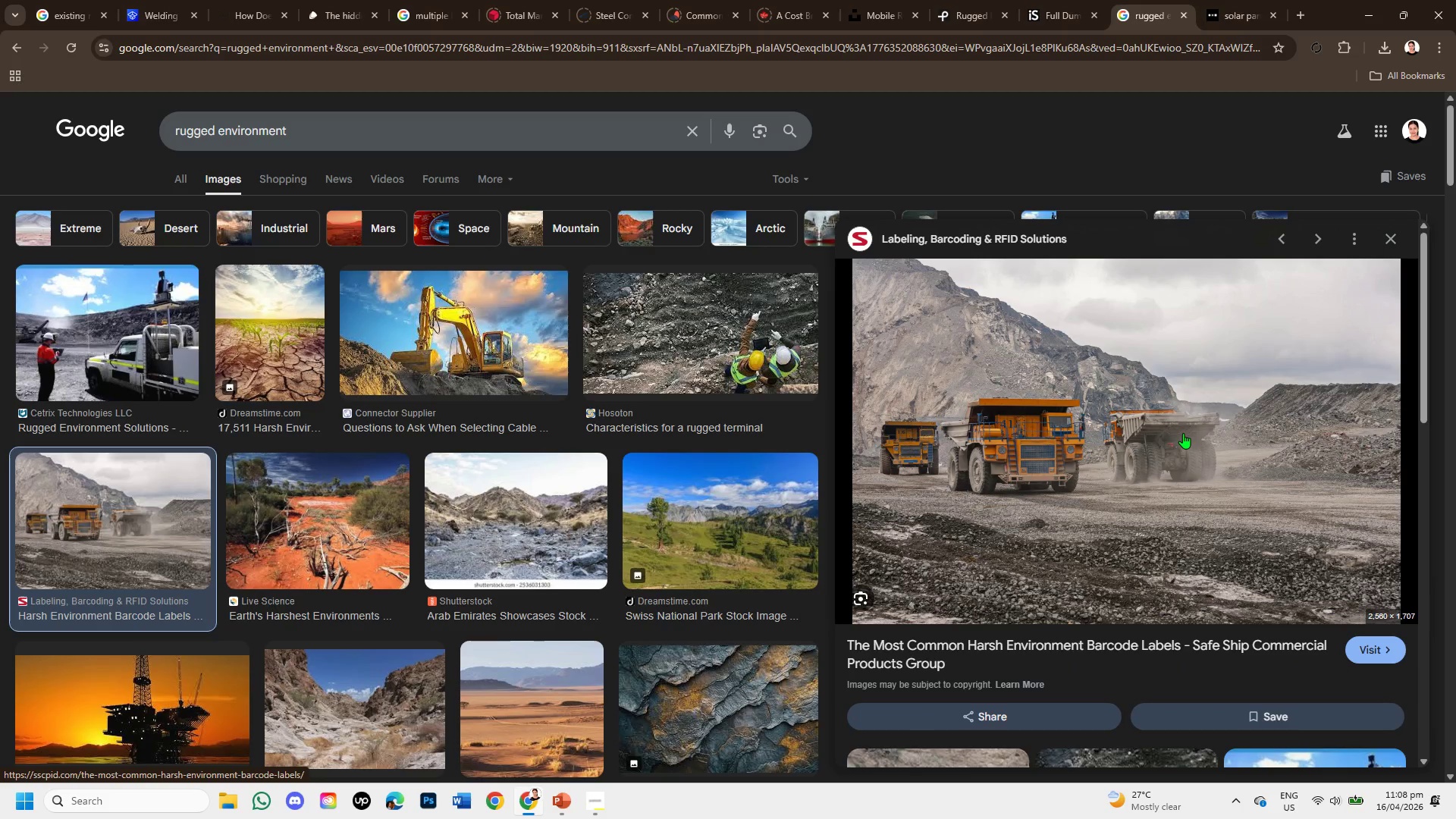 
scroll: coordinate [412, 563], scroll_direction: down, amount: 3.0
 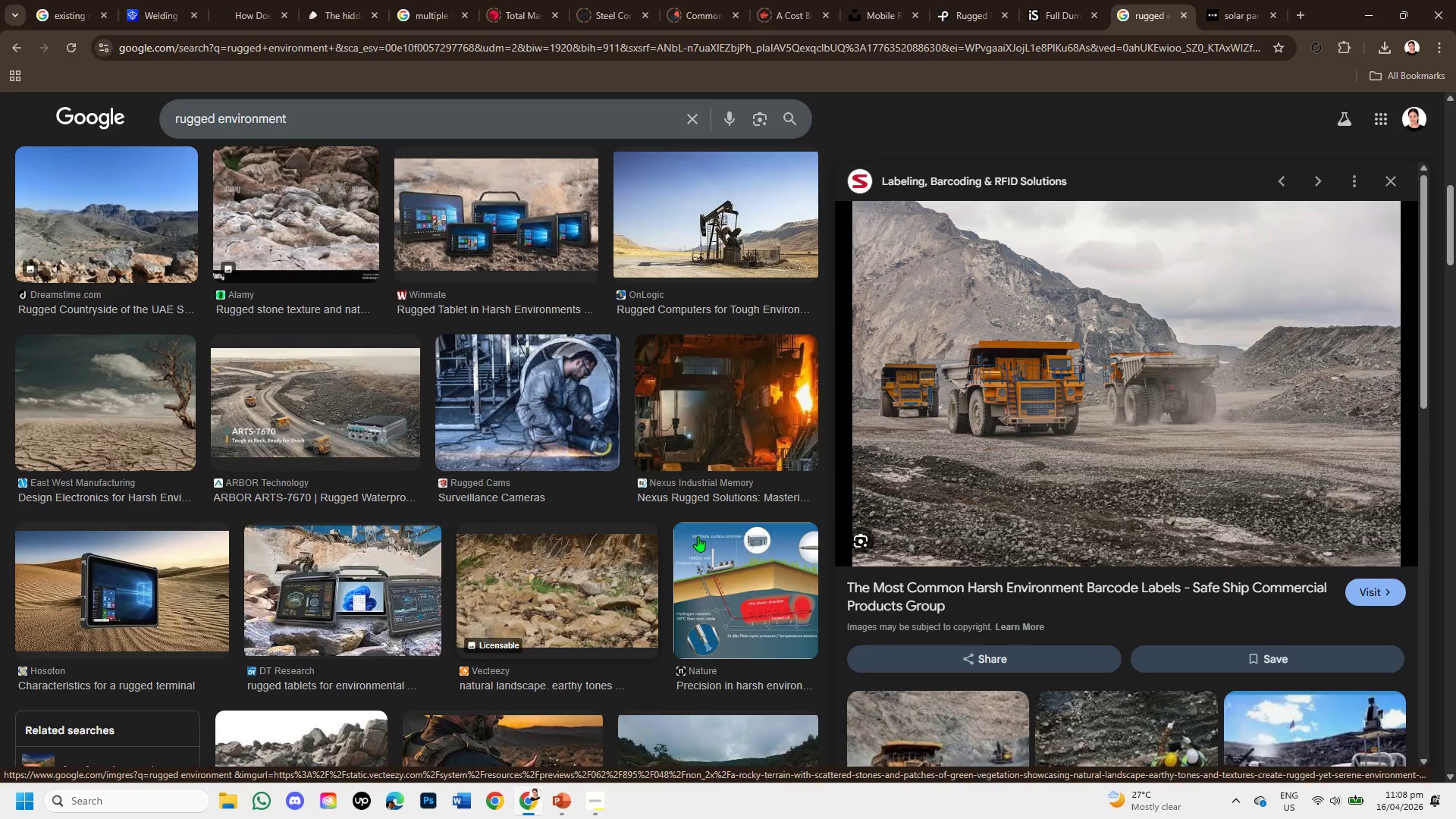 
scroll: coordinate [825, 478], scroll_direction: up, amount: 9.0
 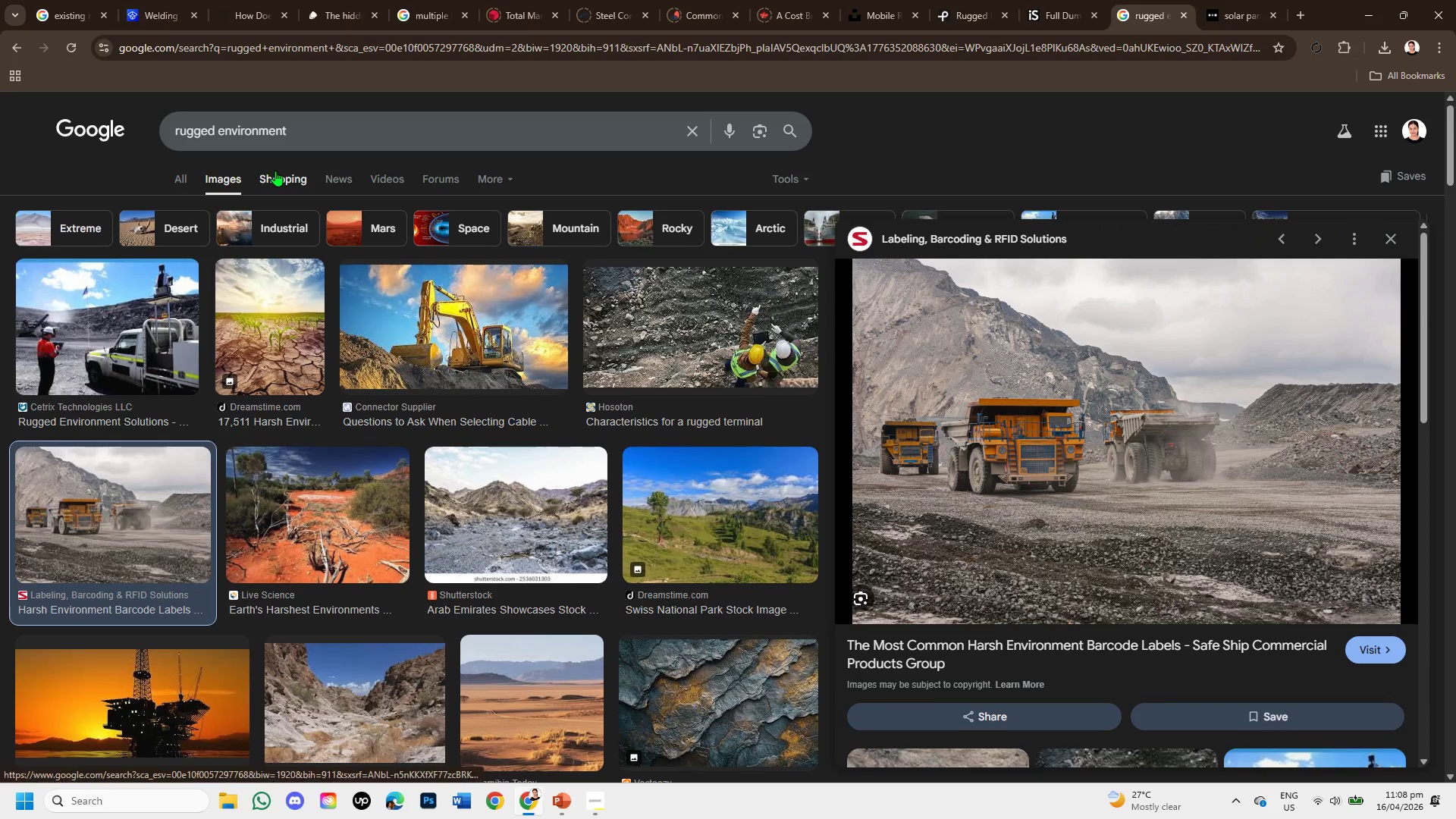 
left_click([316, 127])
 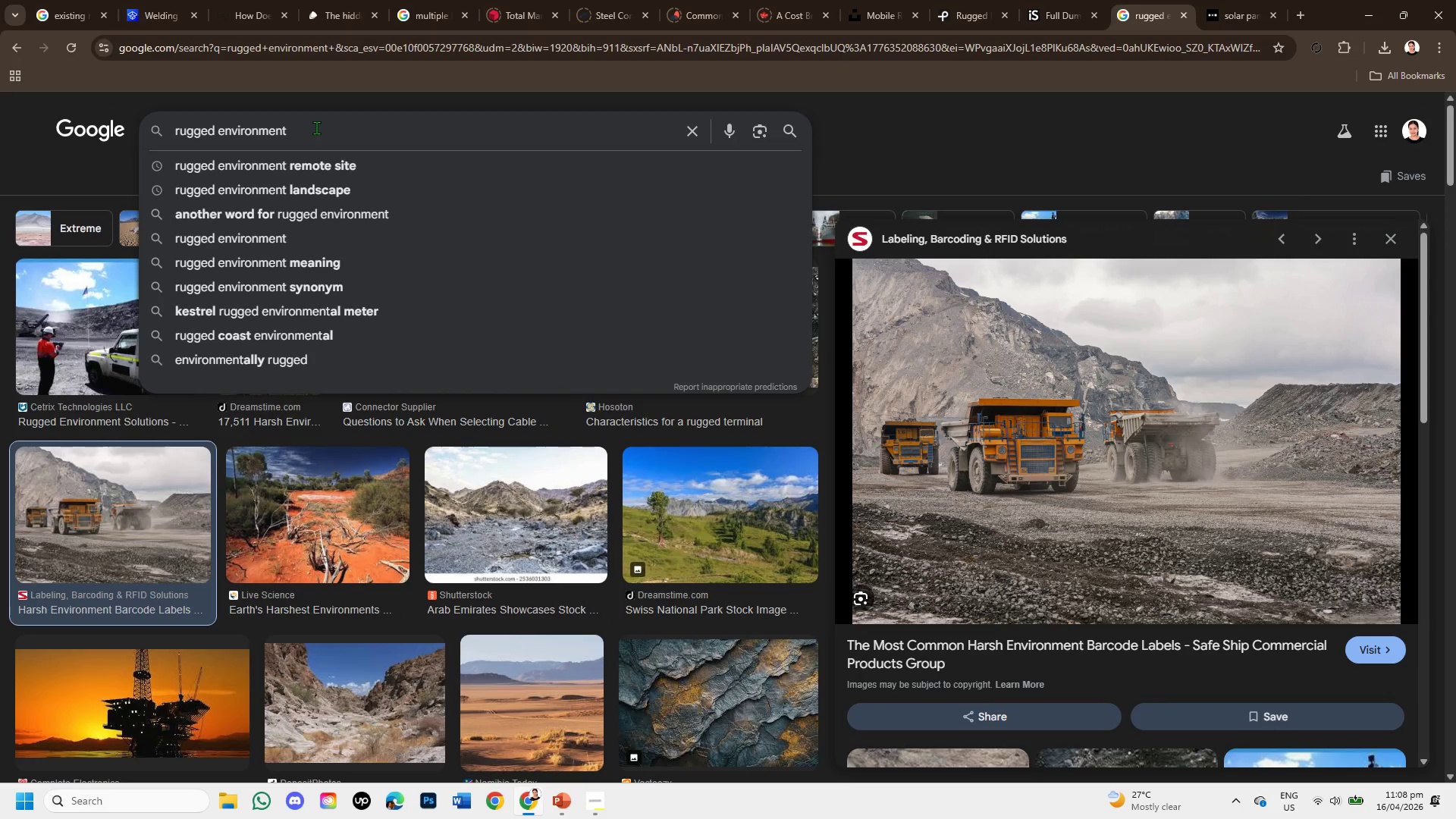 
type( only without truck )
 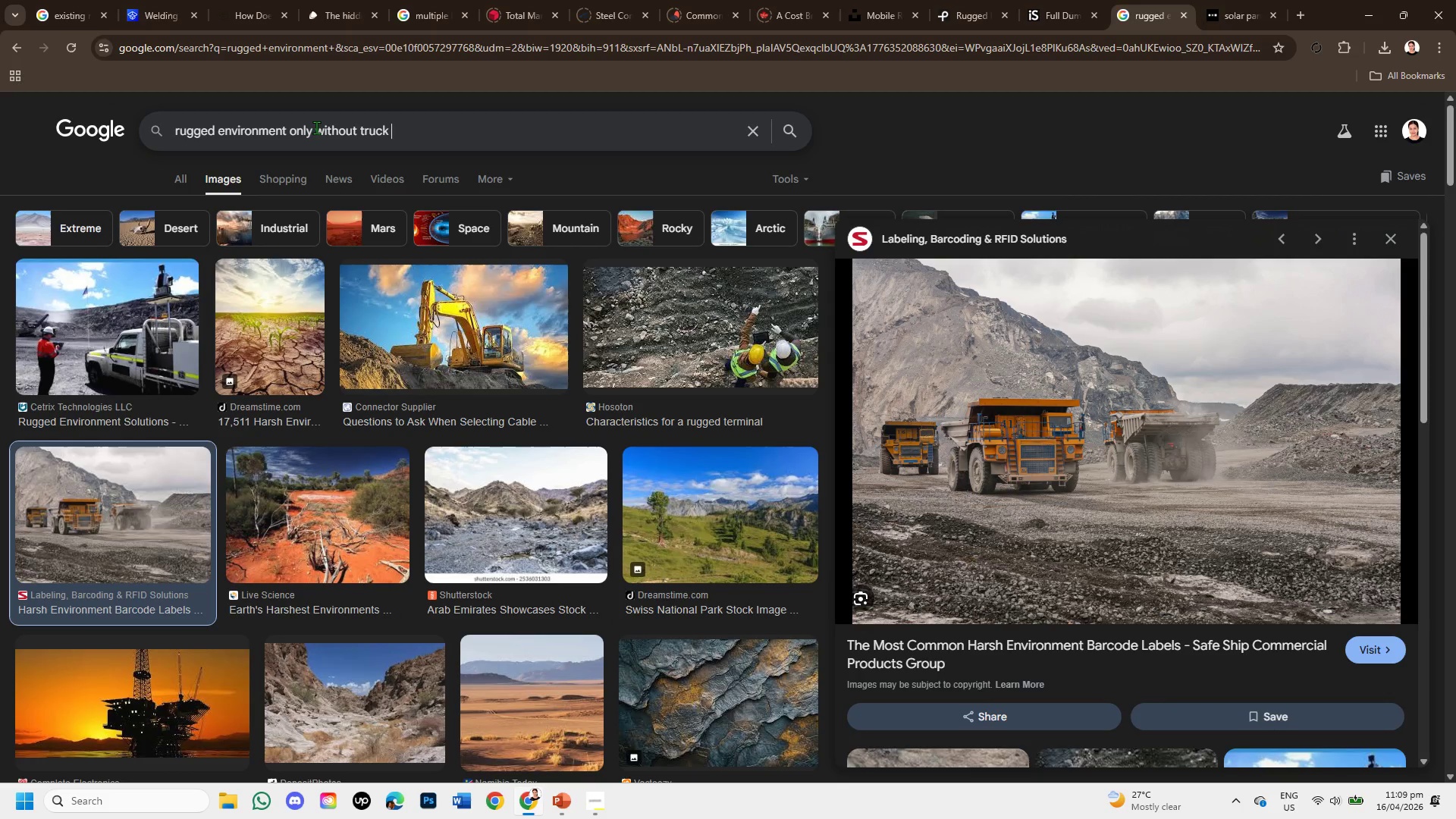 
key(Enter)
 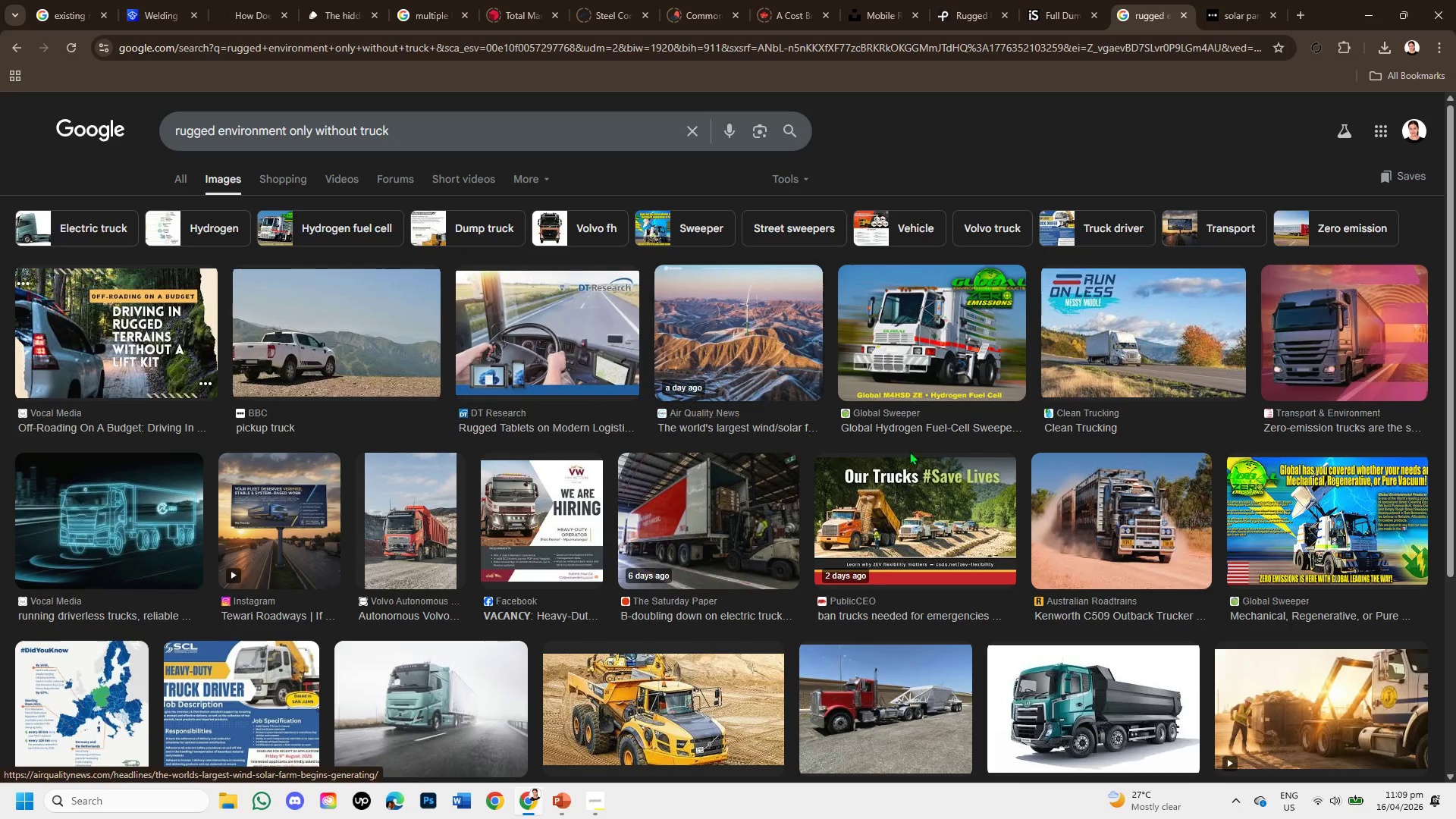 
wait(6.41)
 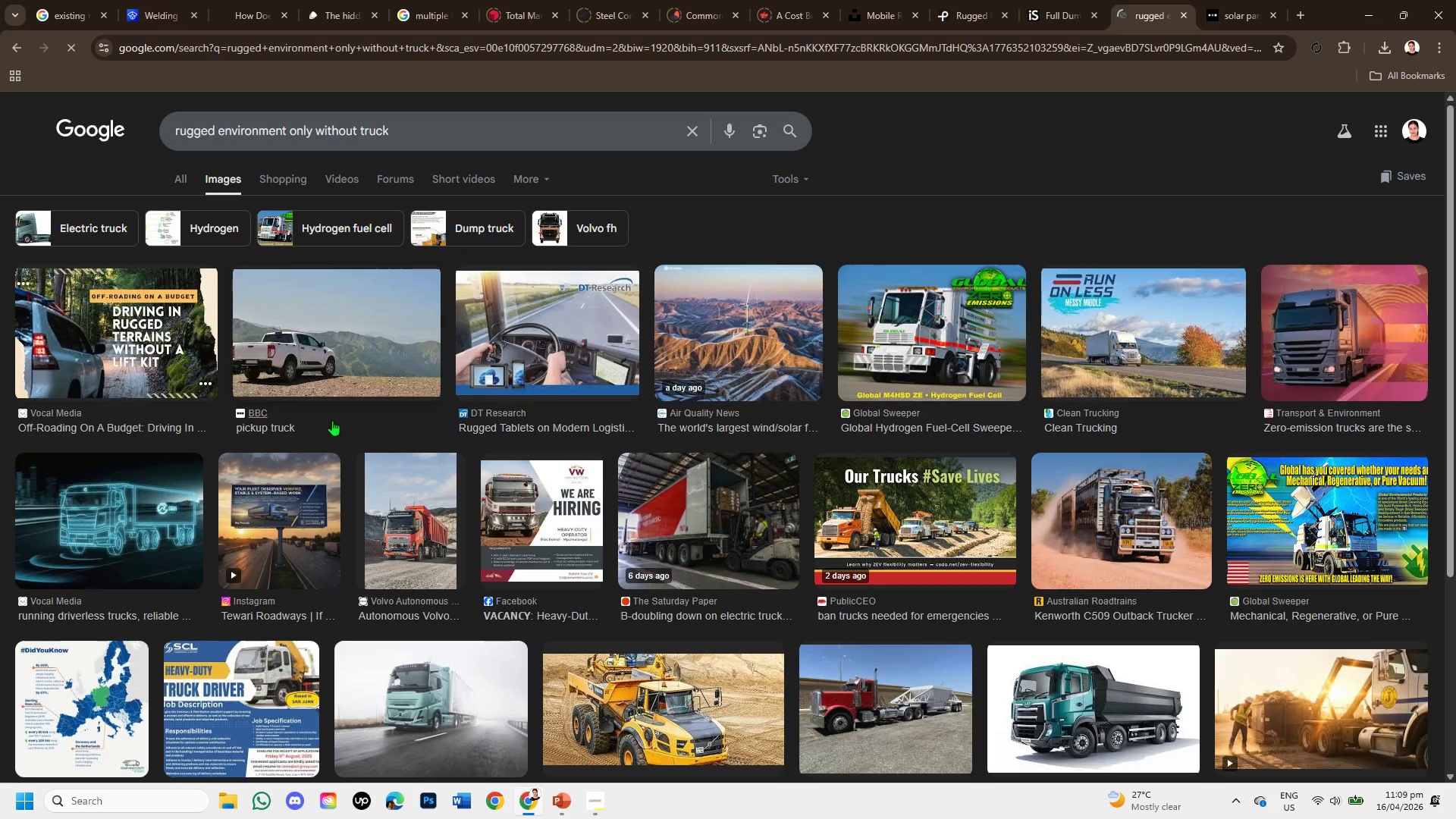 
scroll: coordinate [1186, 516], scroll_direction: down, amount: 2.0
 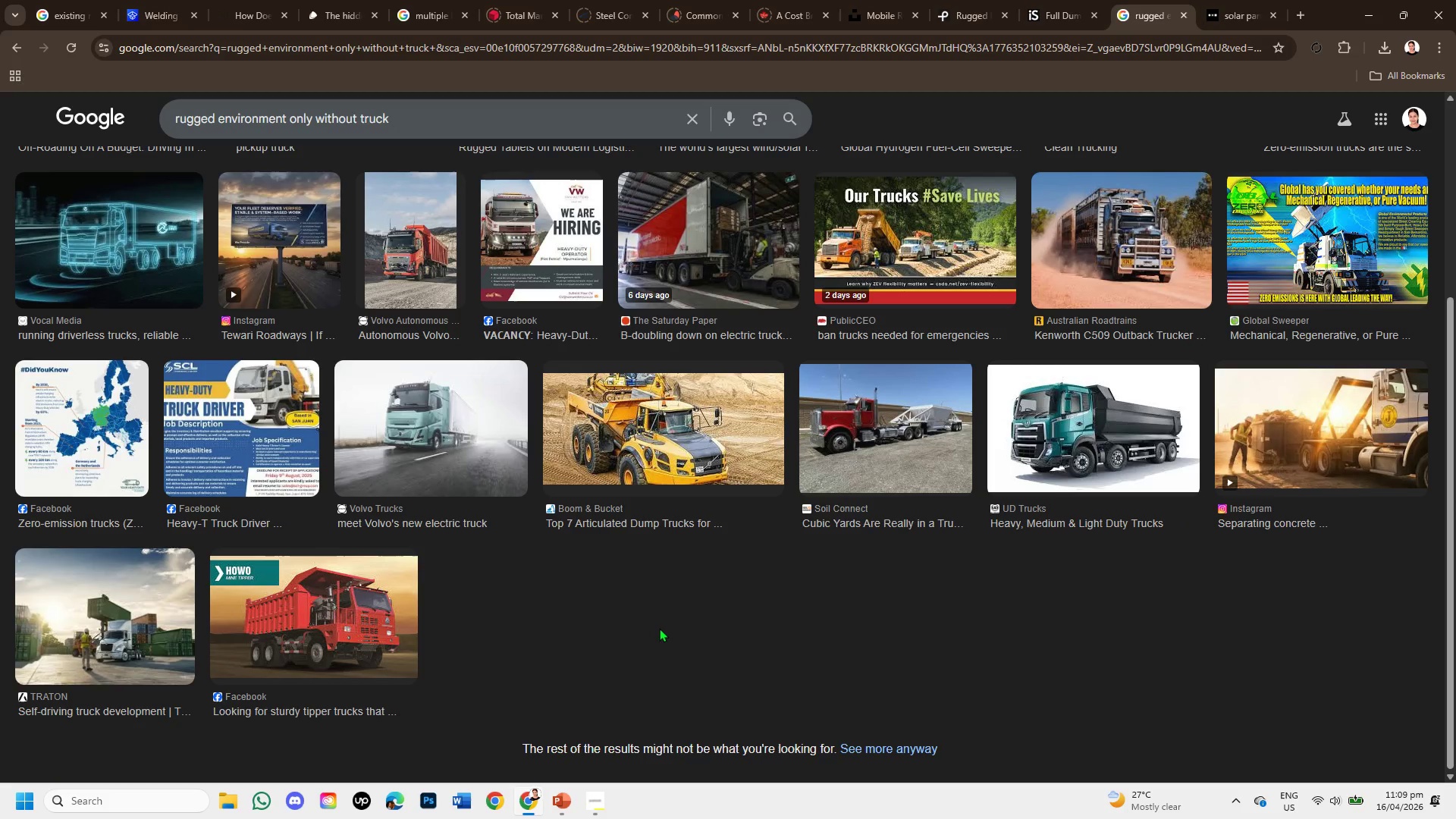 
scroll: coordinate [664, 628], scroll_direction: up, amount: 4.0
 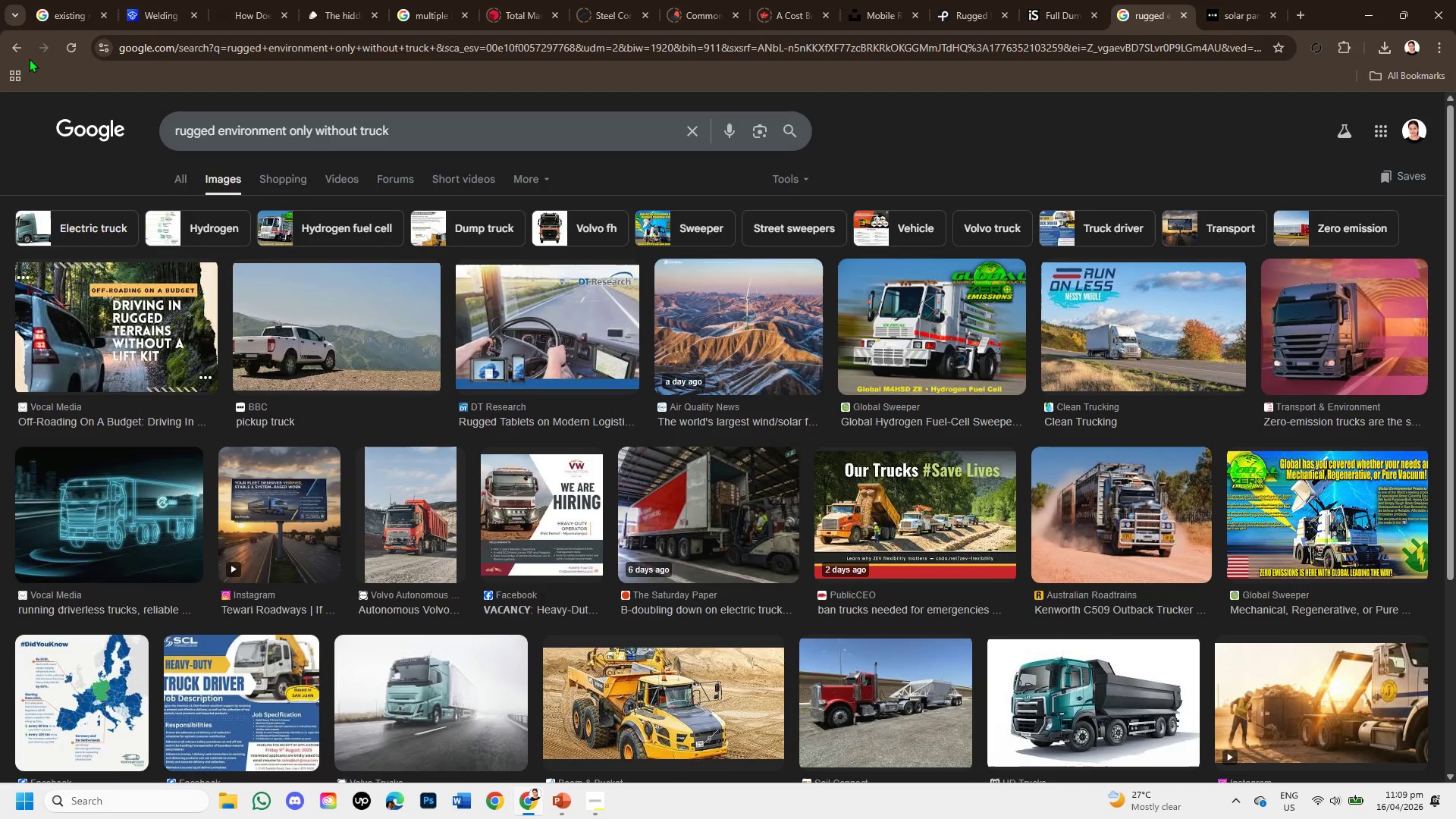 
left_click([20, 49])
 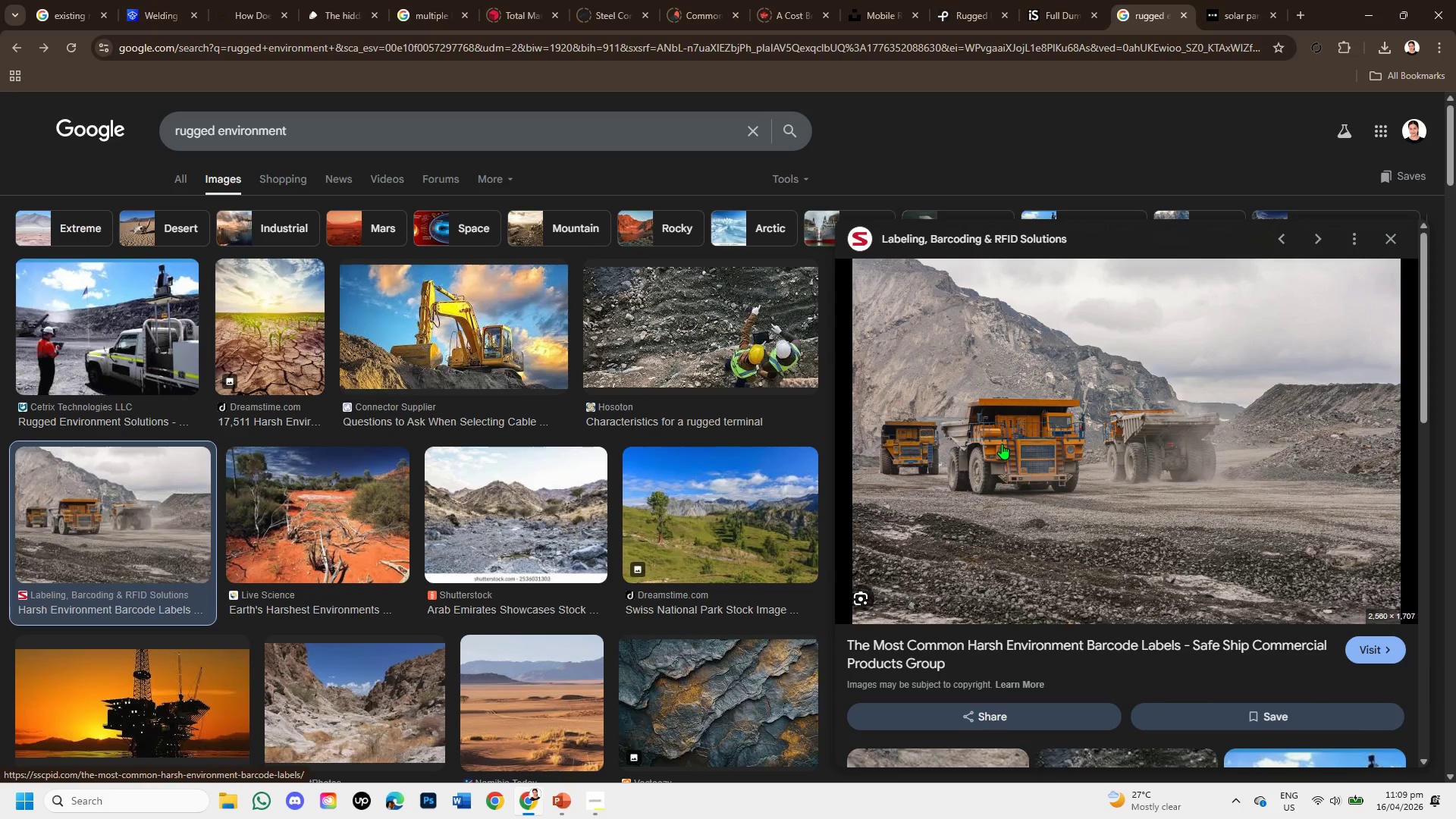 
wait(7.78)
 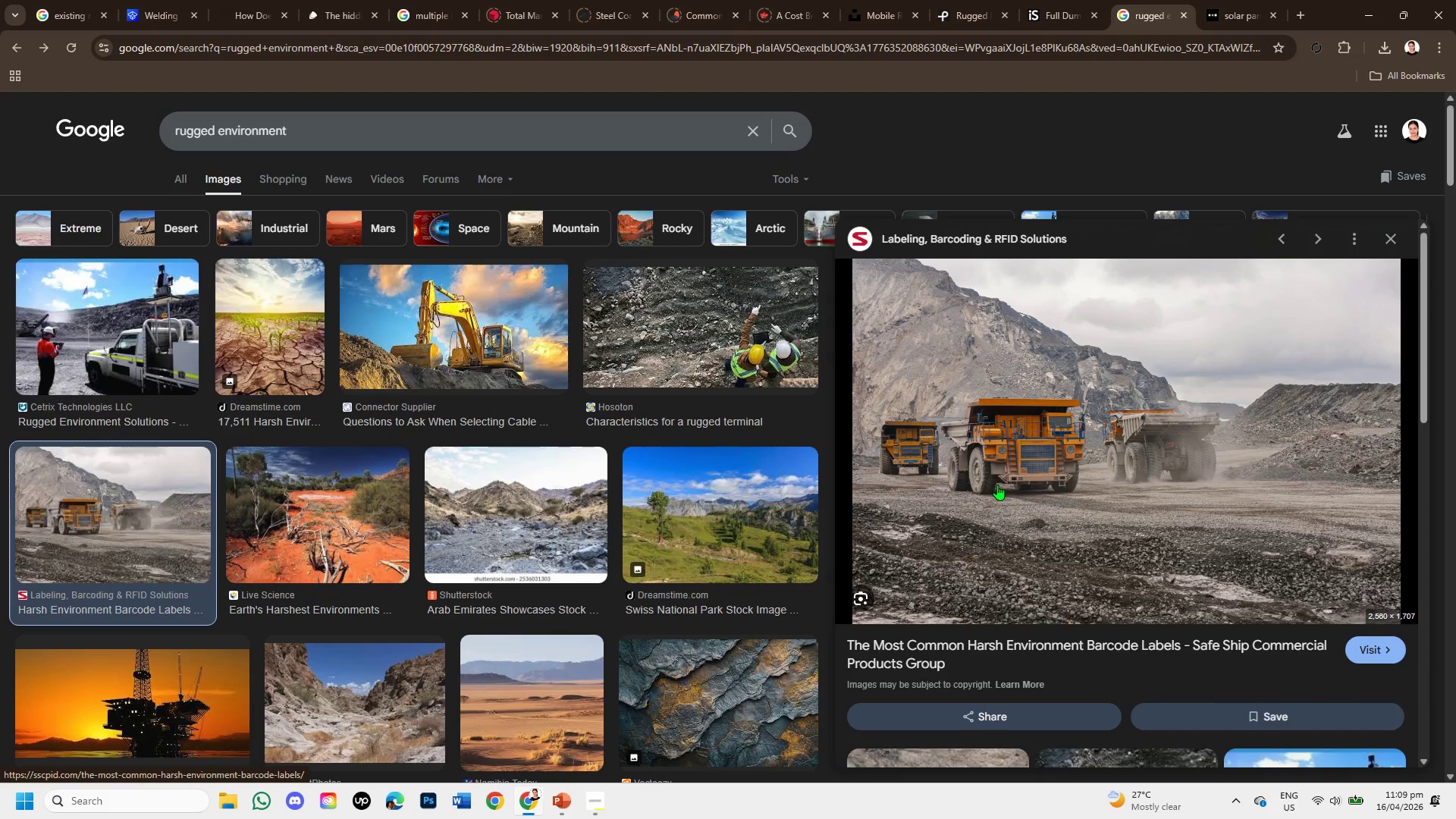 
left_click([548, 228])
 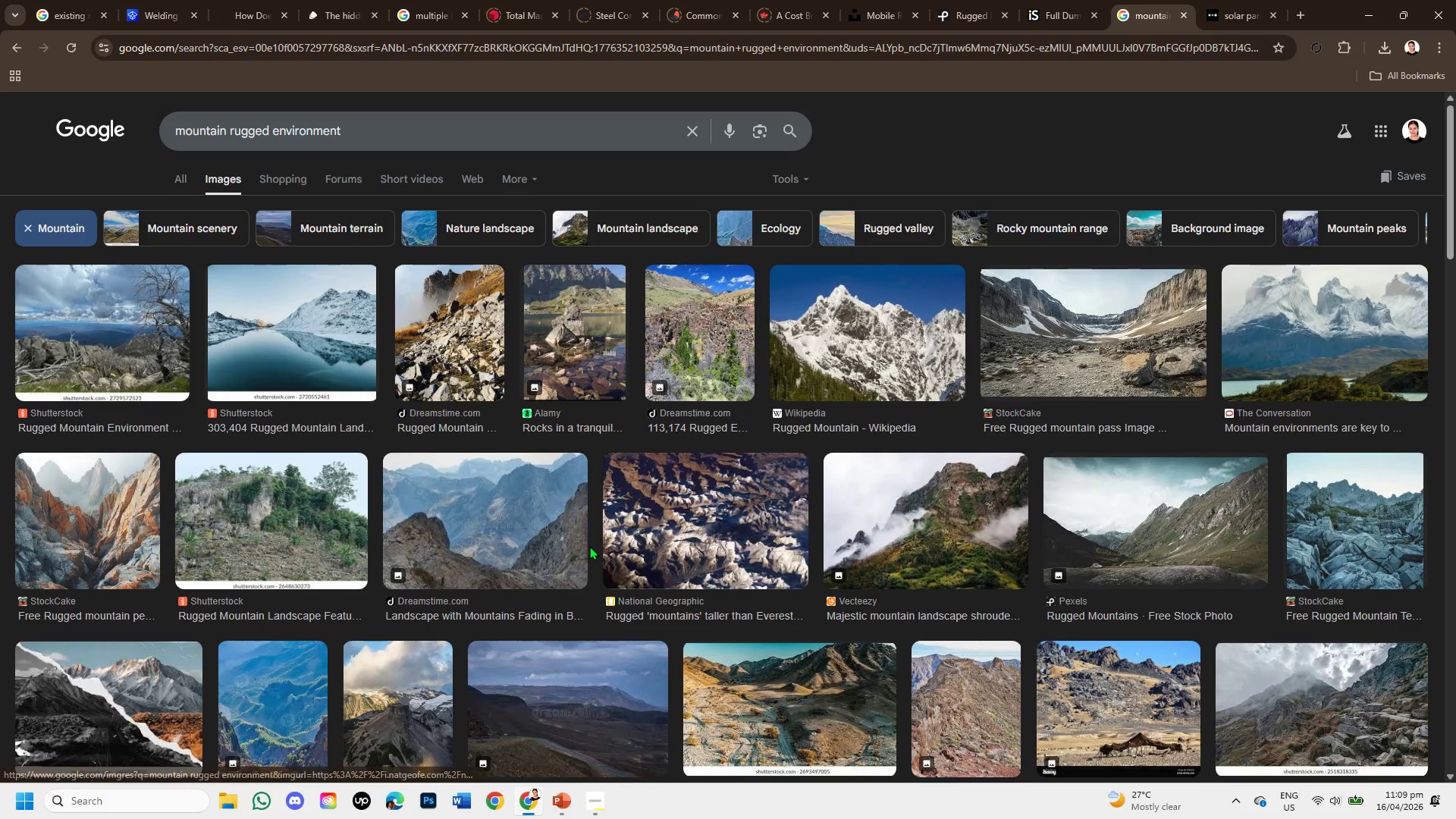 
wait(6.69)
 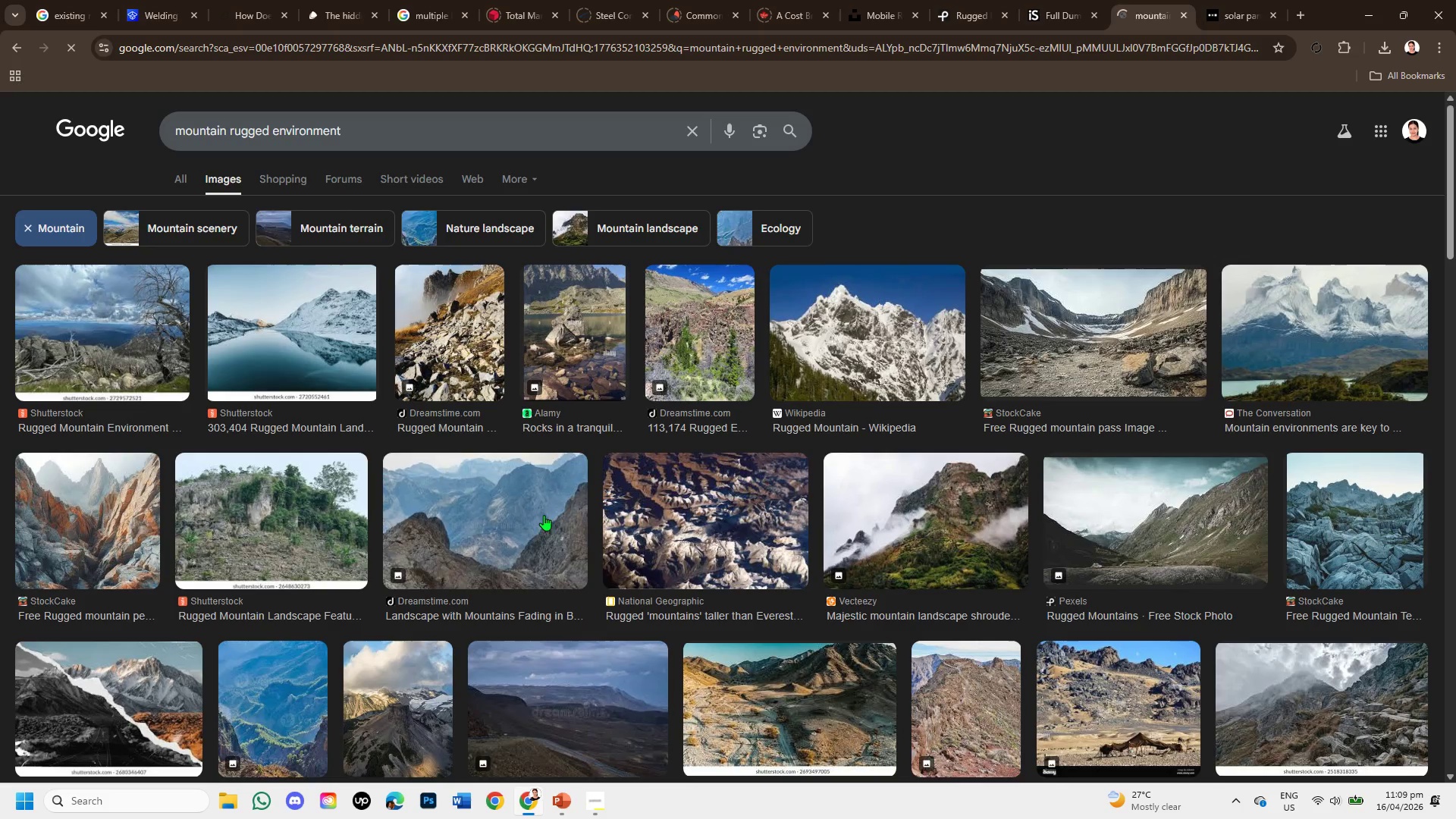 
scroll: coordinate [752, 554], scroll_direction: down, amount: 2.0
 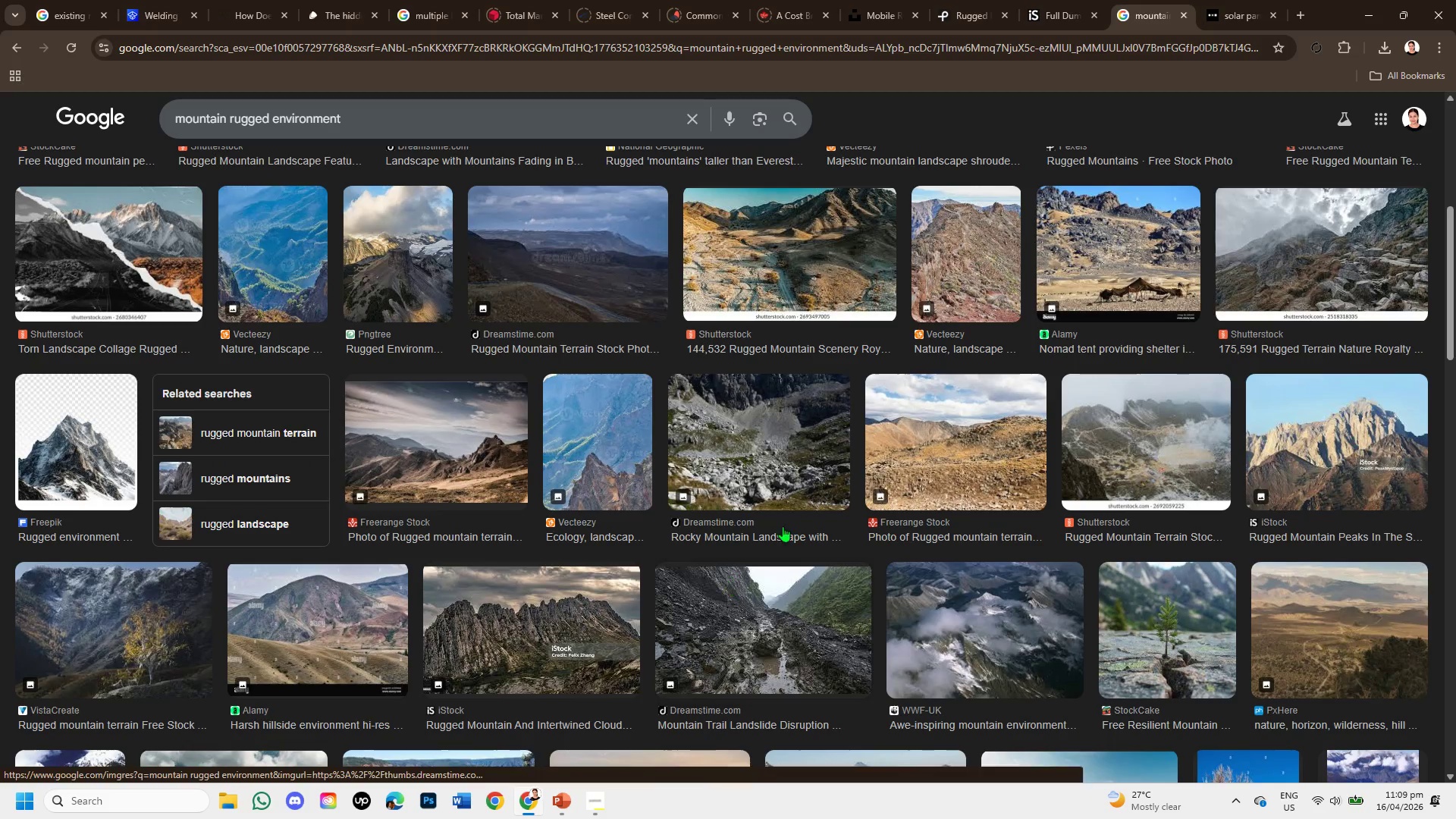 
left_click([921, 454])
 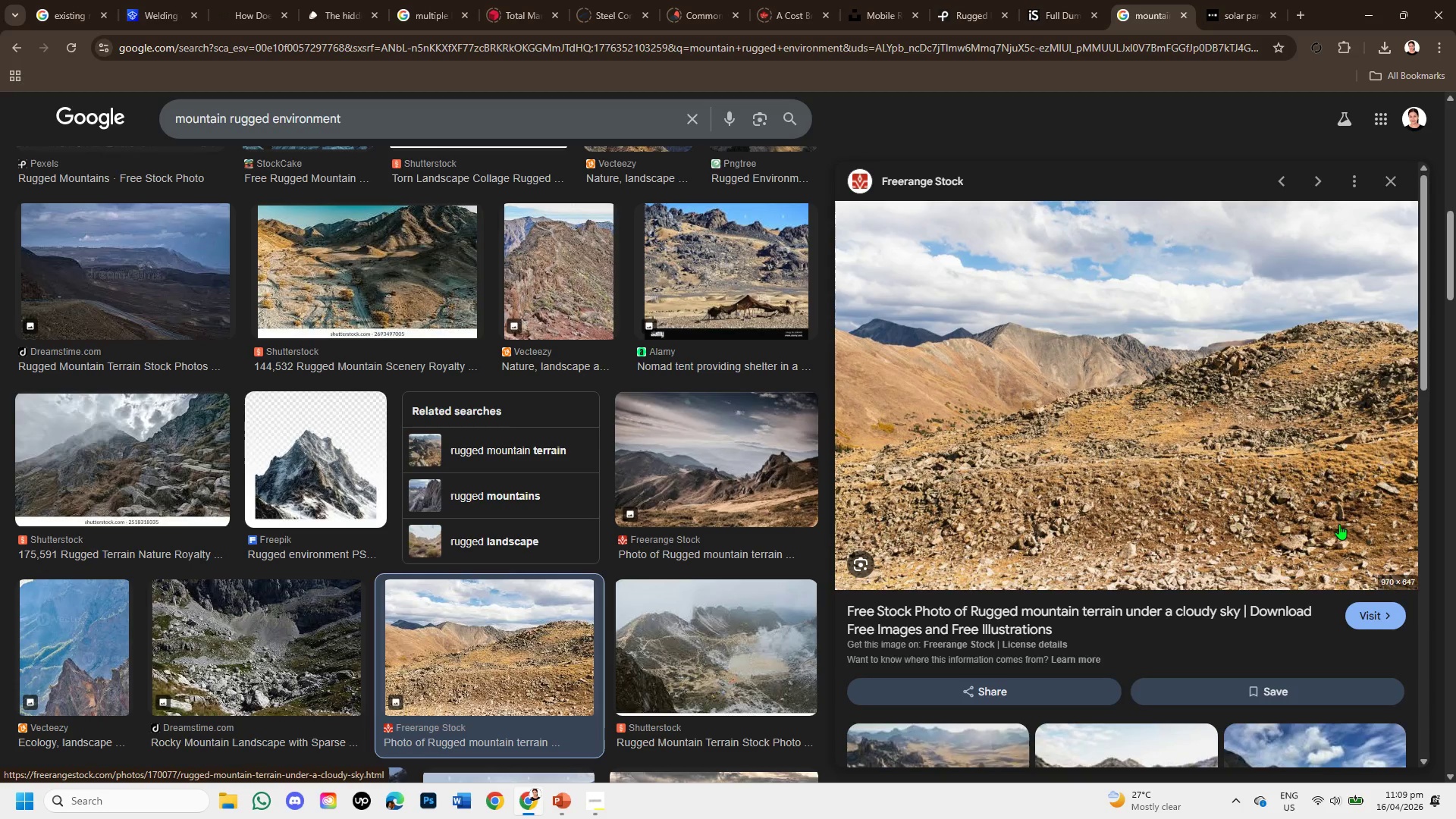 
wait(5.77)
 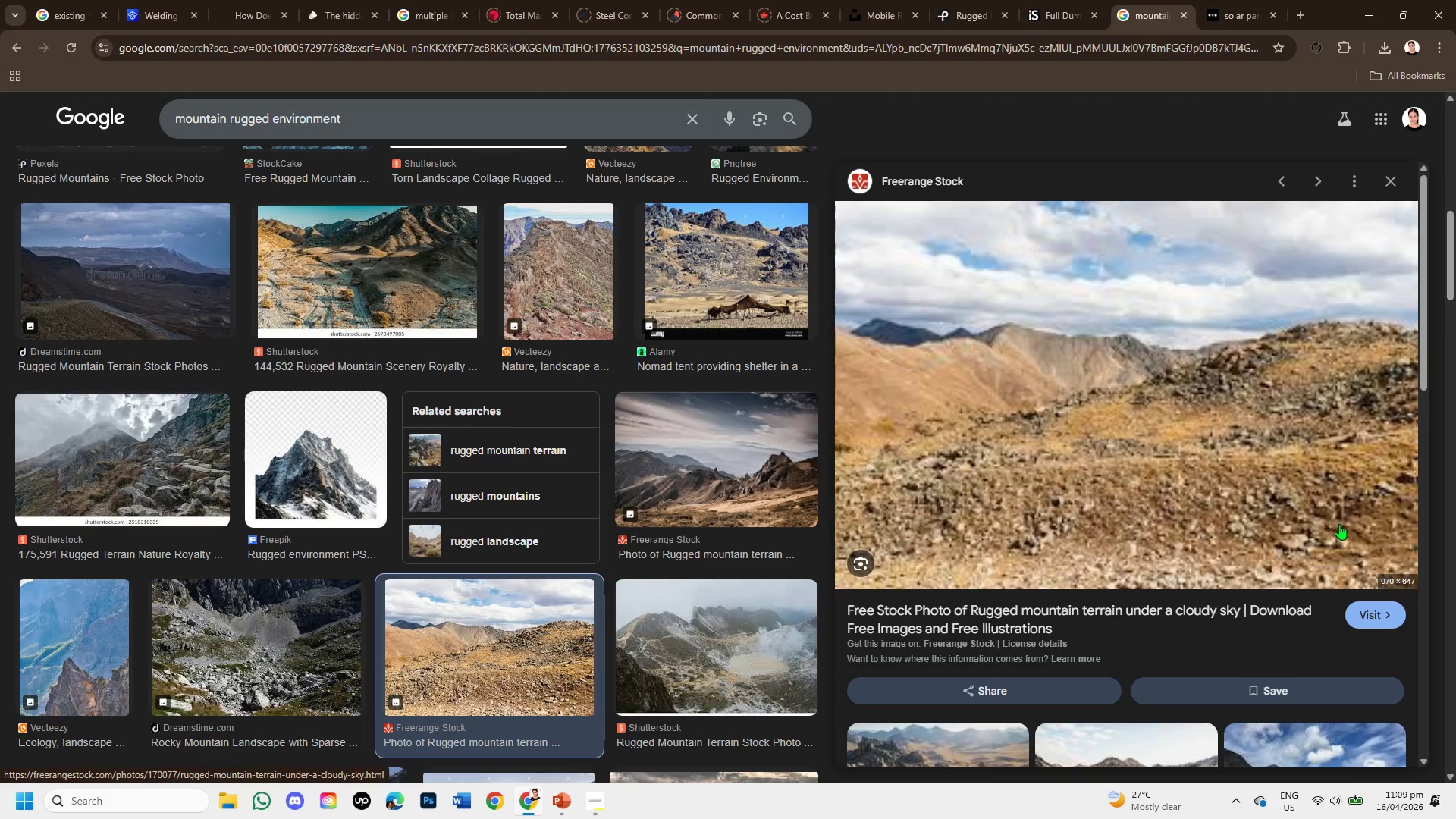 
scroll: coordinate [1247, 522], scroll_direction: down, amount: 4.0
 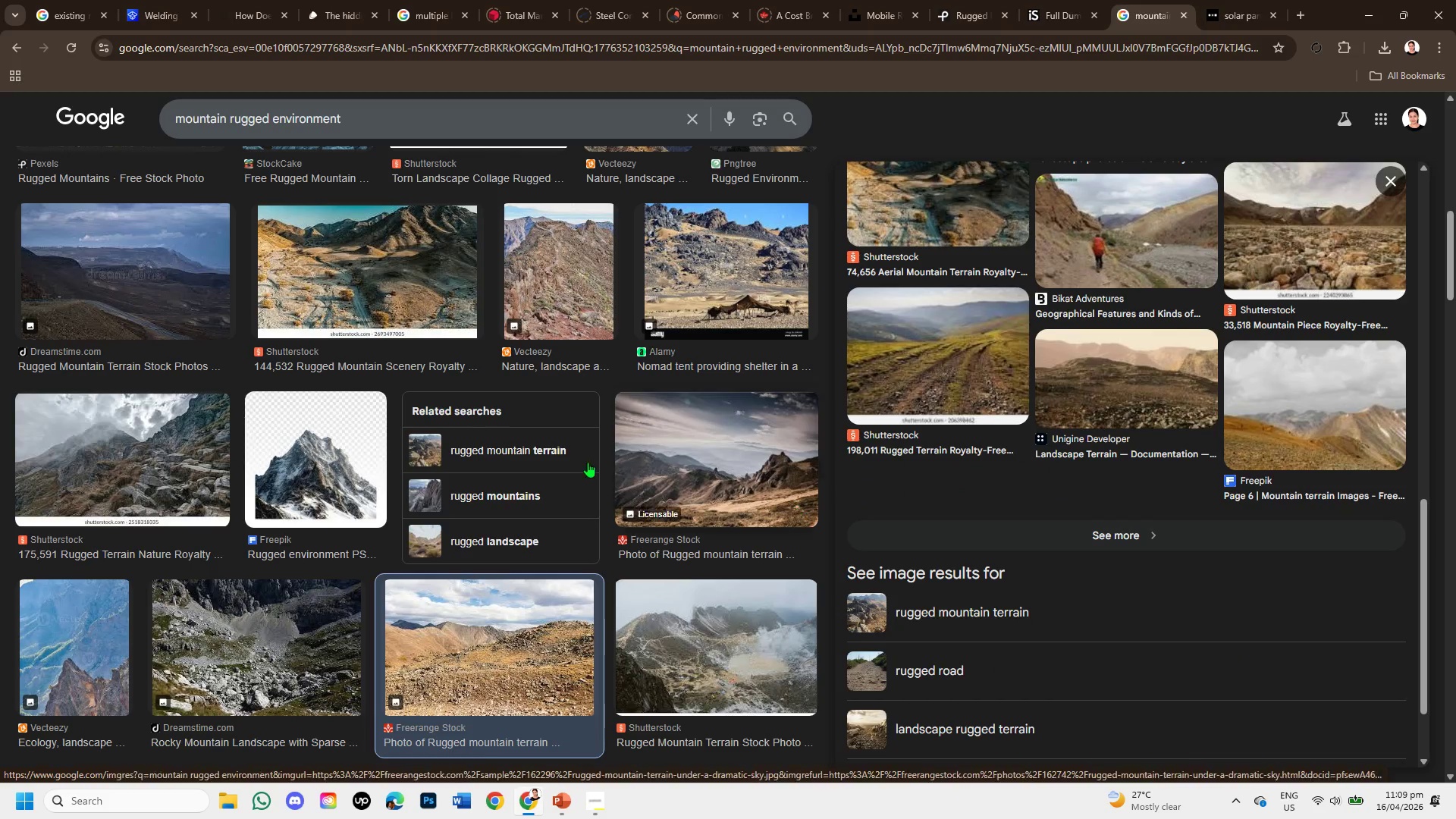 
scroll: coordinate [387, 459], scroll_direction: up, amount: 5.0
 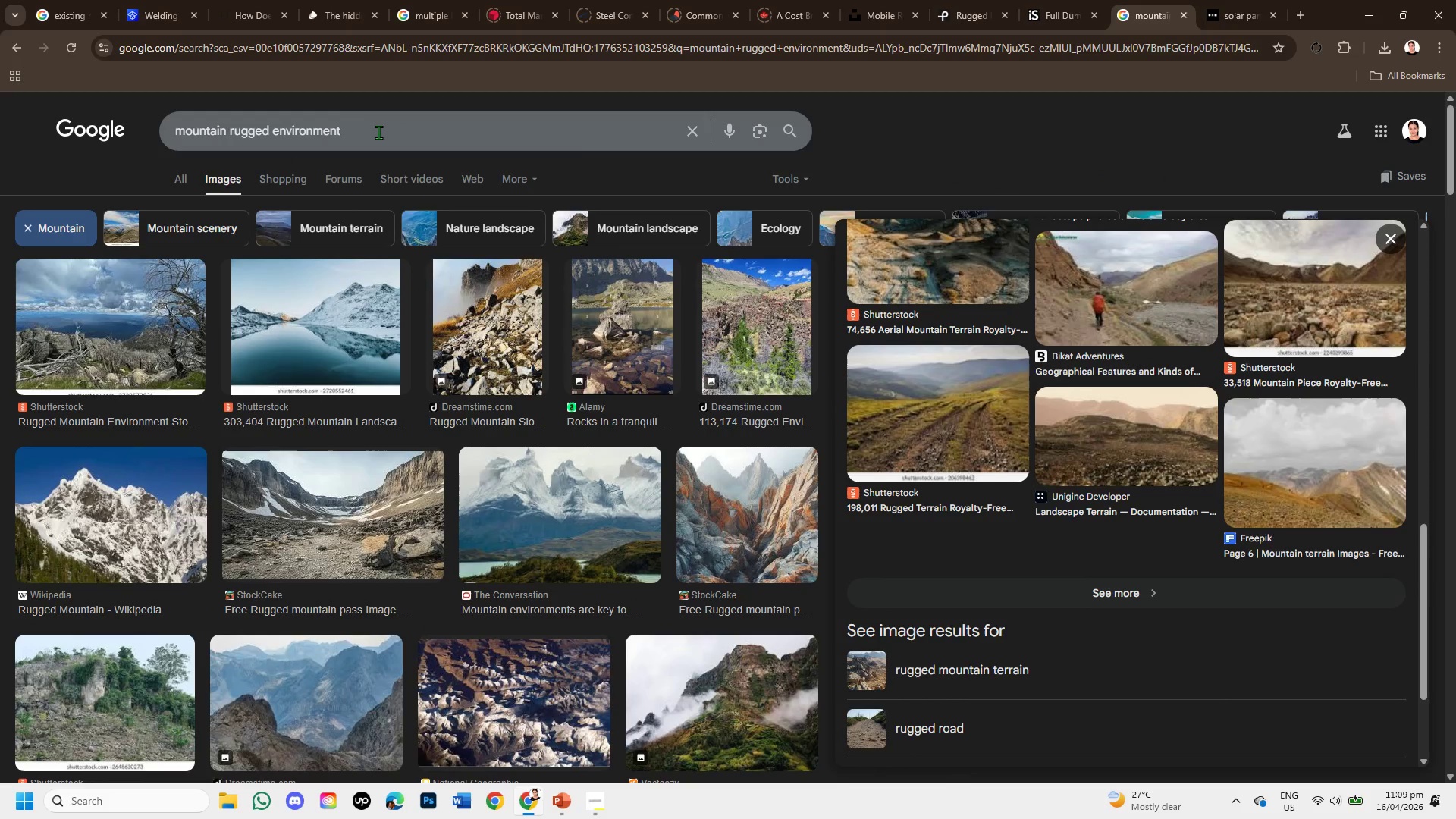 
left_click([378, 132])
 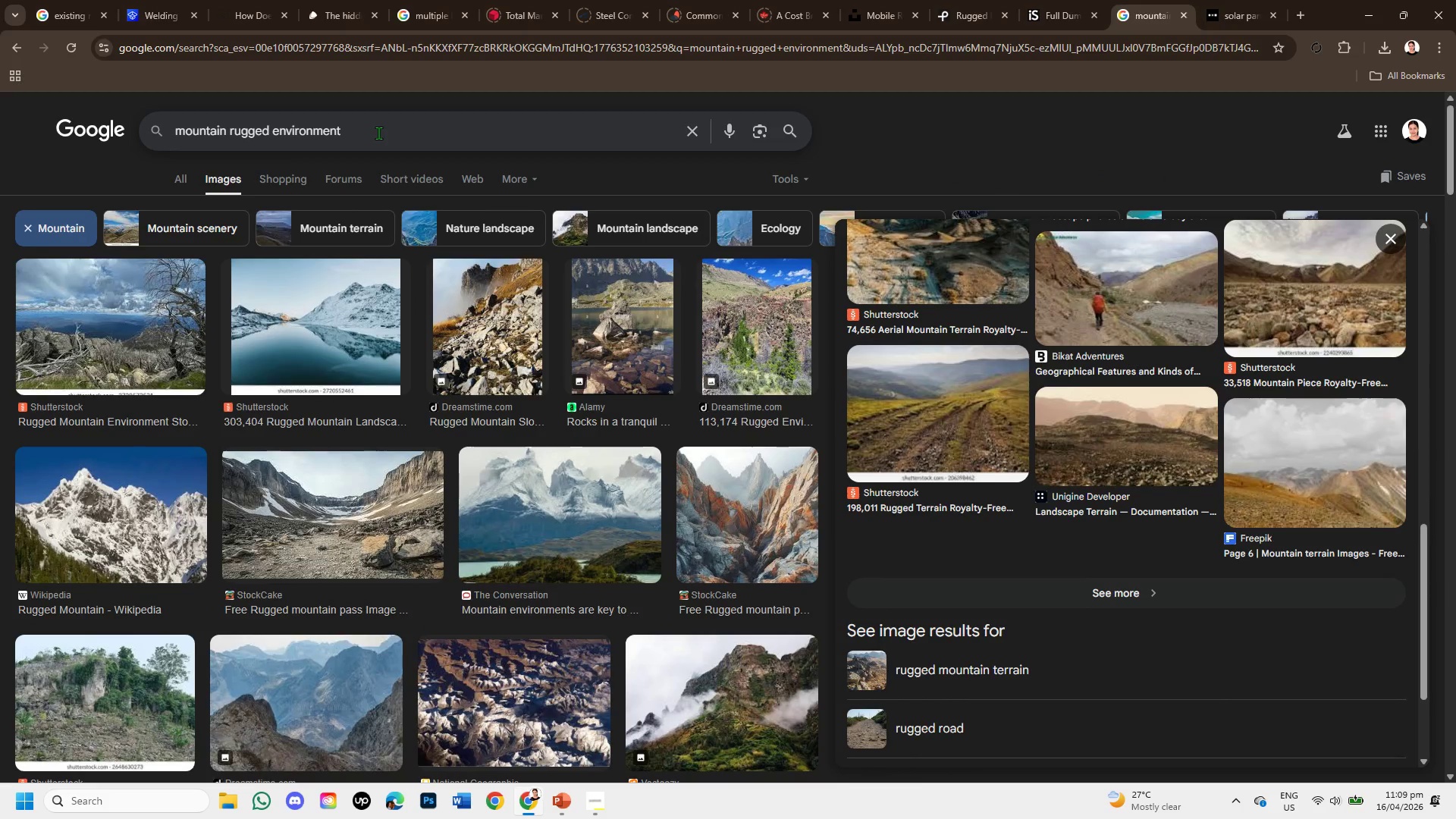 
type( dark)
 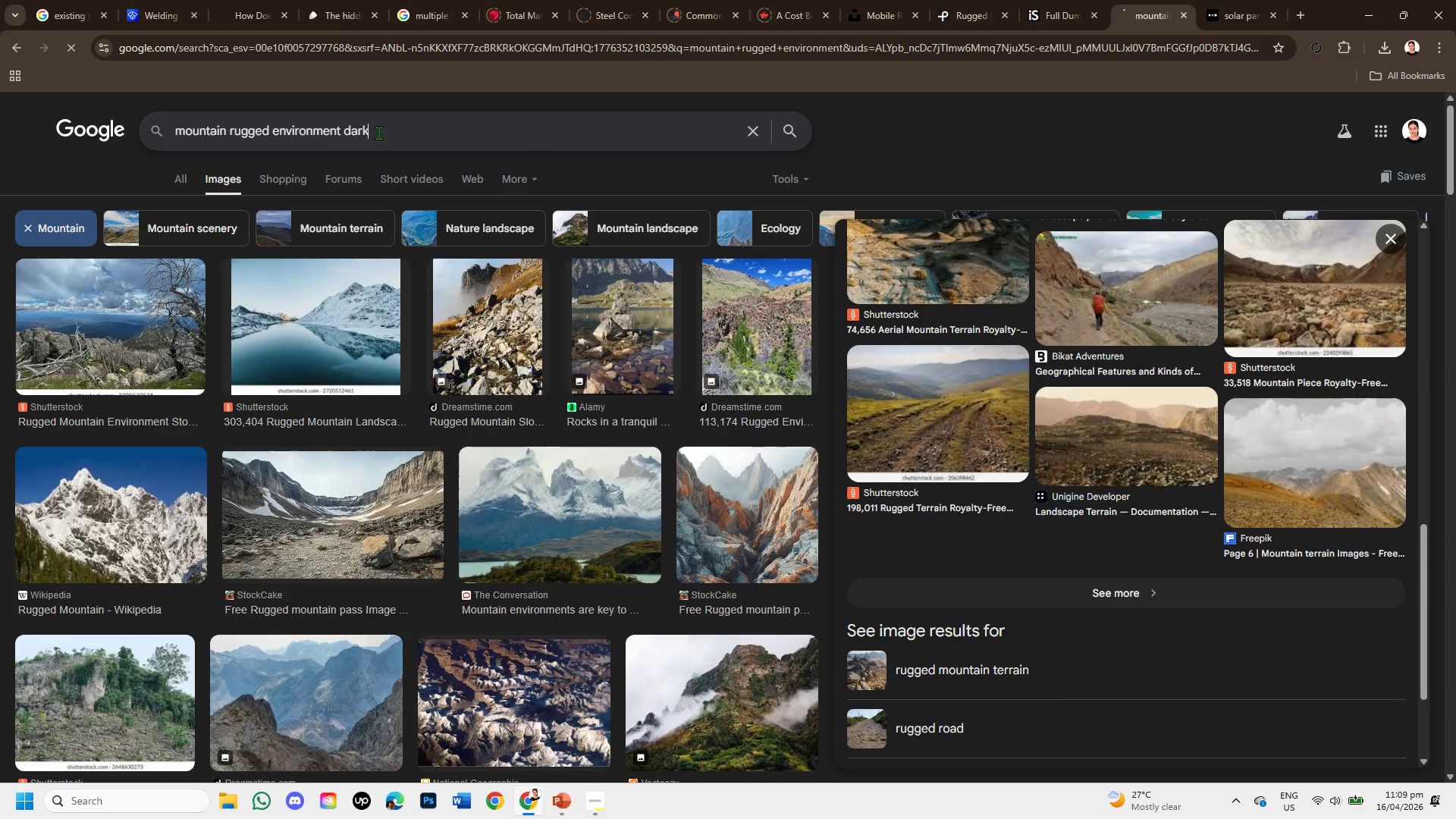 
key(Enter)
 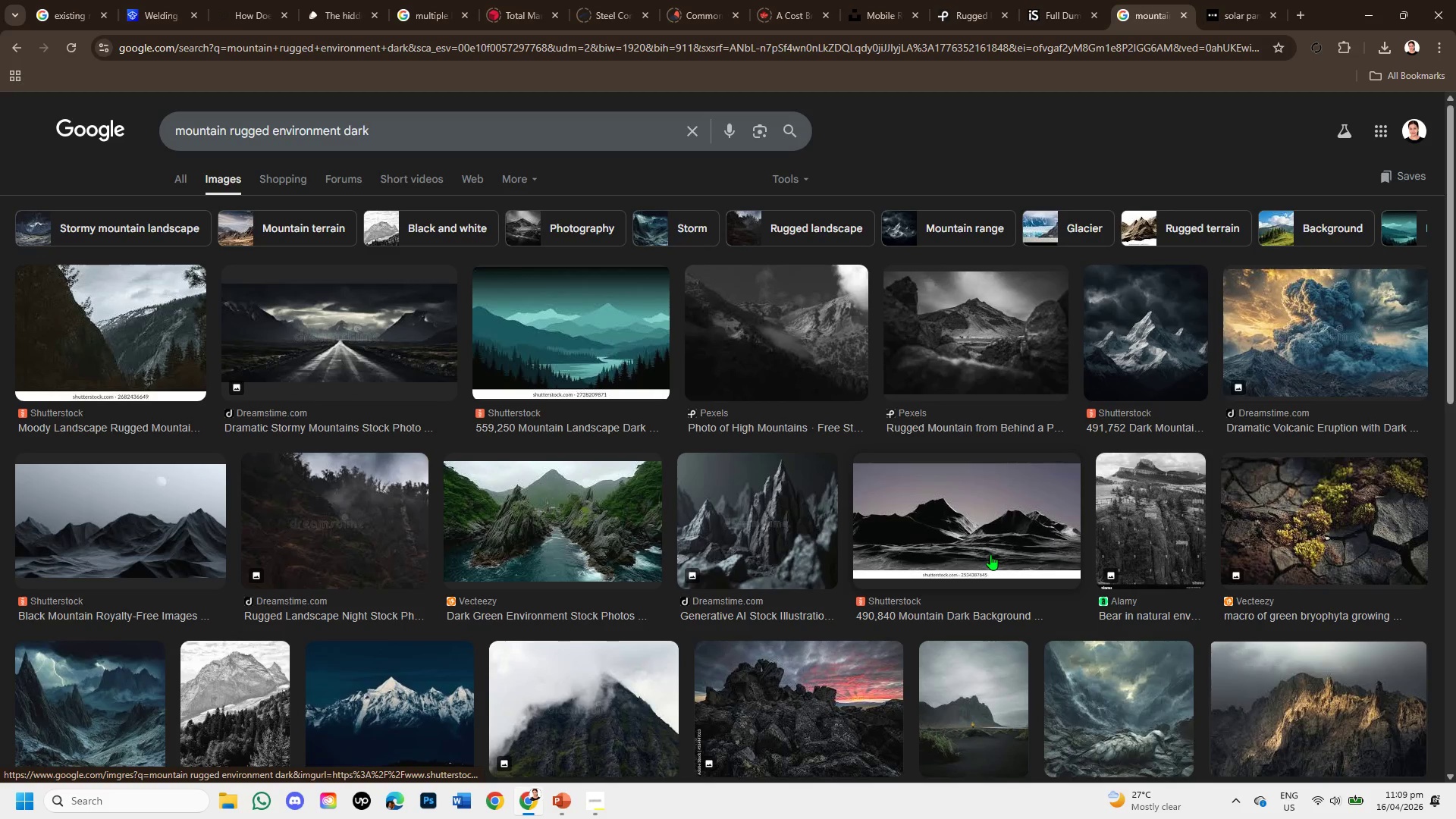 
scroll: coordinate [990, 554], scroll_direction: down, amount: 1.0
 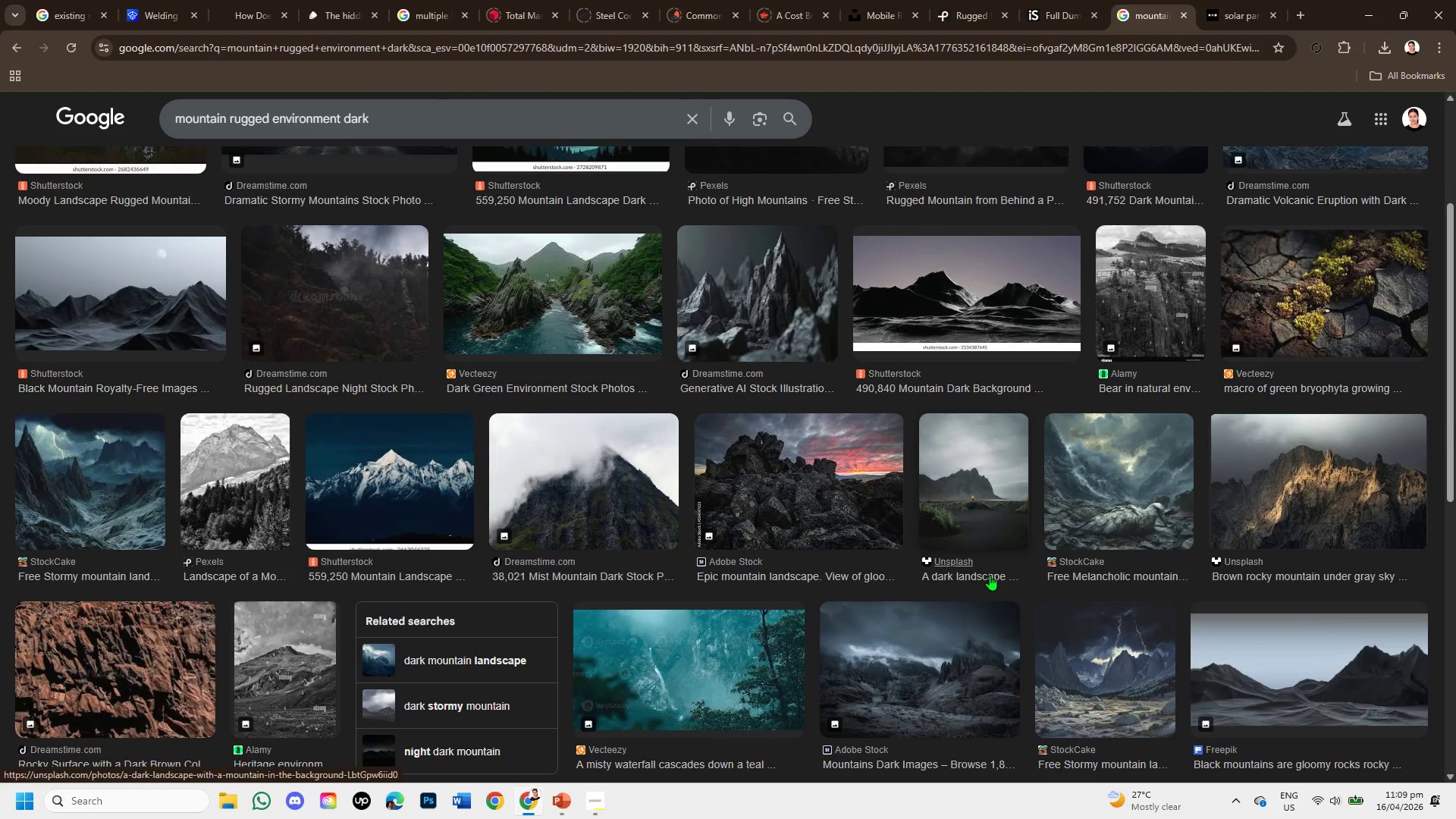 
wait(10.31)
 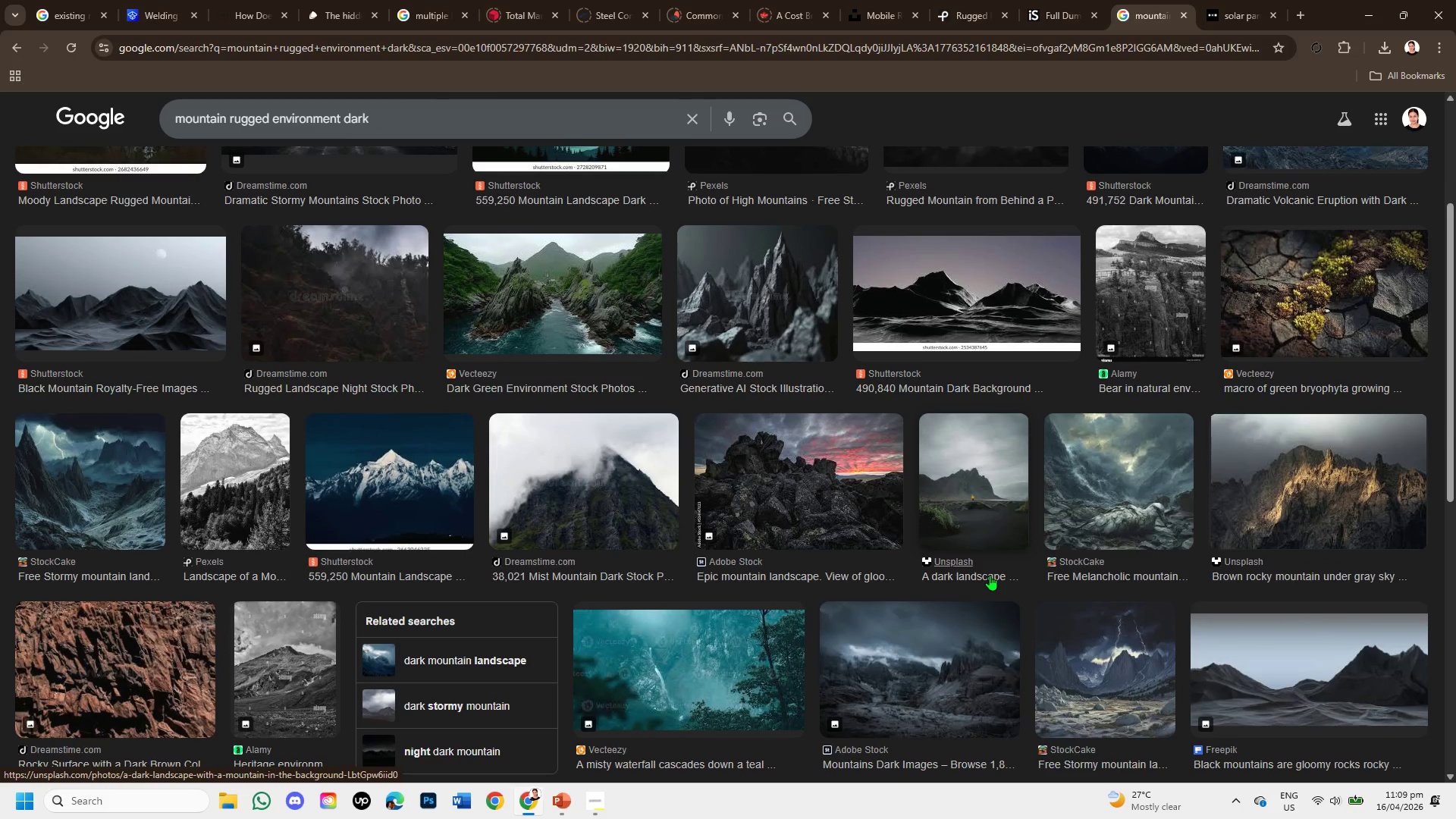 
scroll: coordinate [698, 677], scroll_direction: down, amount: 3.0
 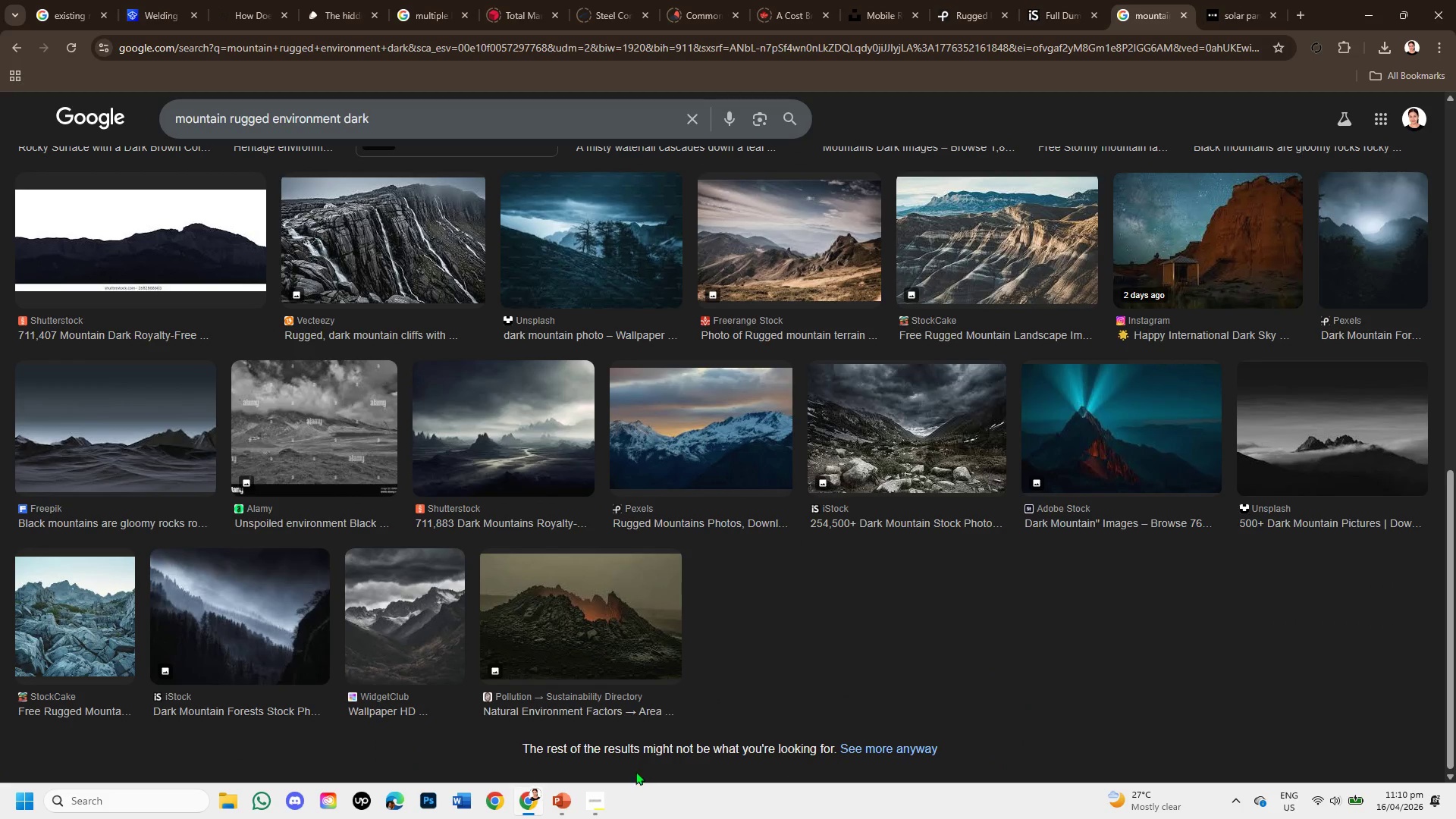 
left_click([559, 797])
 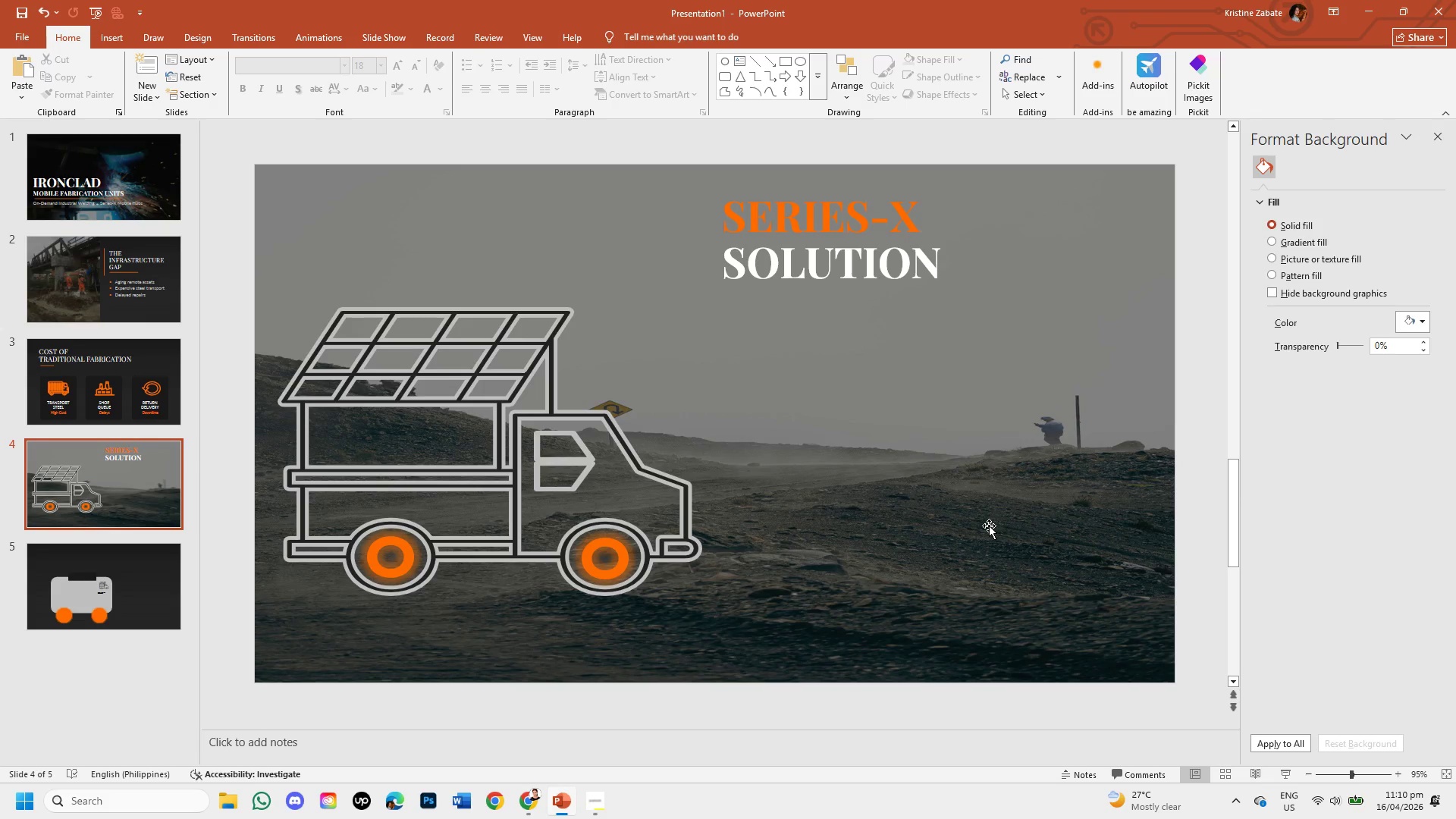 
left_click([989, 526])
 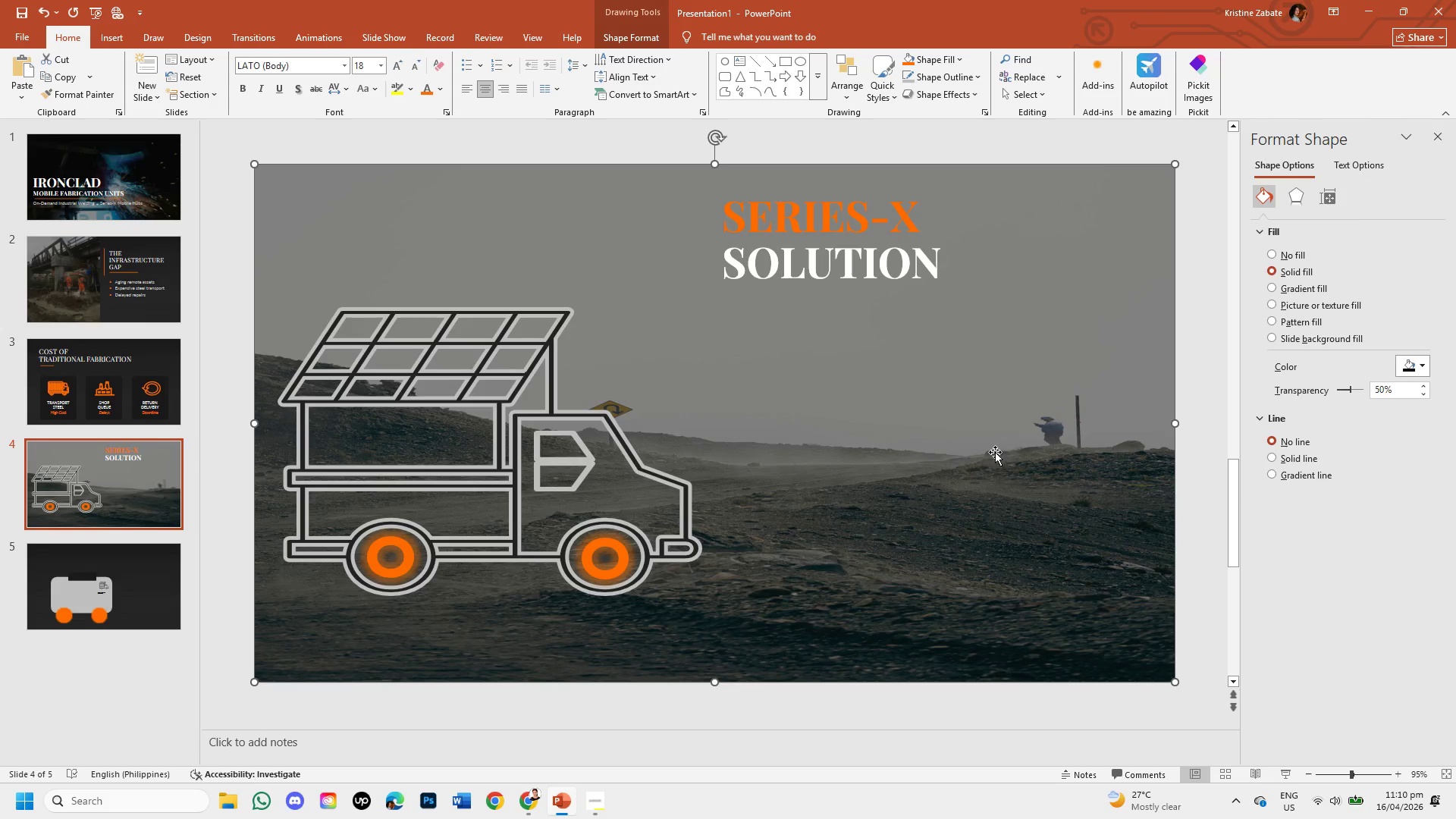 
left_click_drag(start_coordinate=[995, 452], to_coordinate=[964, 752])
 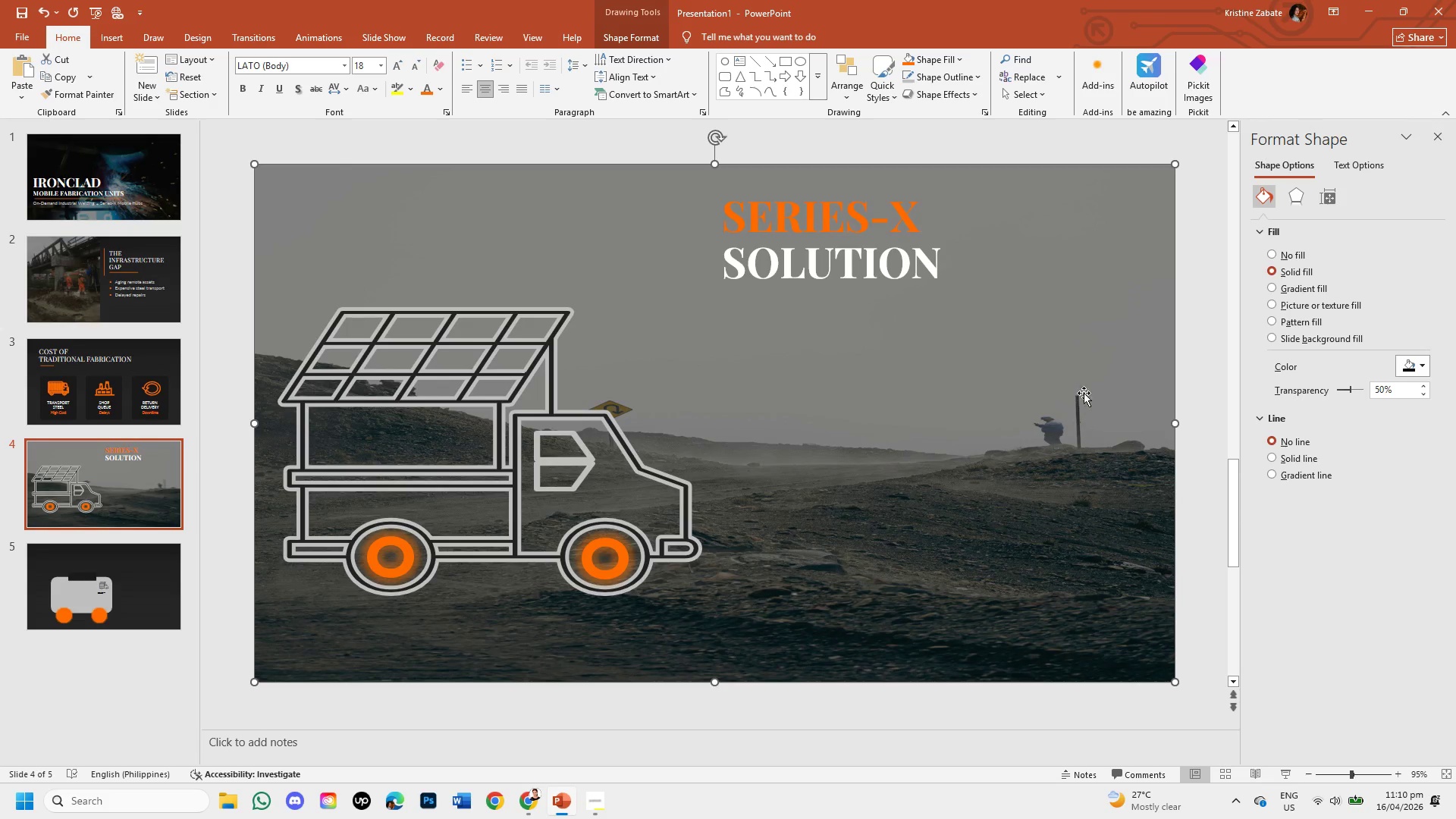 
left_click_drag(start_coordinate=[1084, 393], to_coordinate=[1090, 630])
 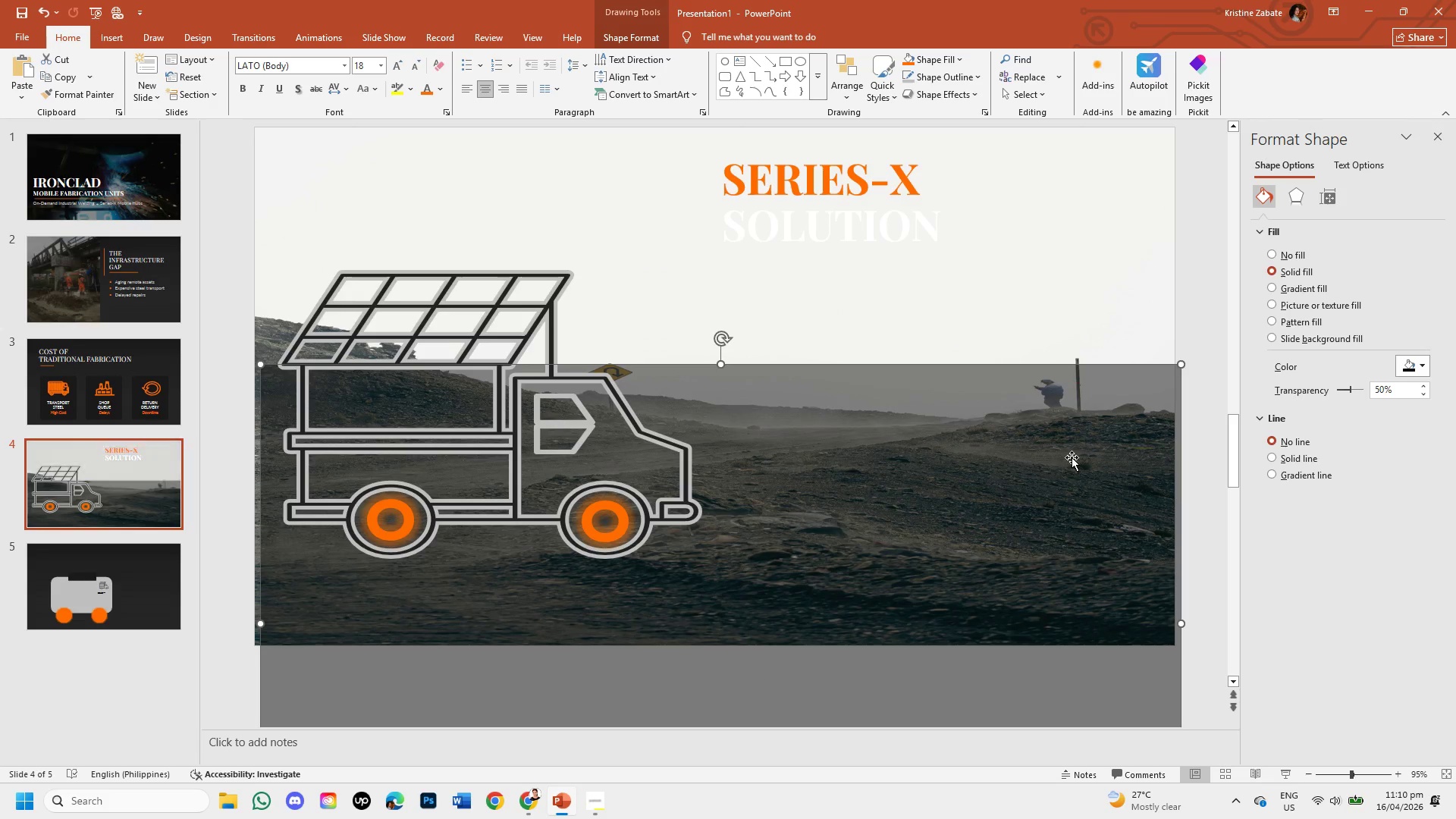 
left_click_drag(start_coordinate=[1072, 457], to_coordinate=[1079, 570])
 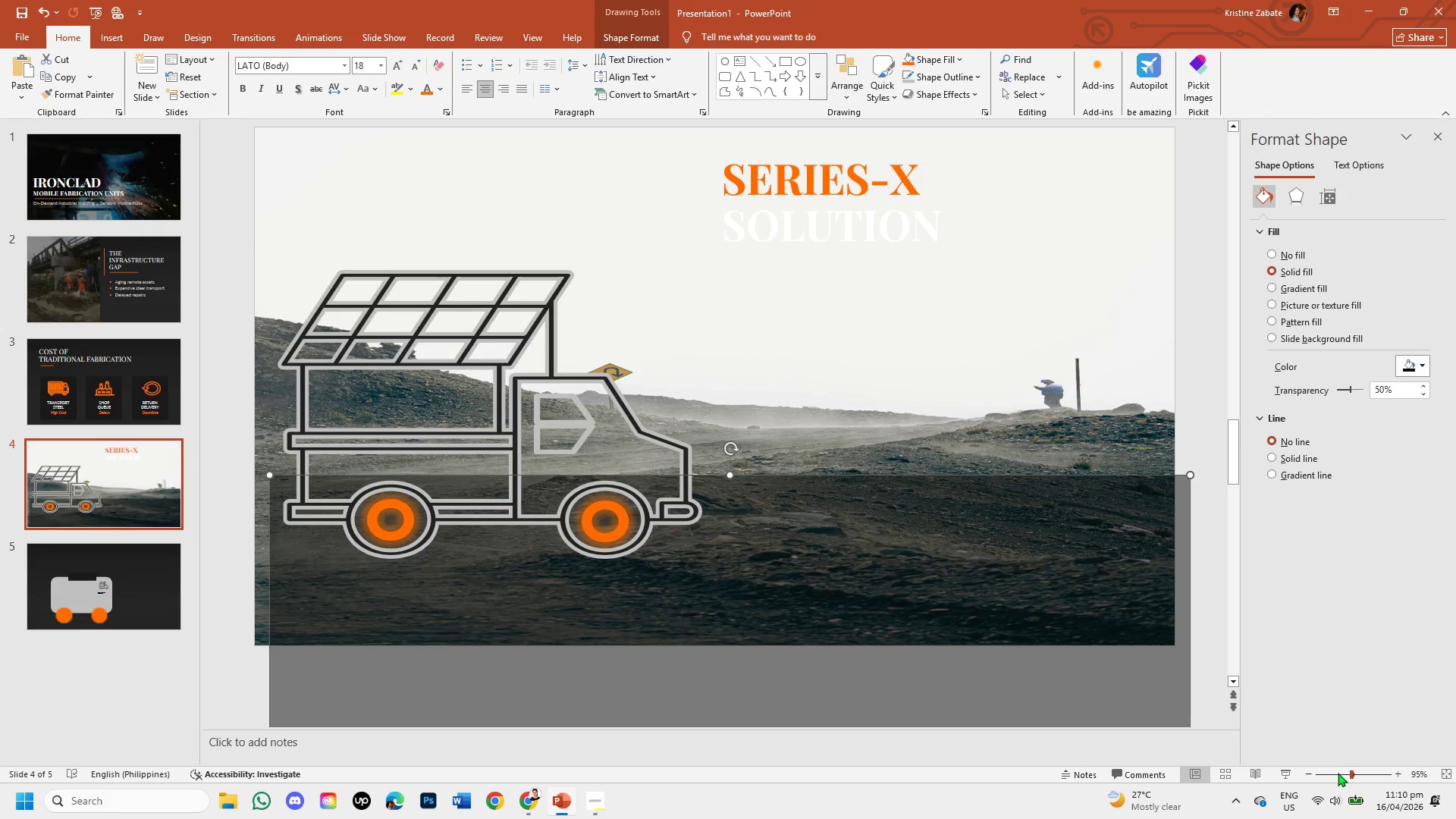 
left_click([1335, 774])
 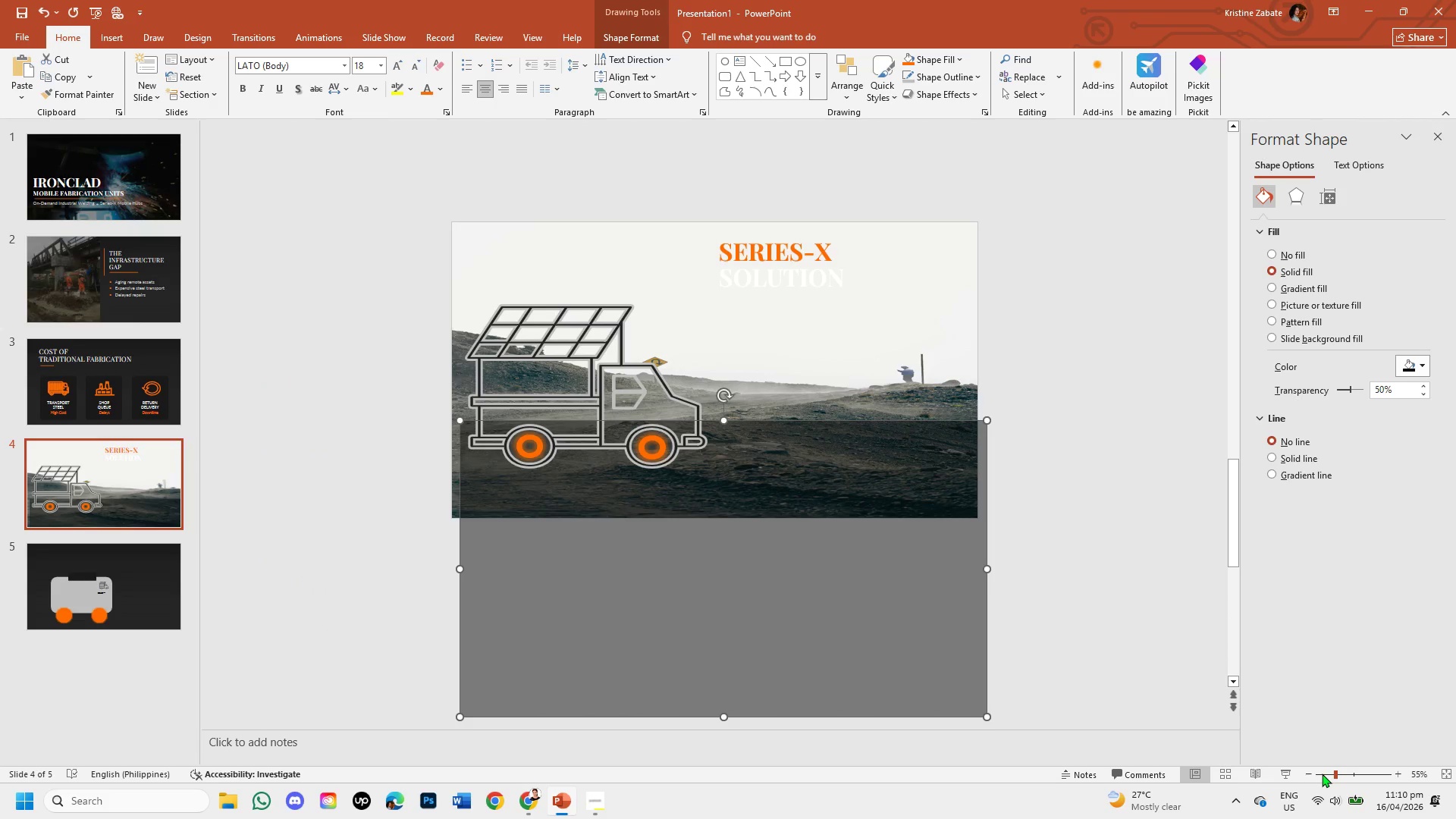 
left_click([1322, 774])
 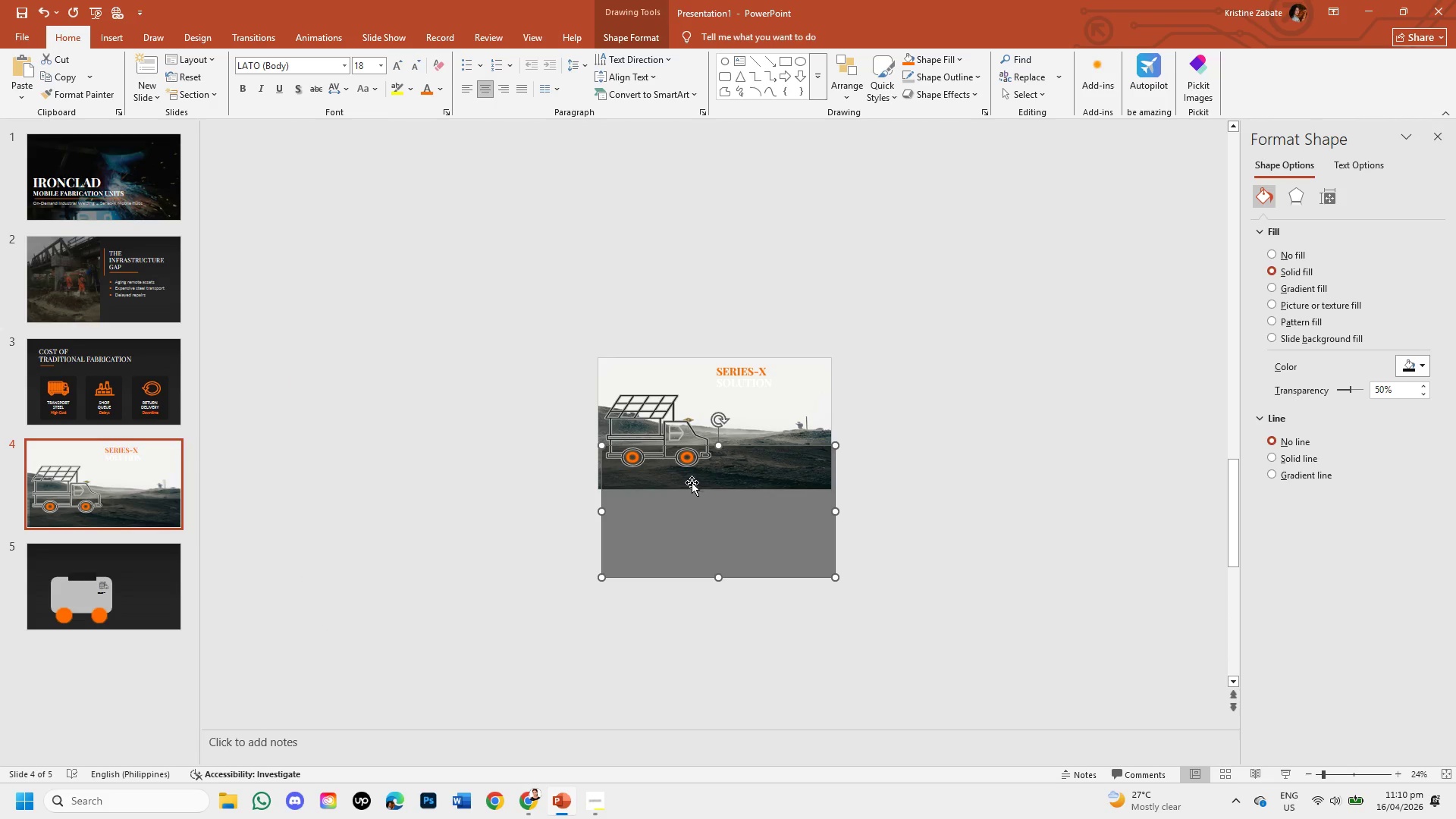 
left_click_drag(start_coordinate=[704, 492], to_coordinate=[936, 406])
 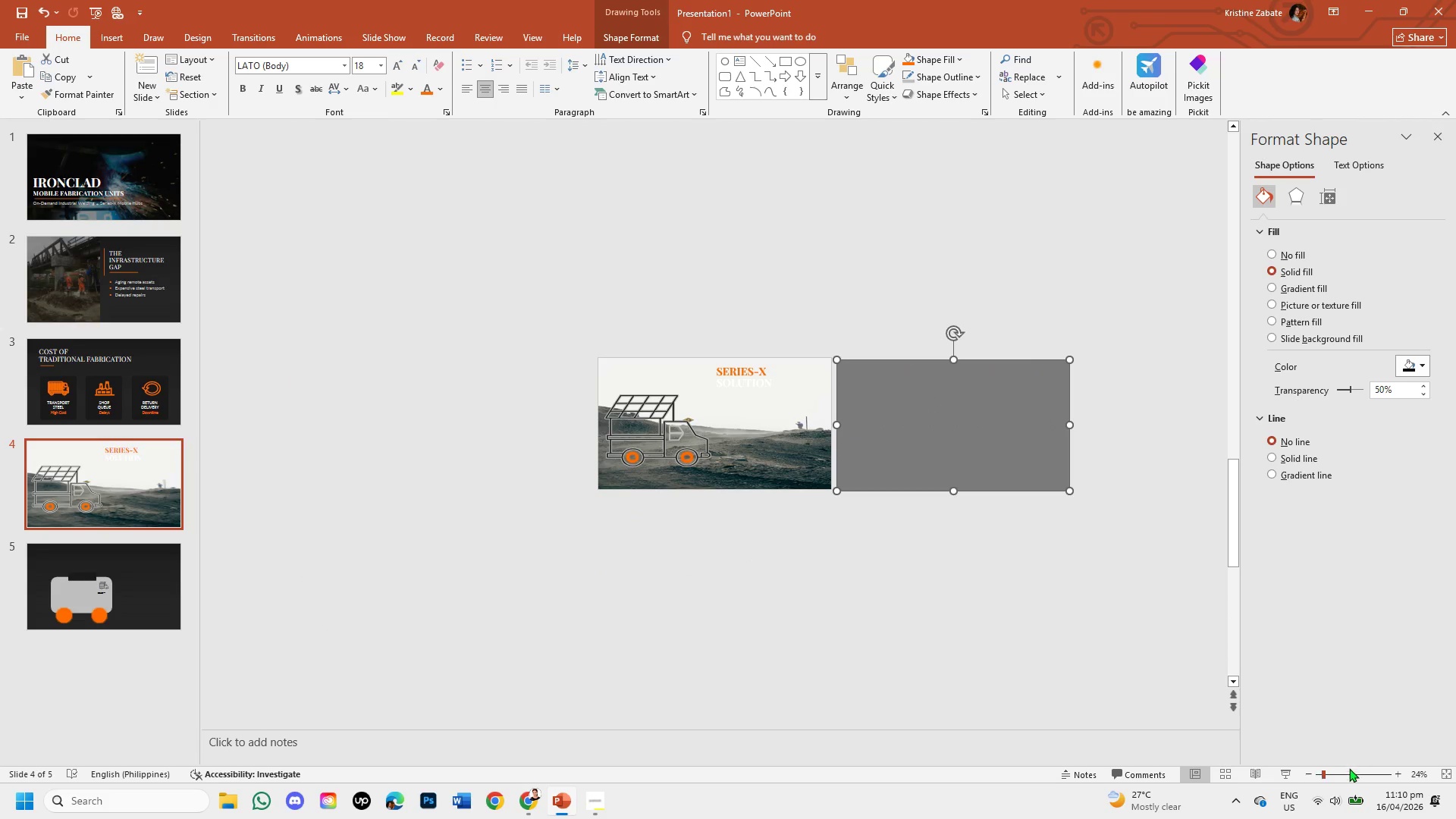 
left_click([1335, 772])
 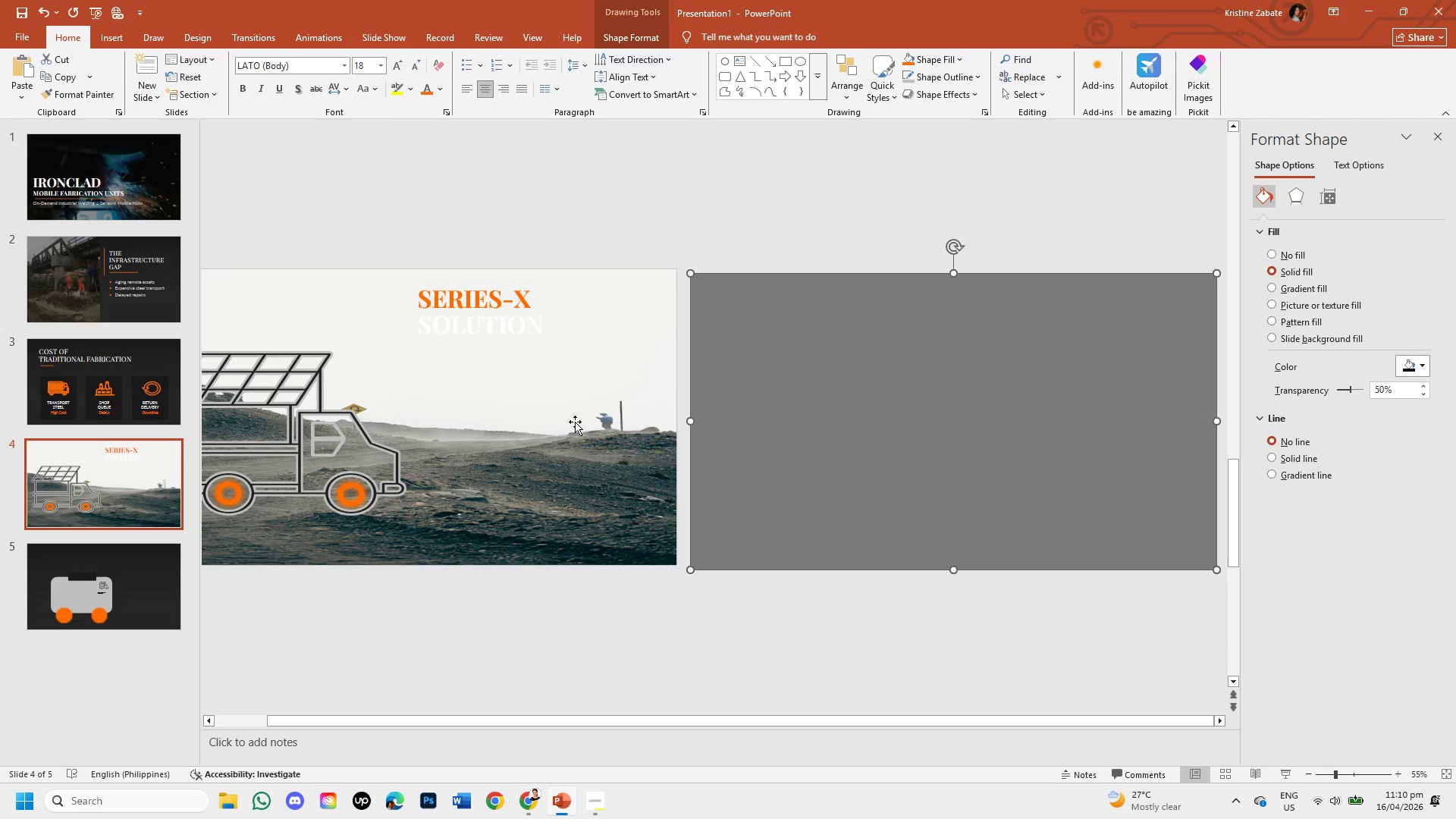 
left_click([565, 407])
 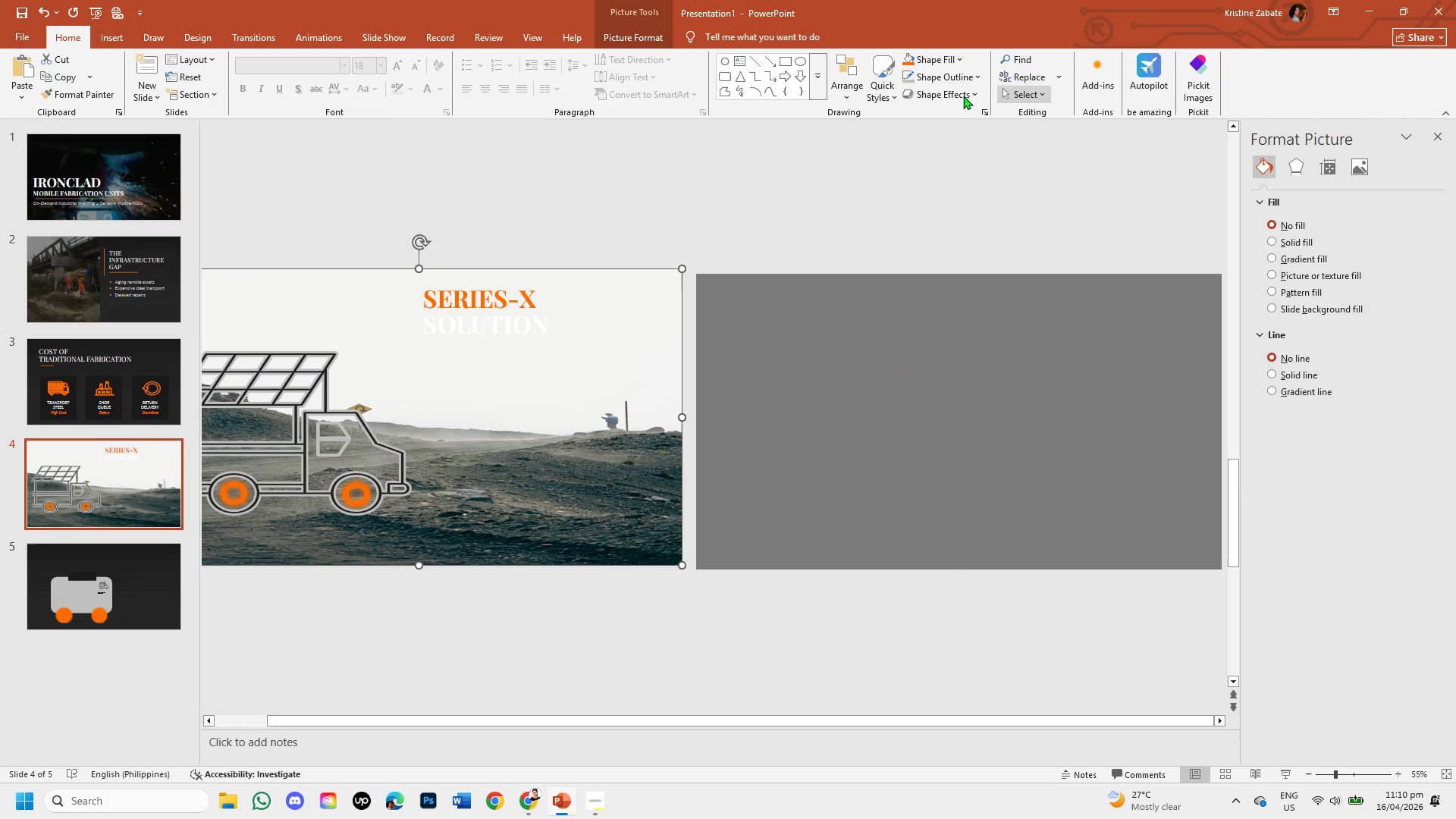 
left_click([629, 27])
 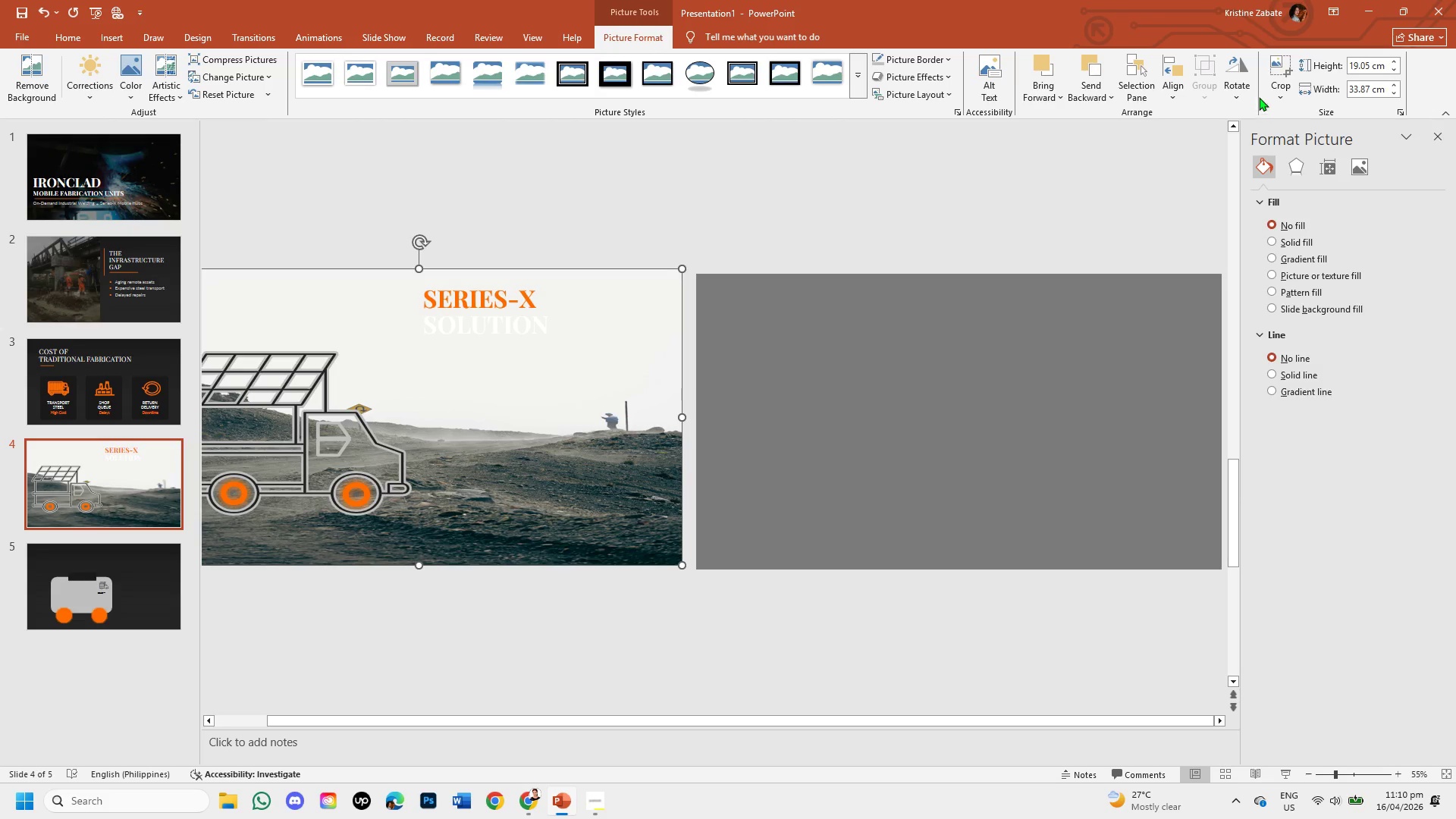 
left_click([1271, 89])
 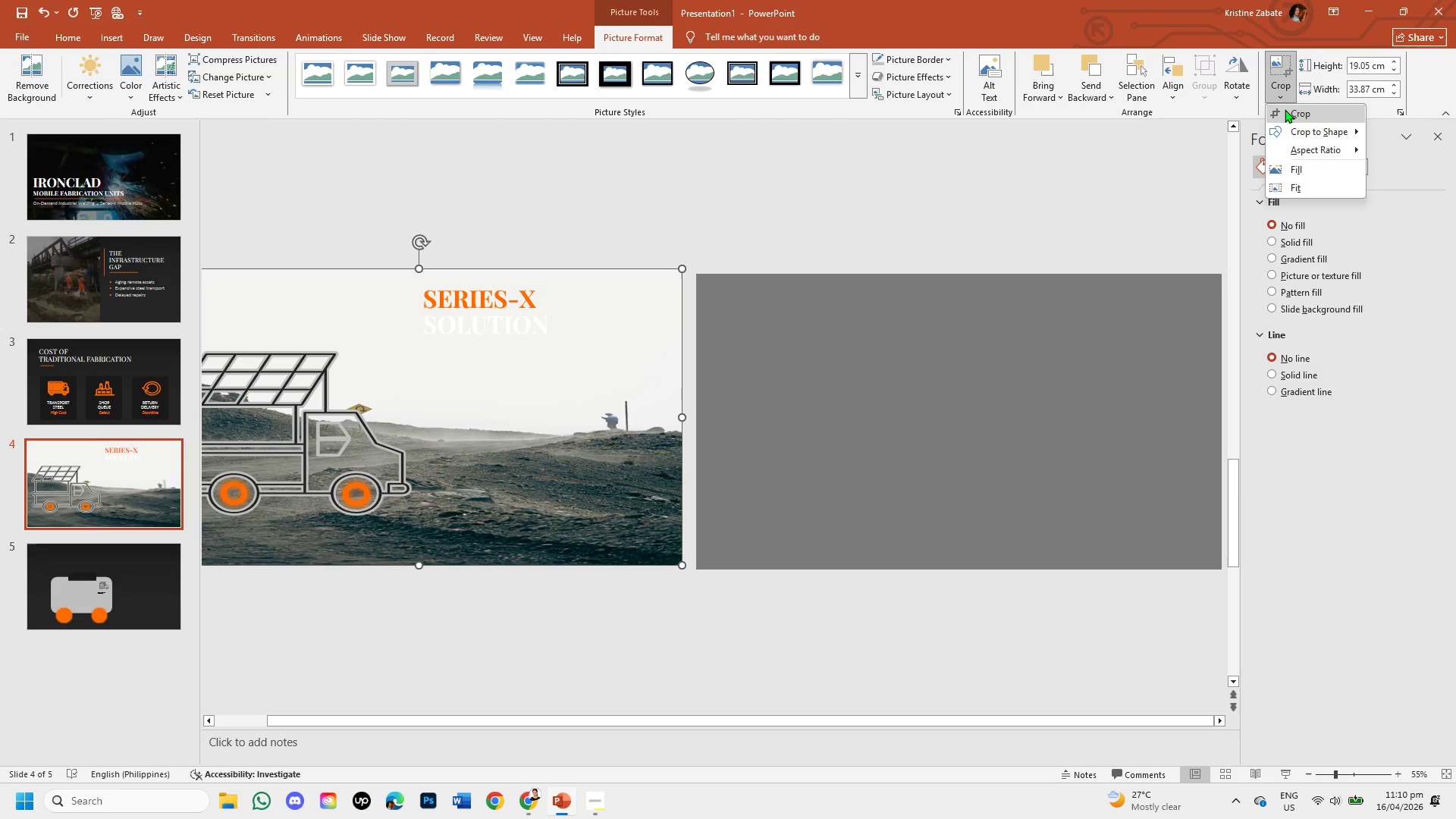 
left_click([1285, 109])
 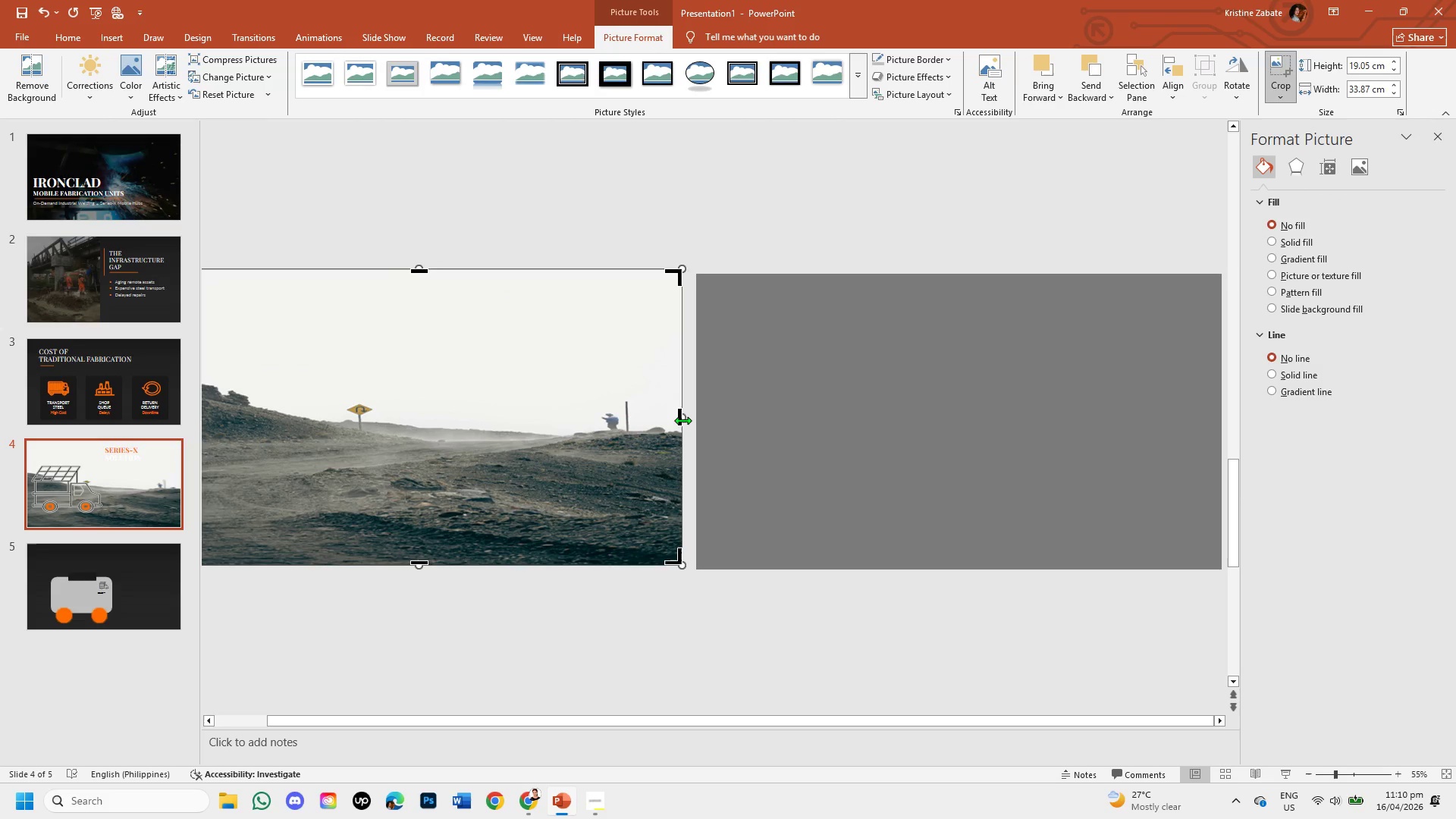 
left_click_drag(start_coordinate=[680, 420], to_coordinate=[595, 410])
 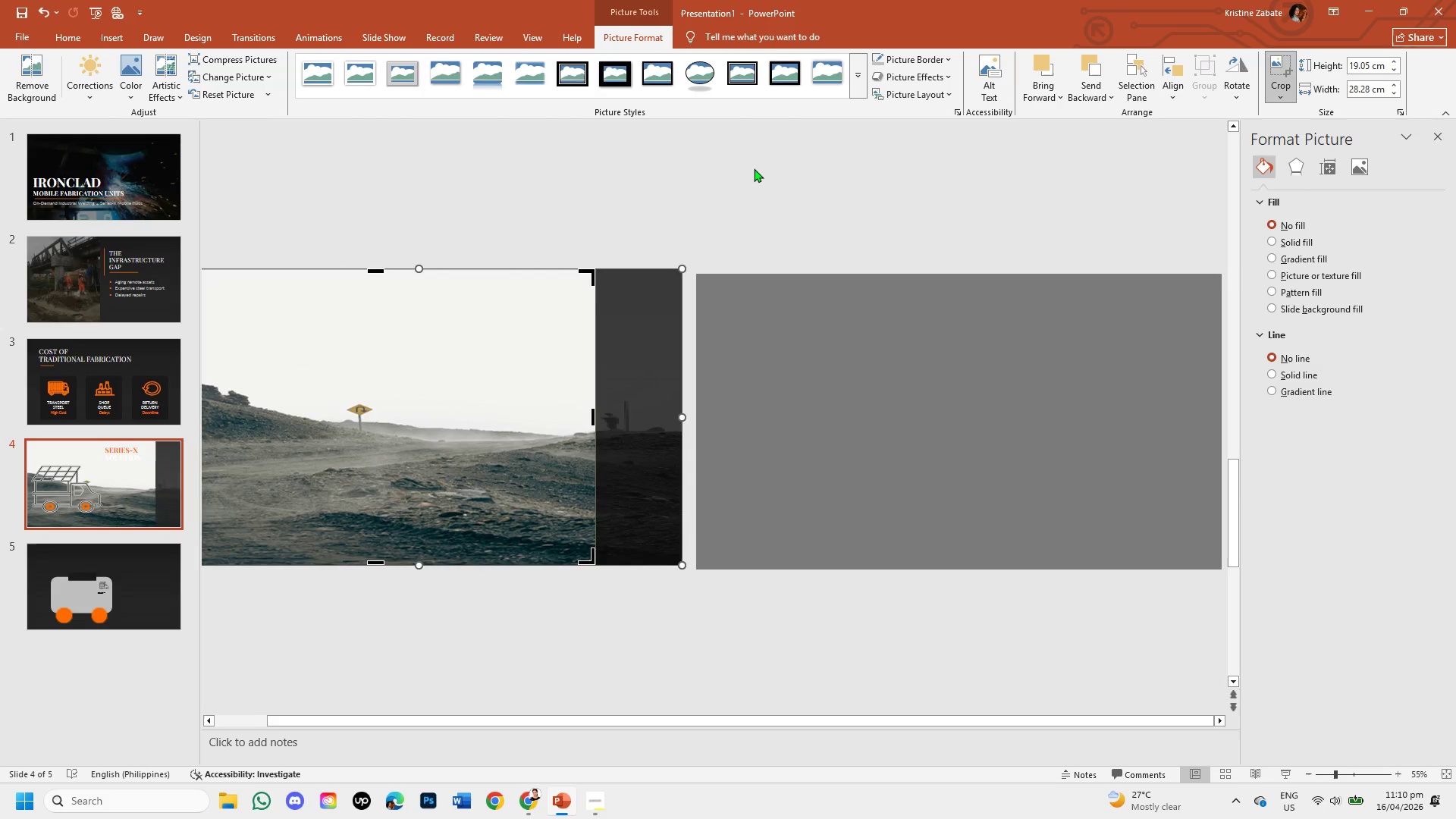 
left_click([755, 166])
 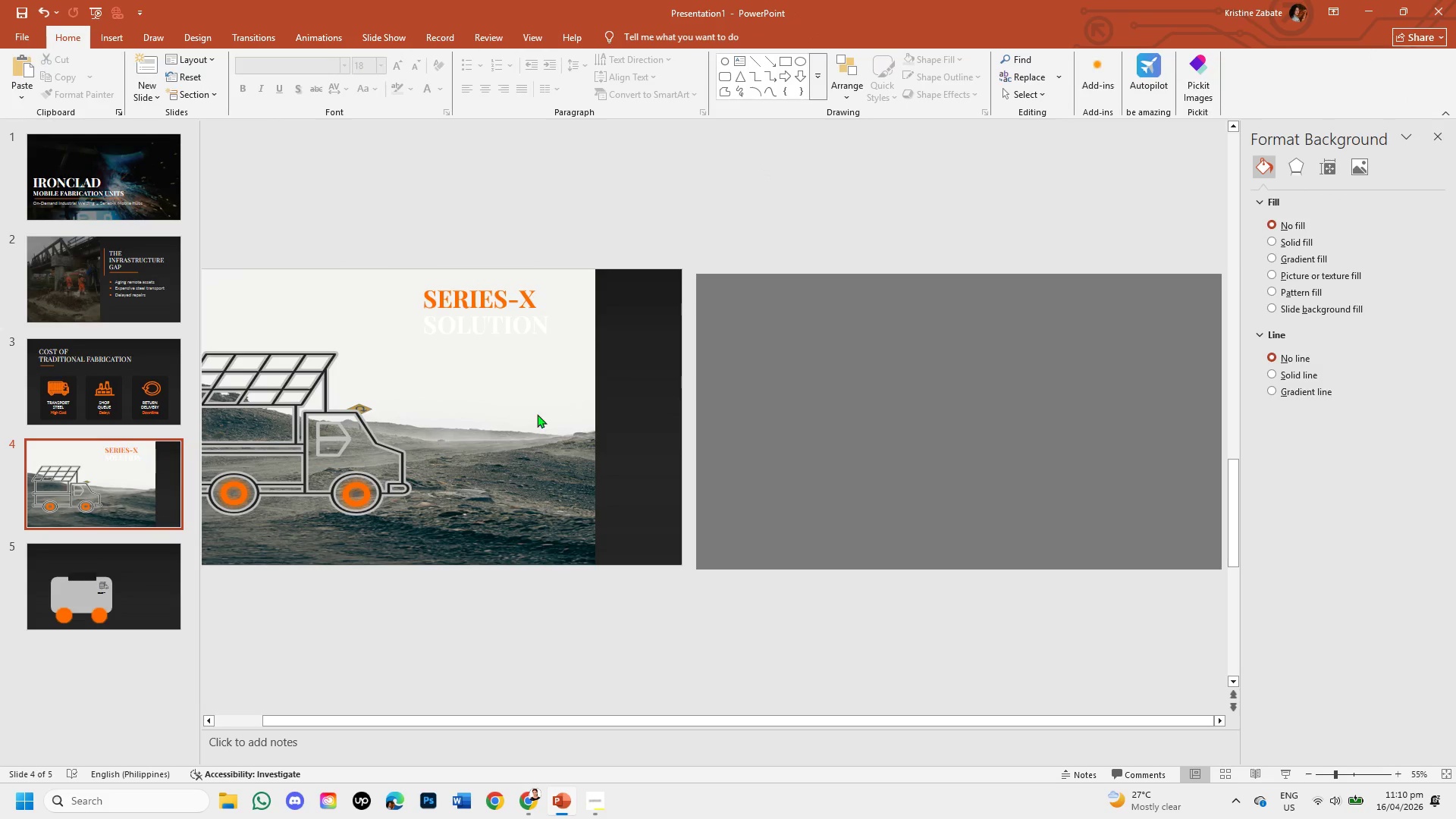 
left_click([534, 418])
 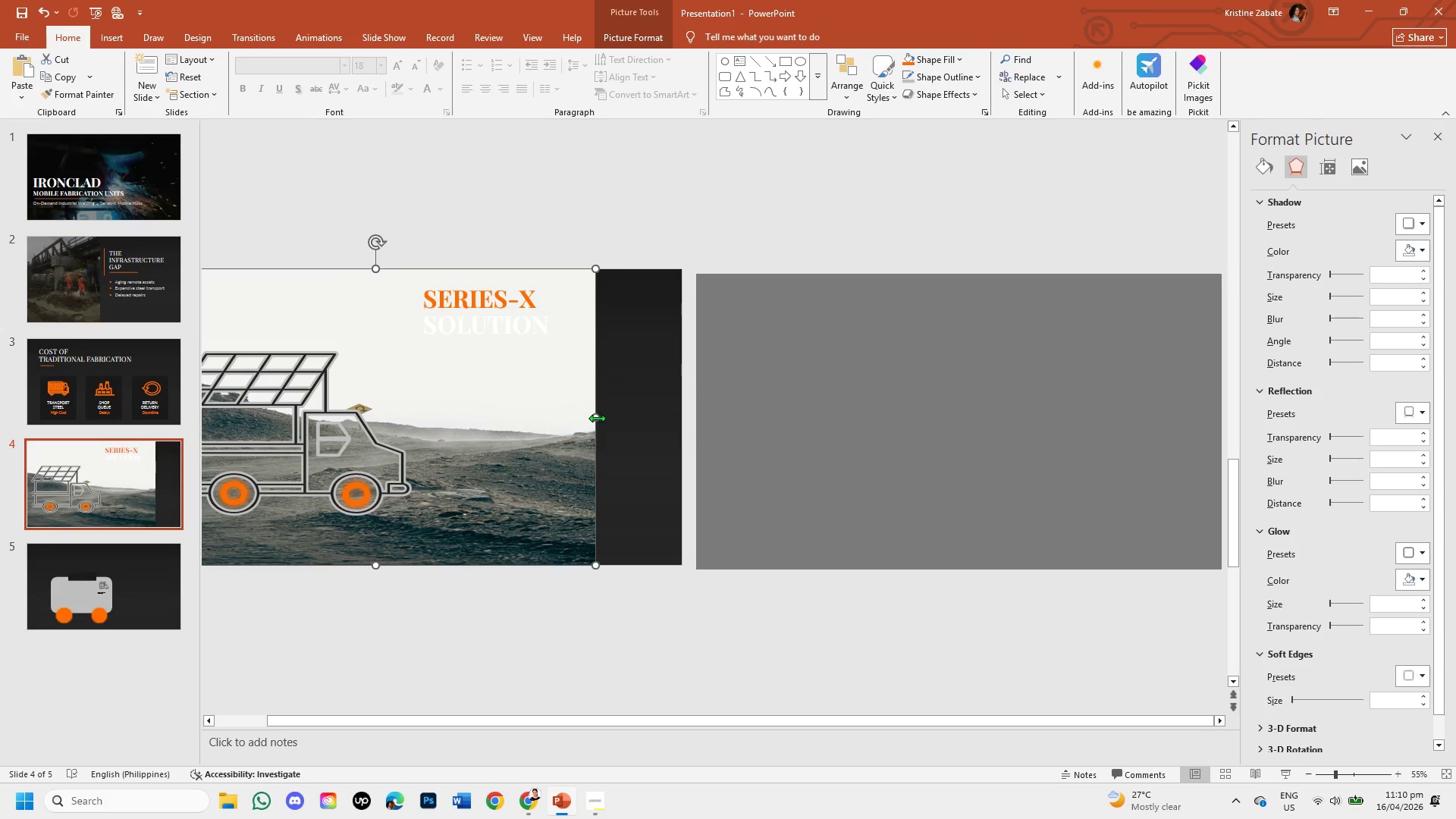 
left_click_drag(start_coordinate=[598, 418], to_coordinate=[683, 438])
 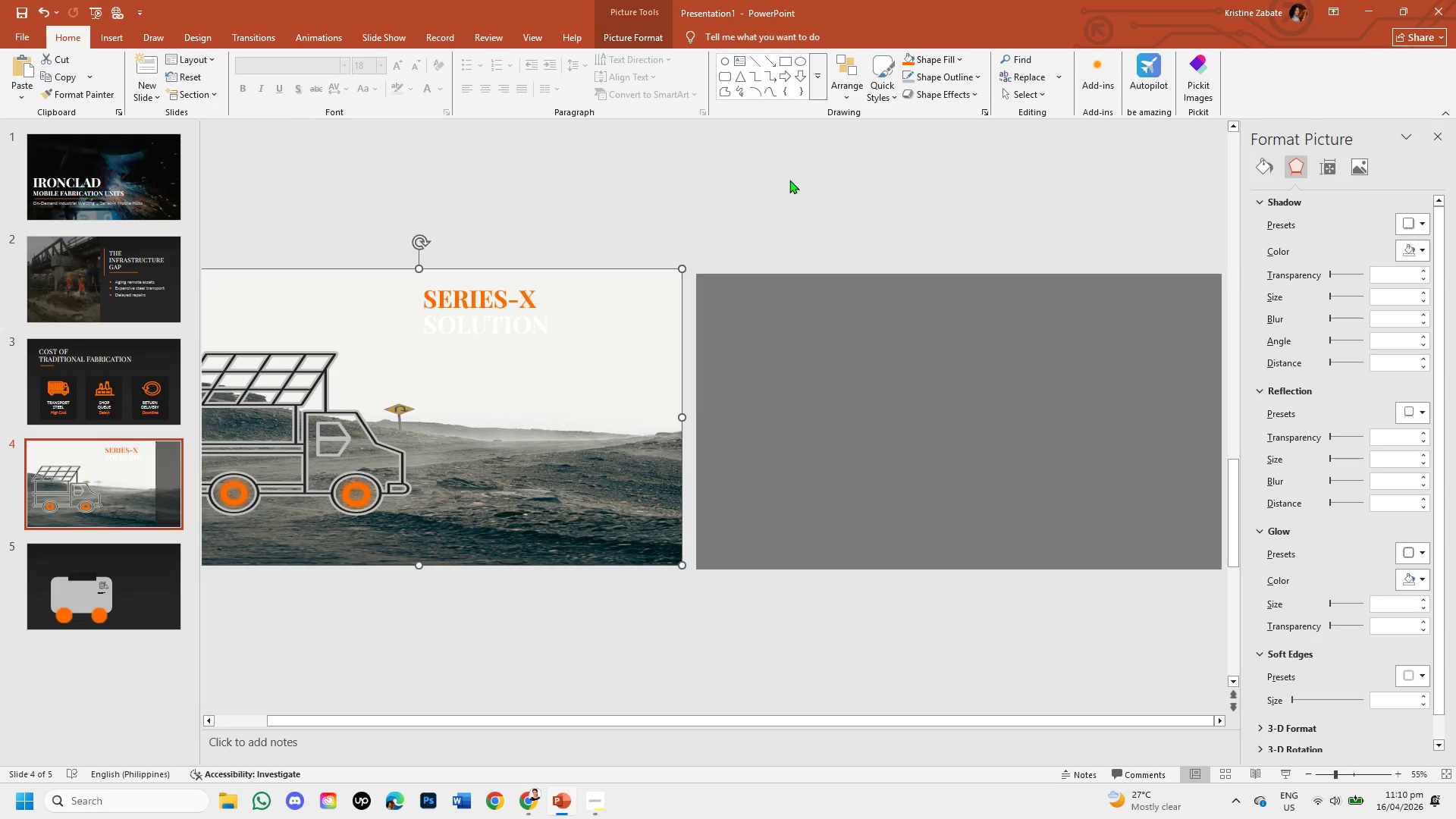 
left_click([789, 180])
 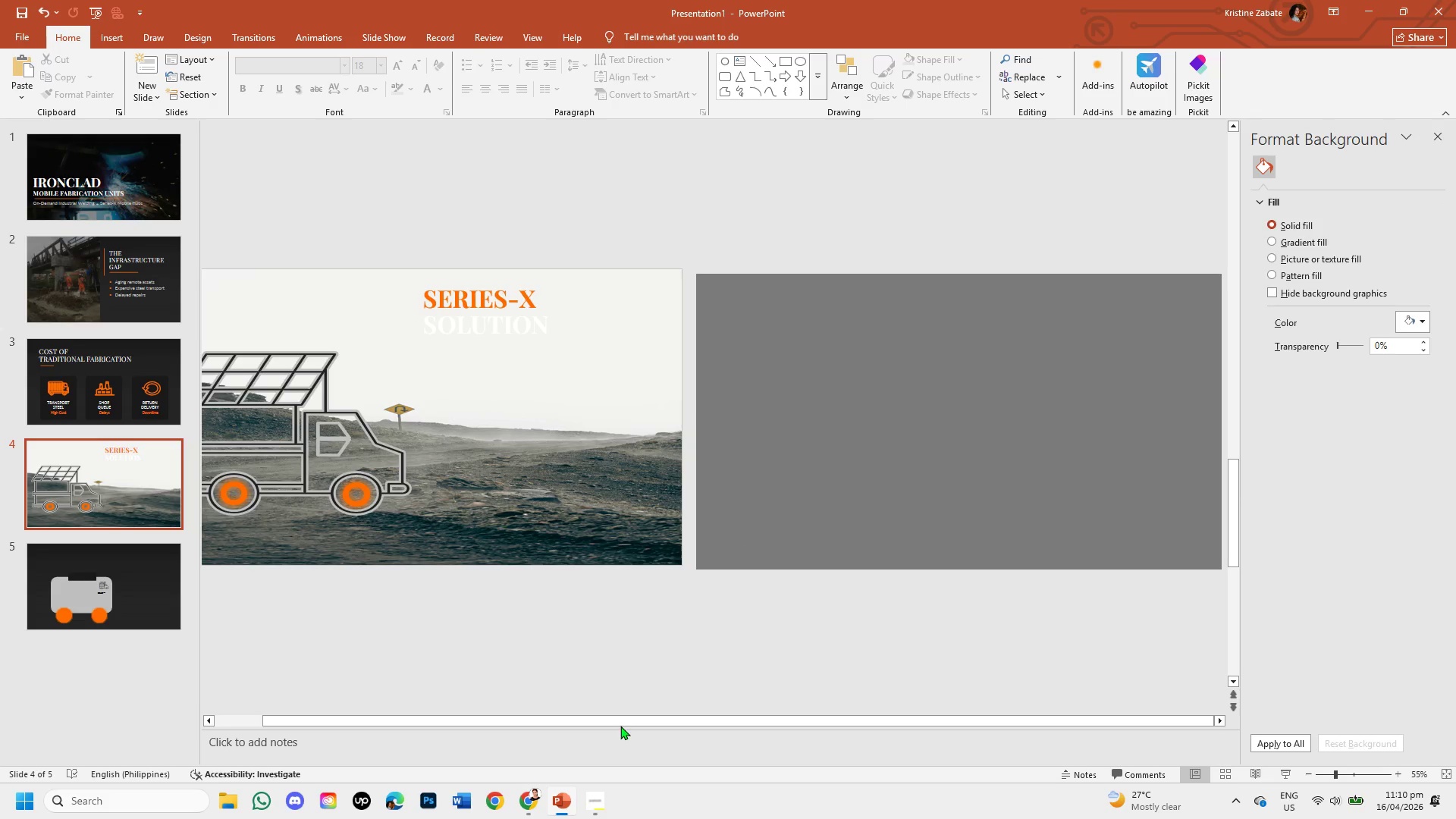 
left_click_drag(start_coordinate=[621, 722], to_coordinate=[577, 714])
 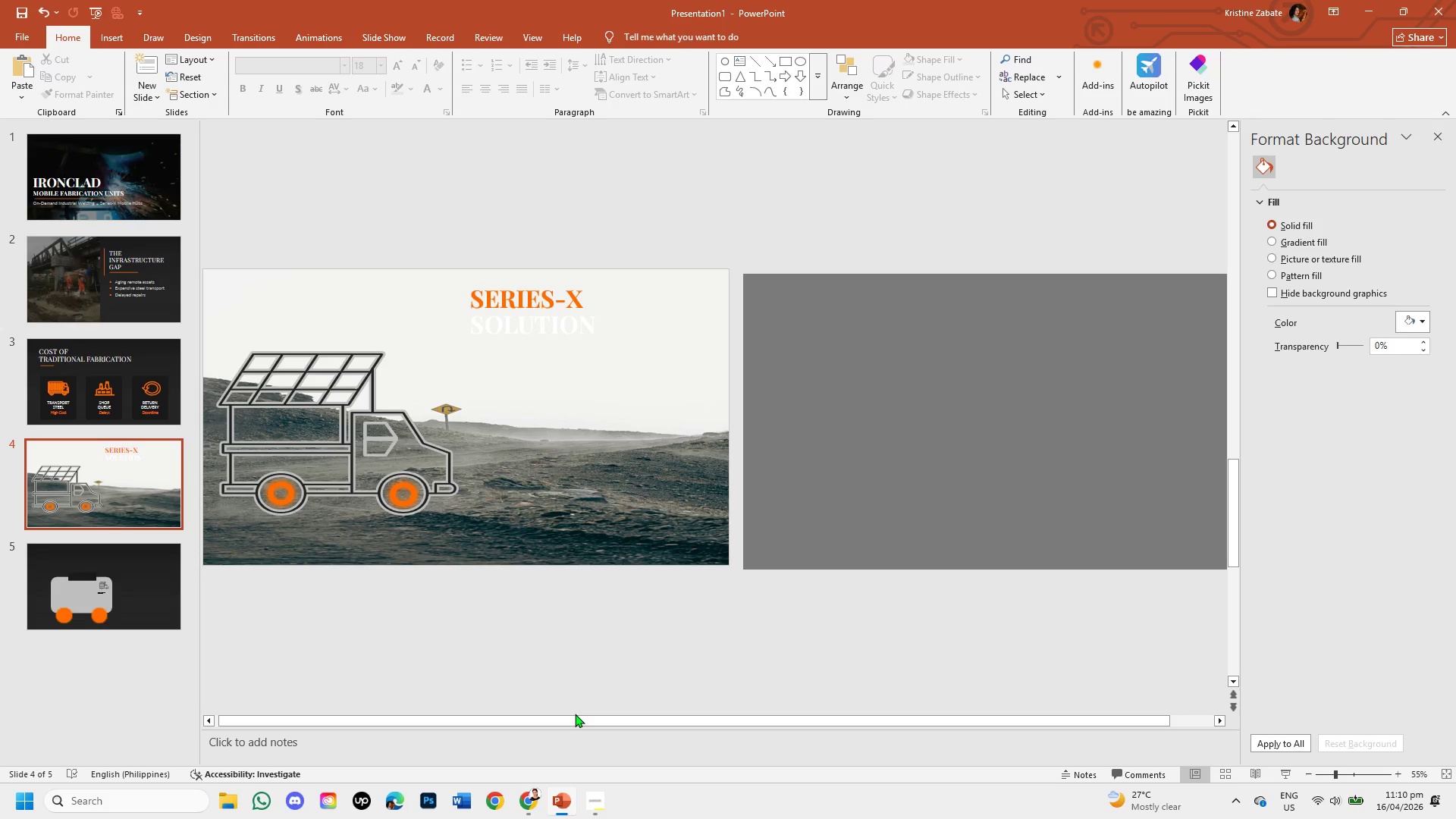 
left_click_drag(start_coordinate=[575, 714], to_coordinate=[553, 717])
 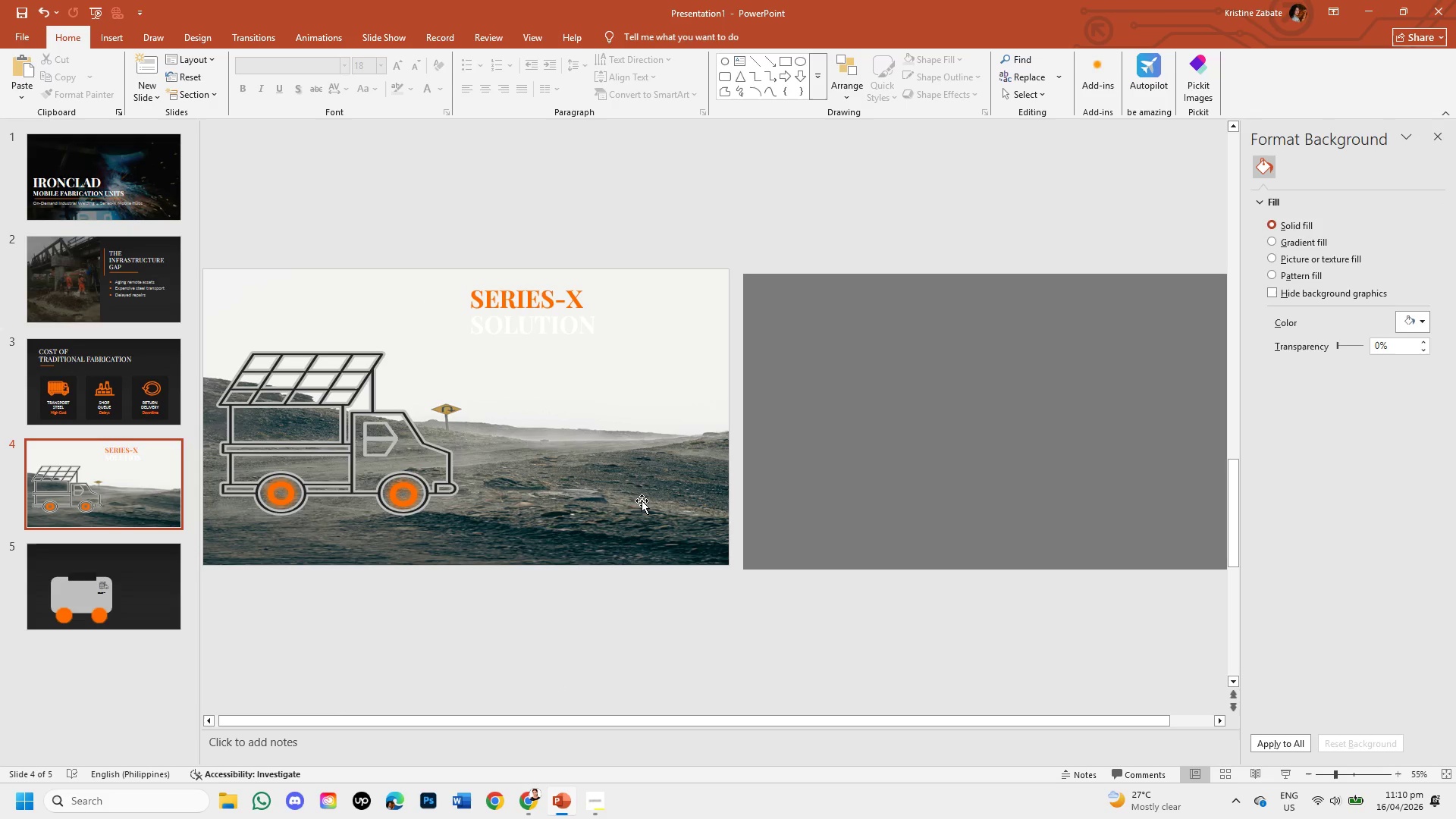 
left_click([642, 500])
 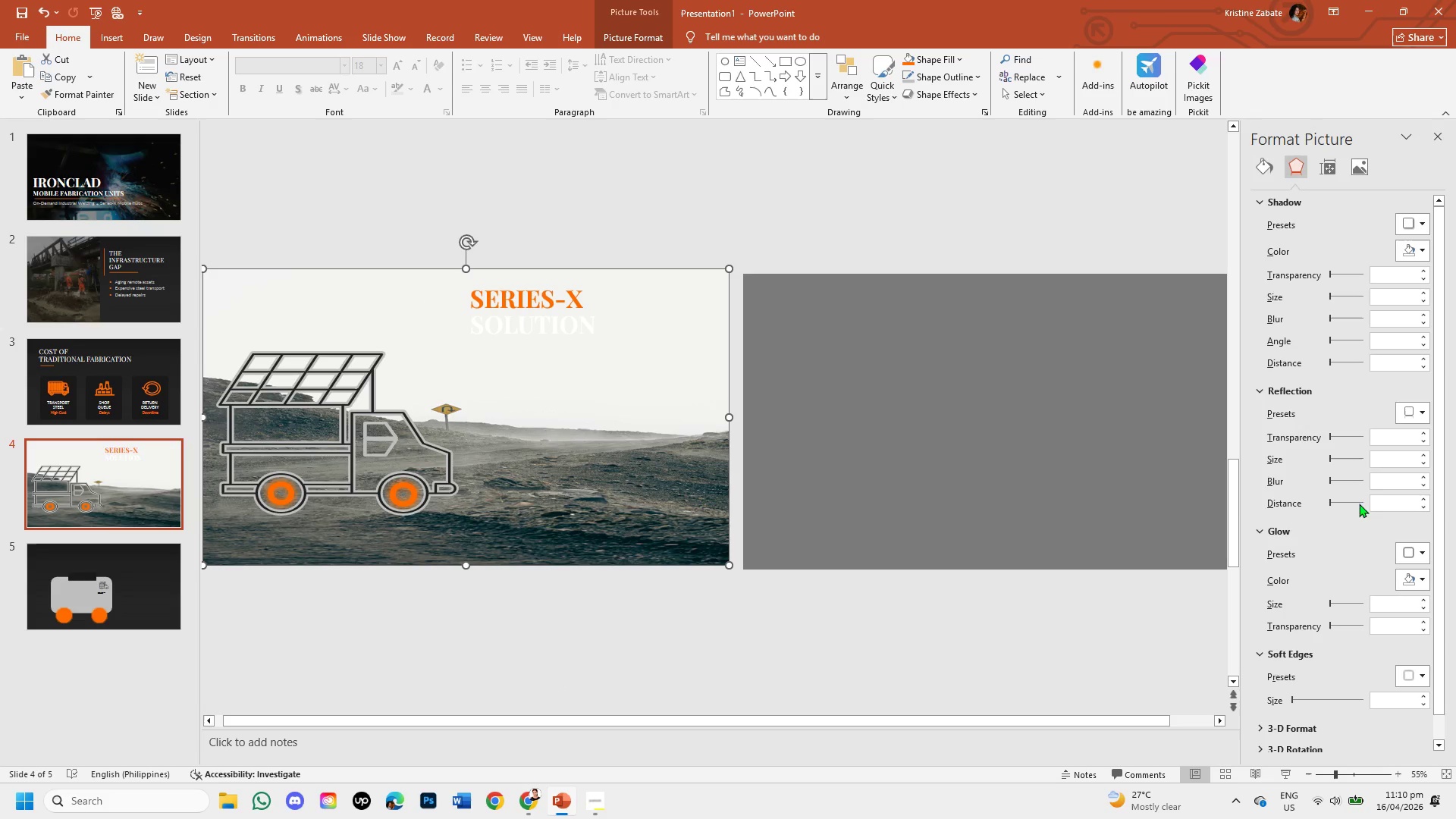 
left_click([1348, 168])
 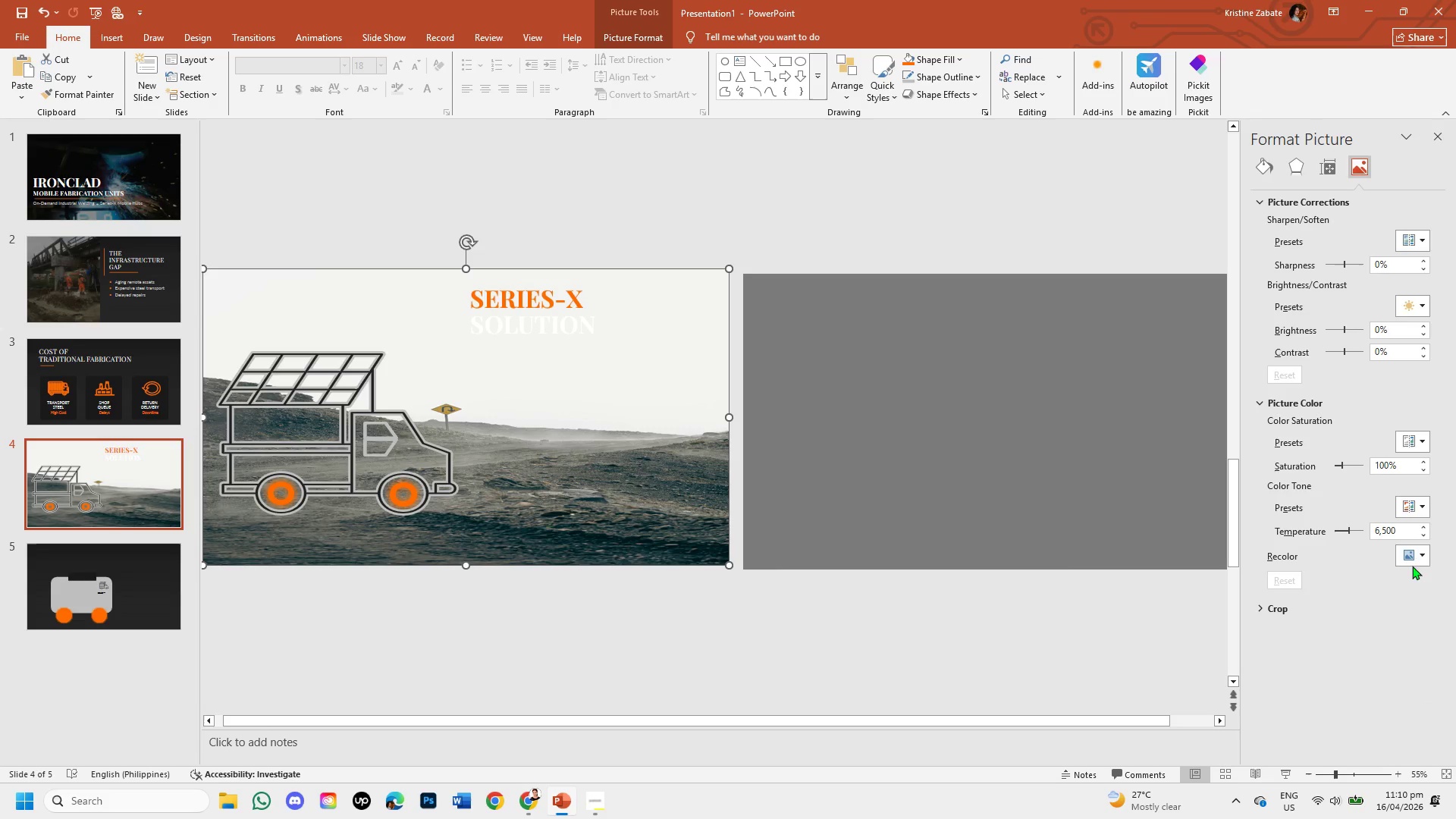 
left_click([1428, 556])
 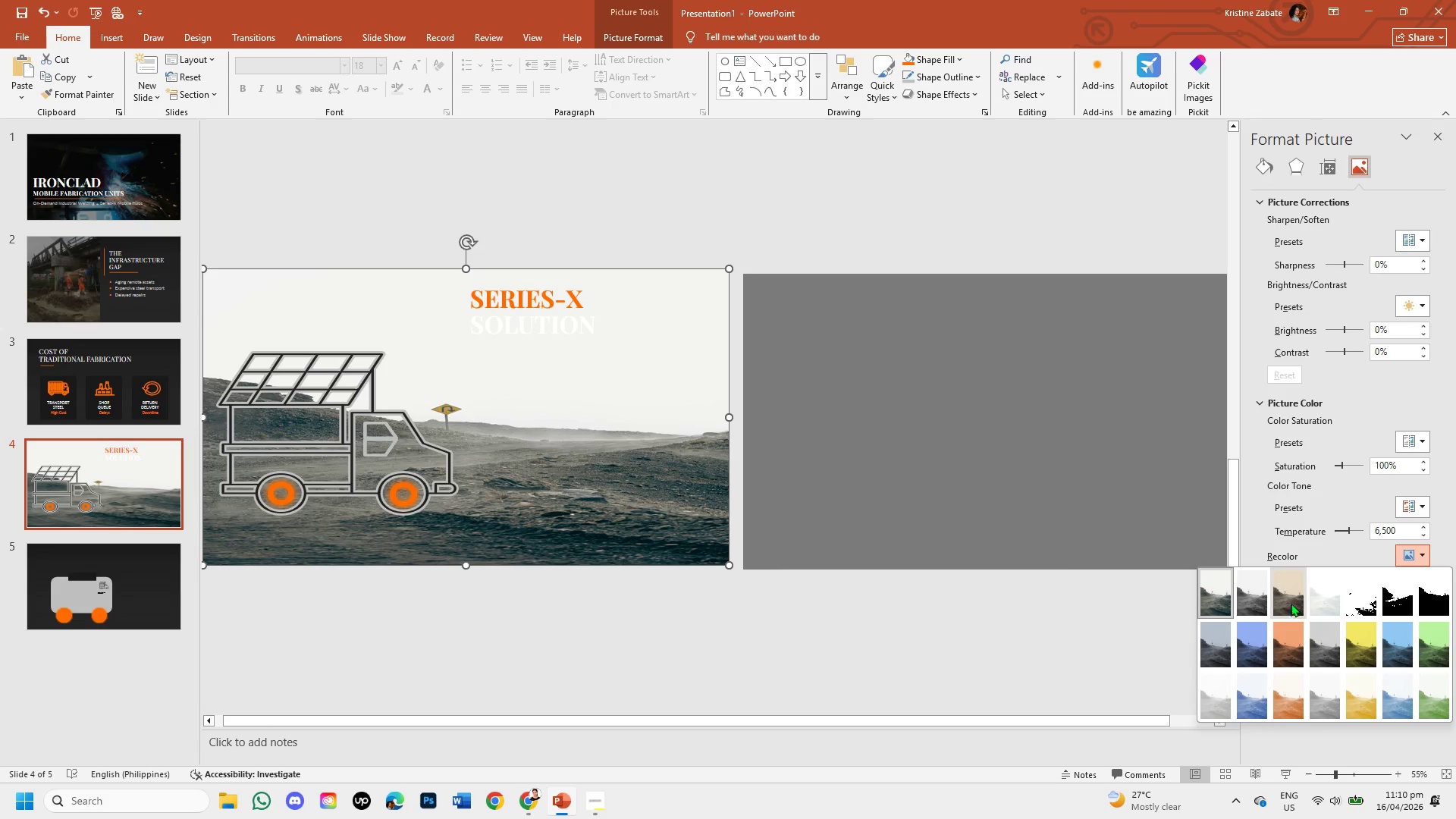 
left_click([1285, 597])
 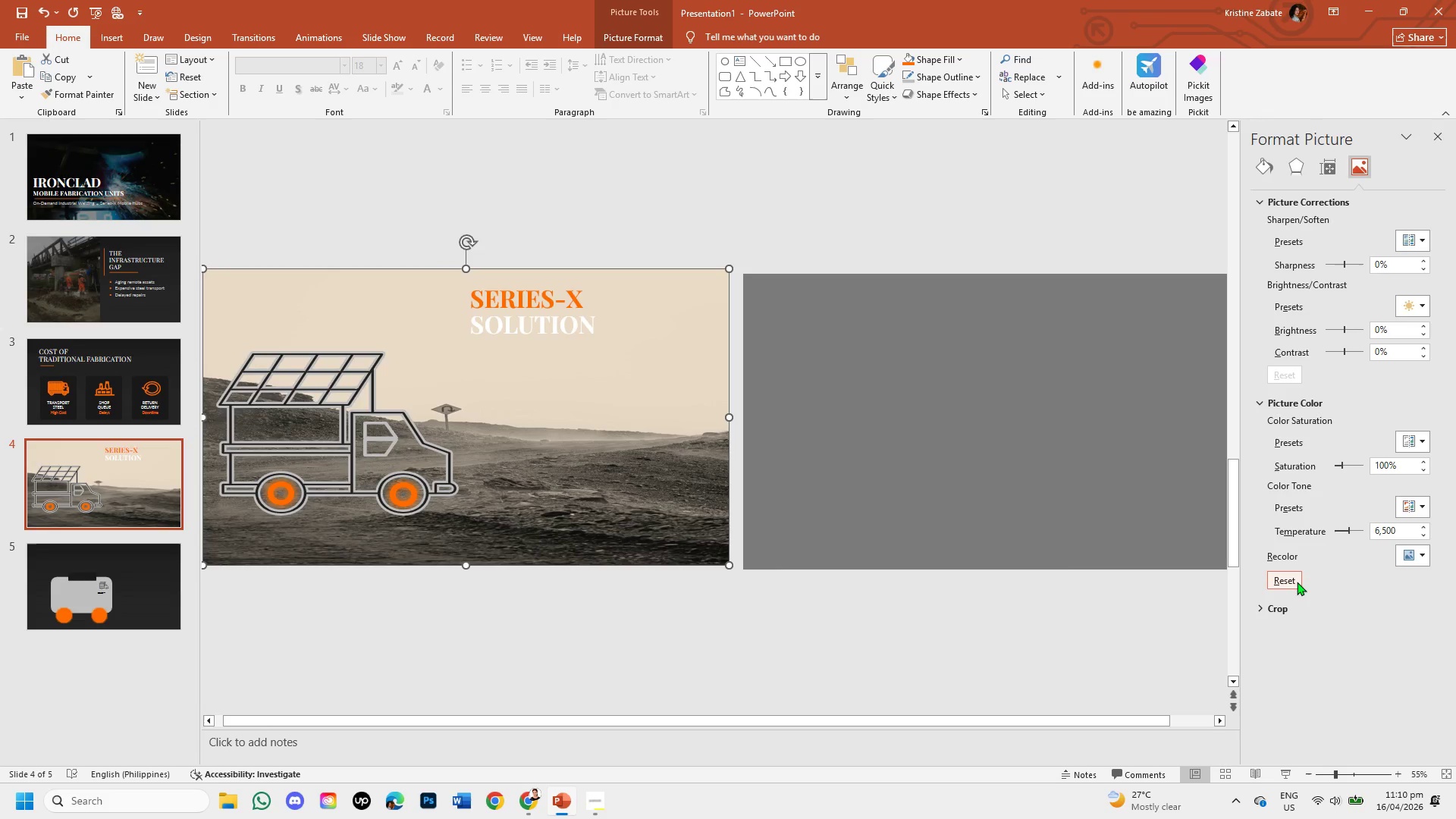 
left_click([1420, 557])
 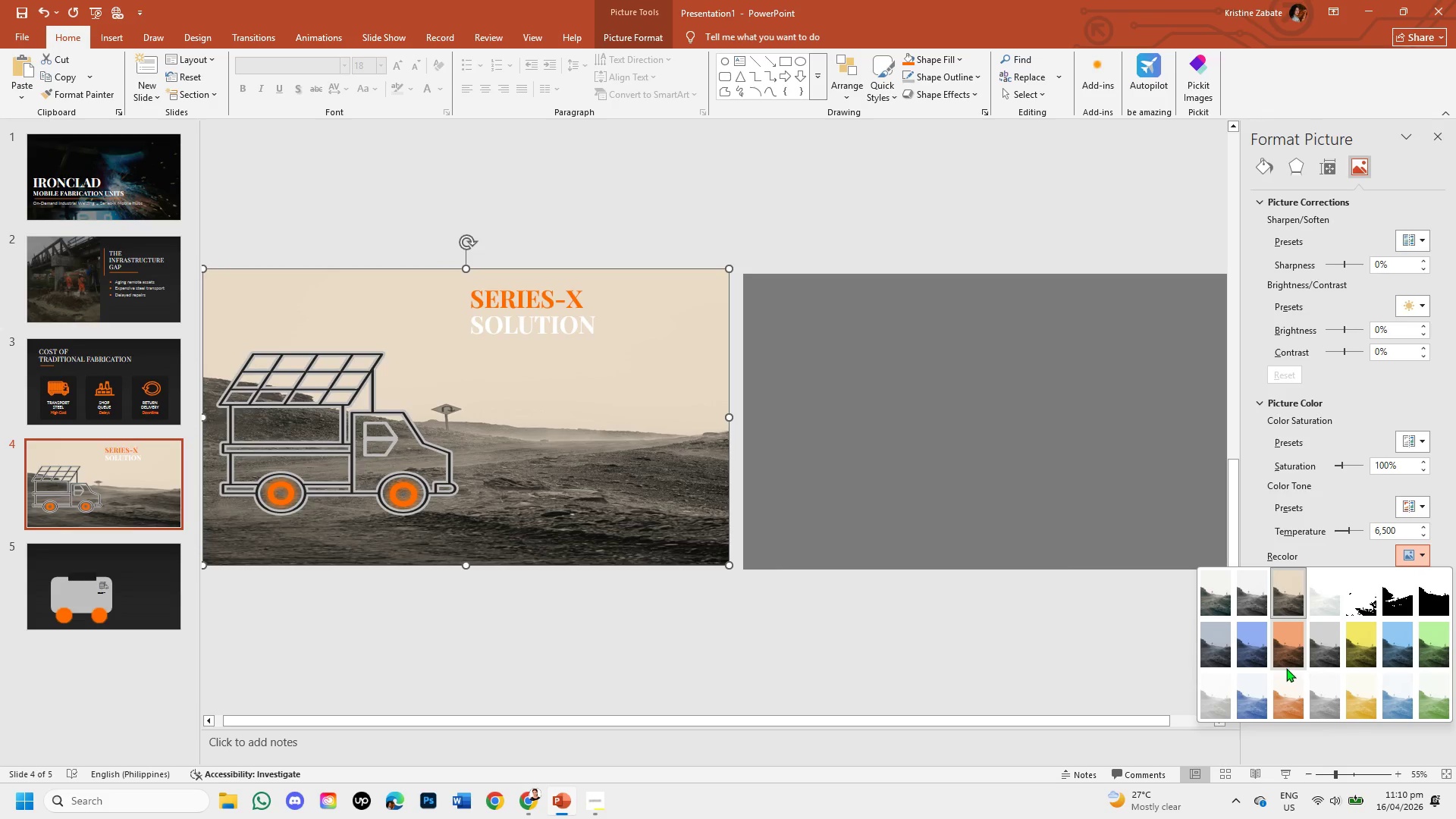 
left_click([1214, 636])
 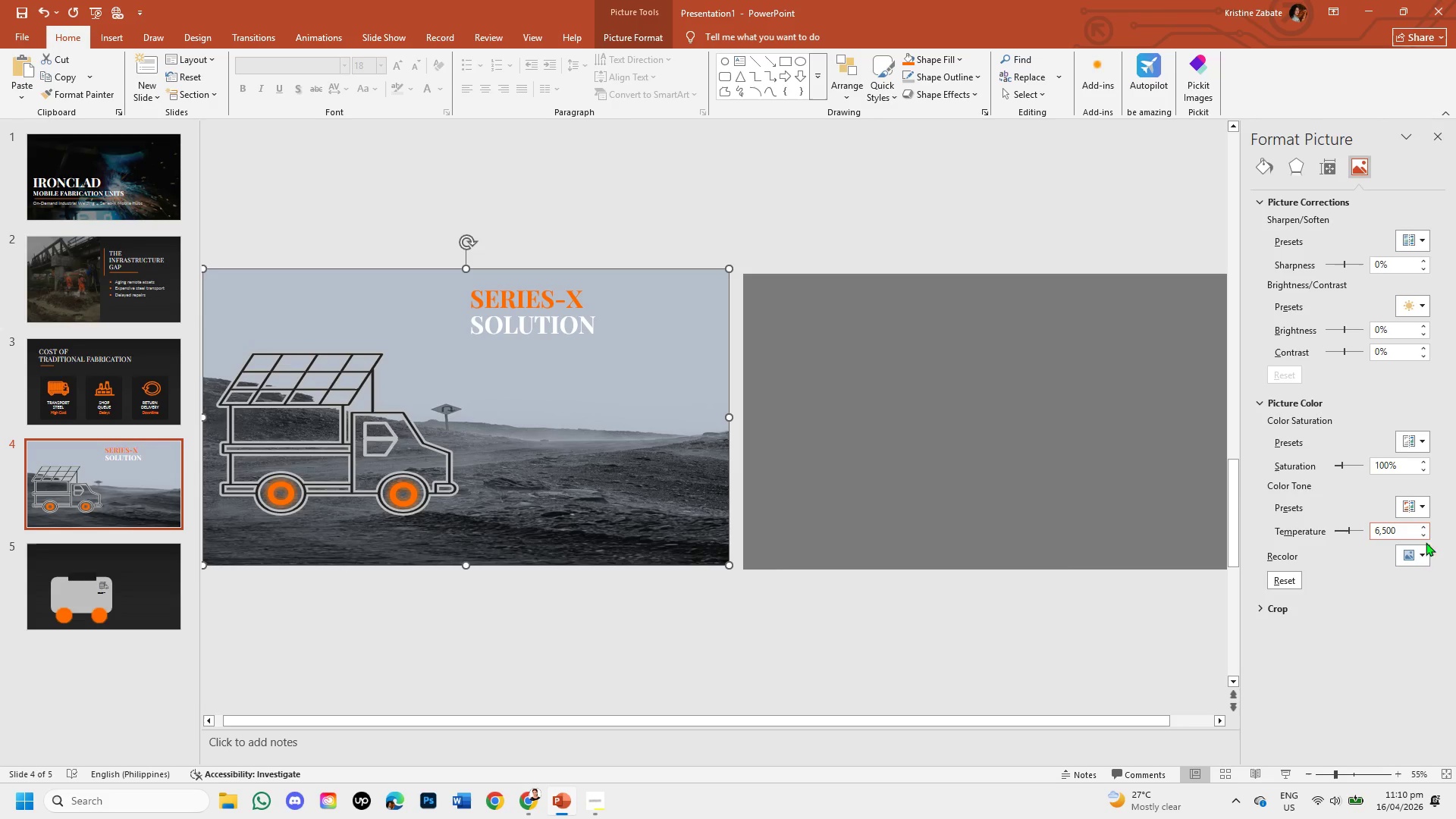 
left_click([1424, 557])
 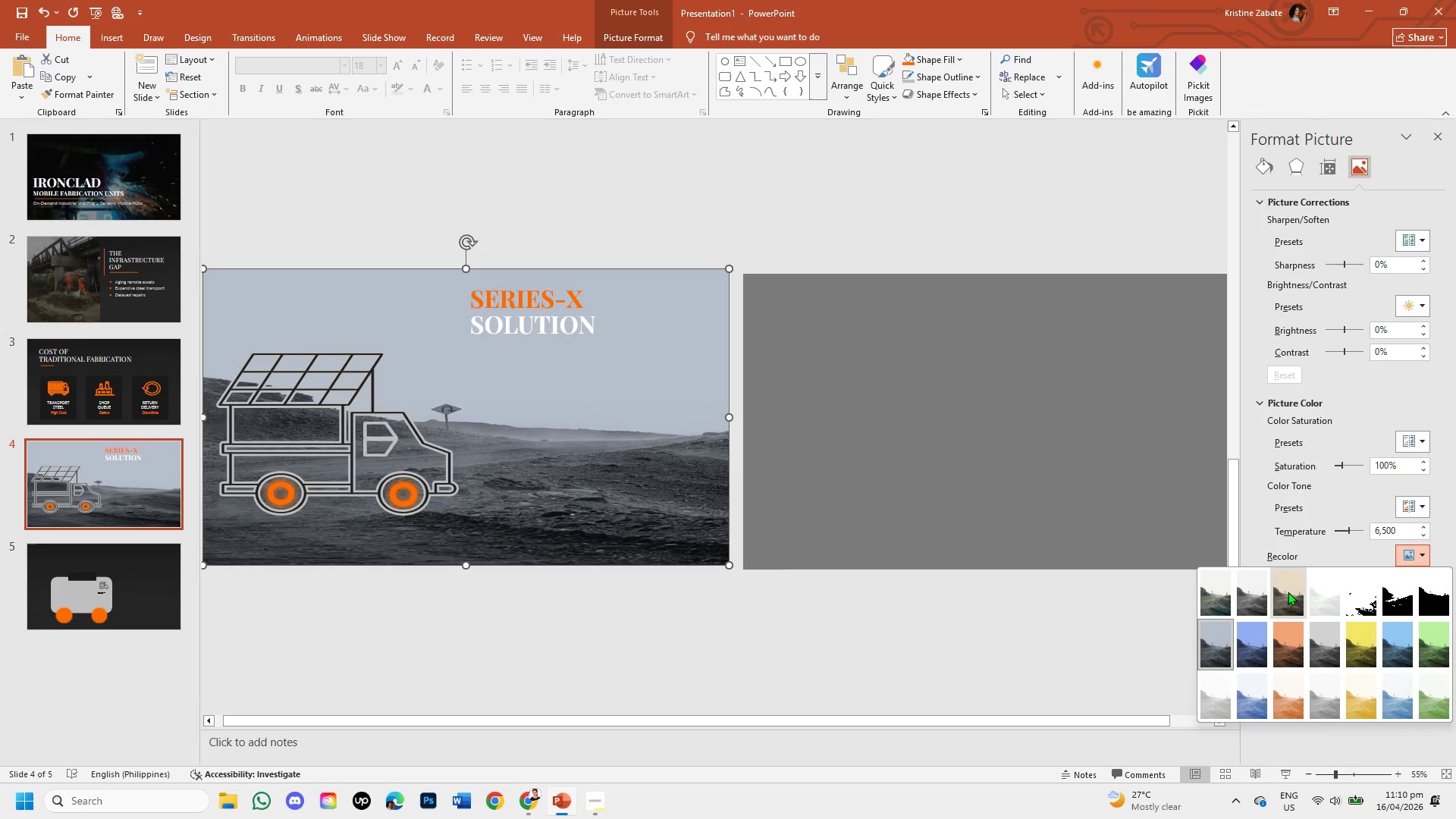 
left_click([1288, 592])
 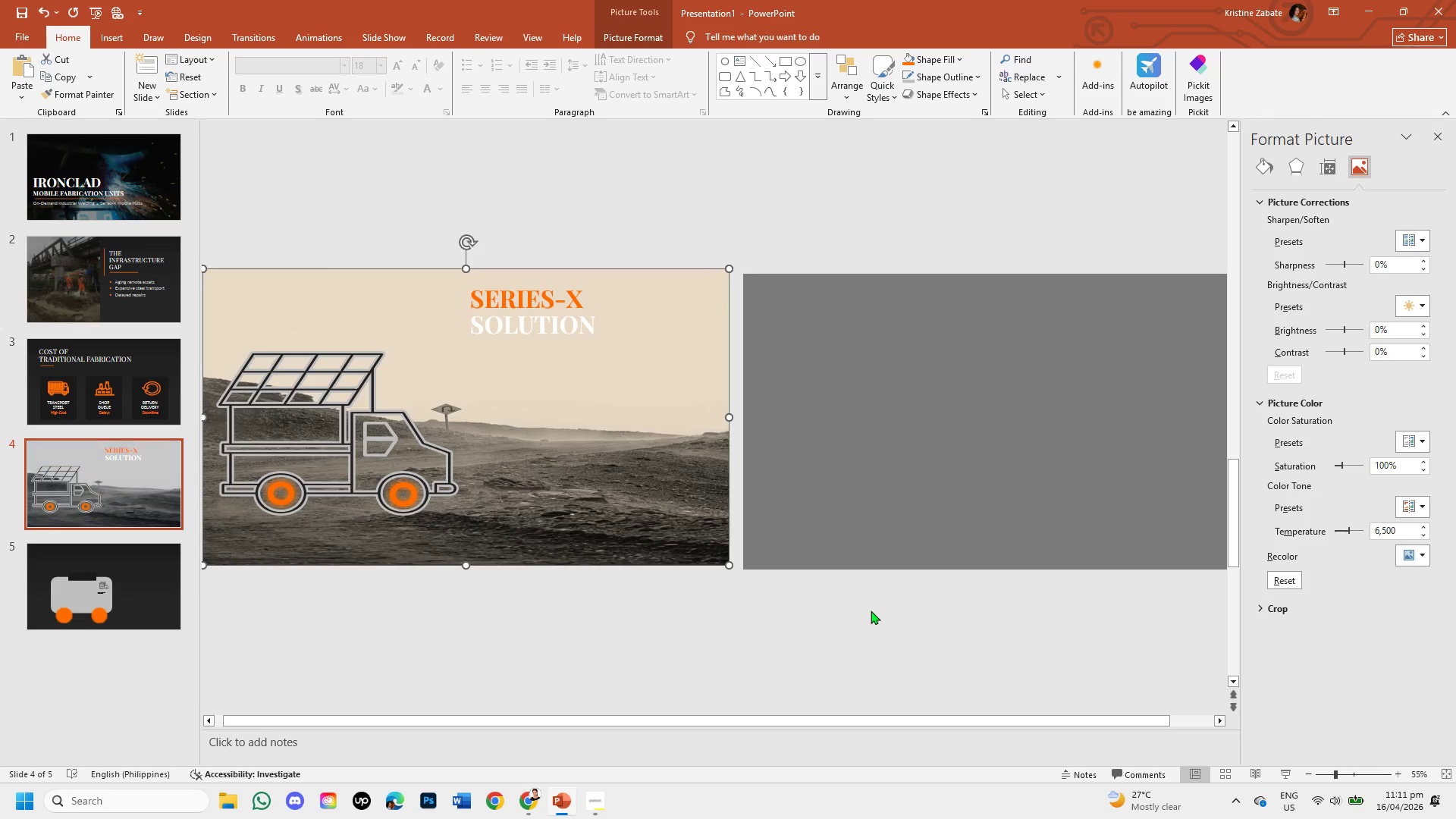 
left_click([871, 610])
 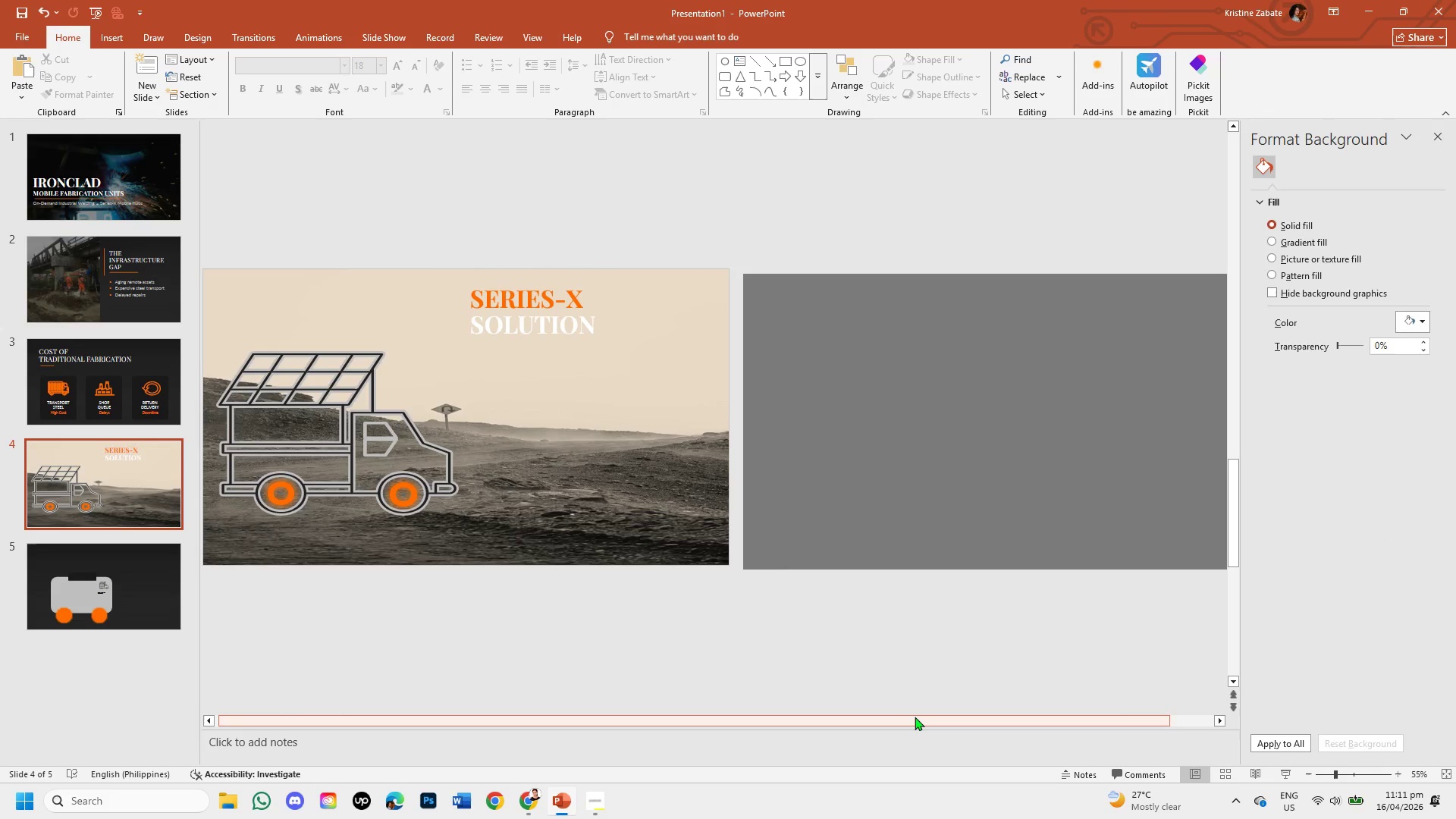 
left_click_drag(start_coordinate=[915, 717], to_coordinate=[808, 733])
 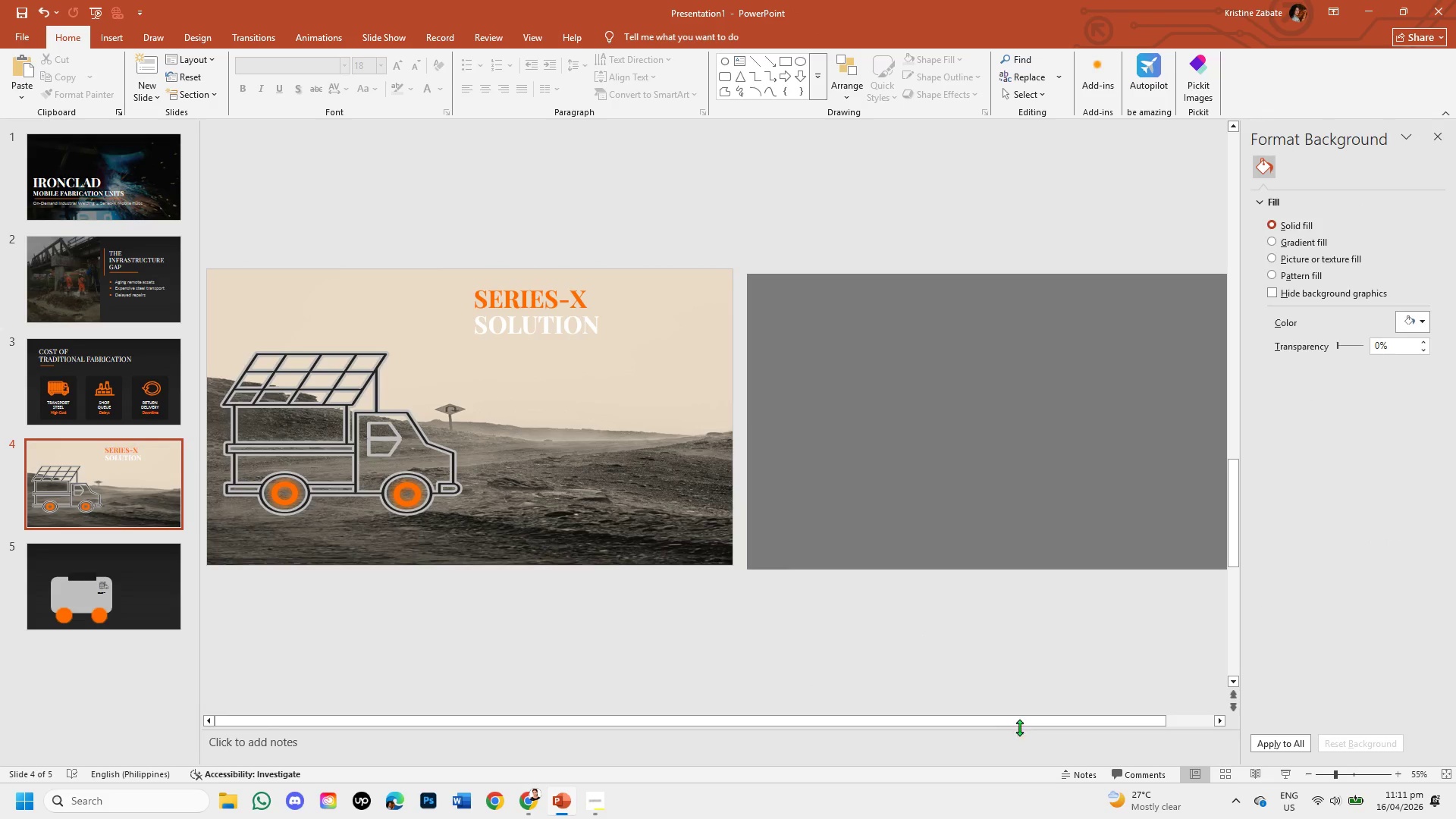 
left_click_drag(start_coordinate=[1017, 720], to_coordinate=[908, 744])
 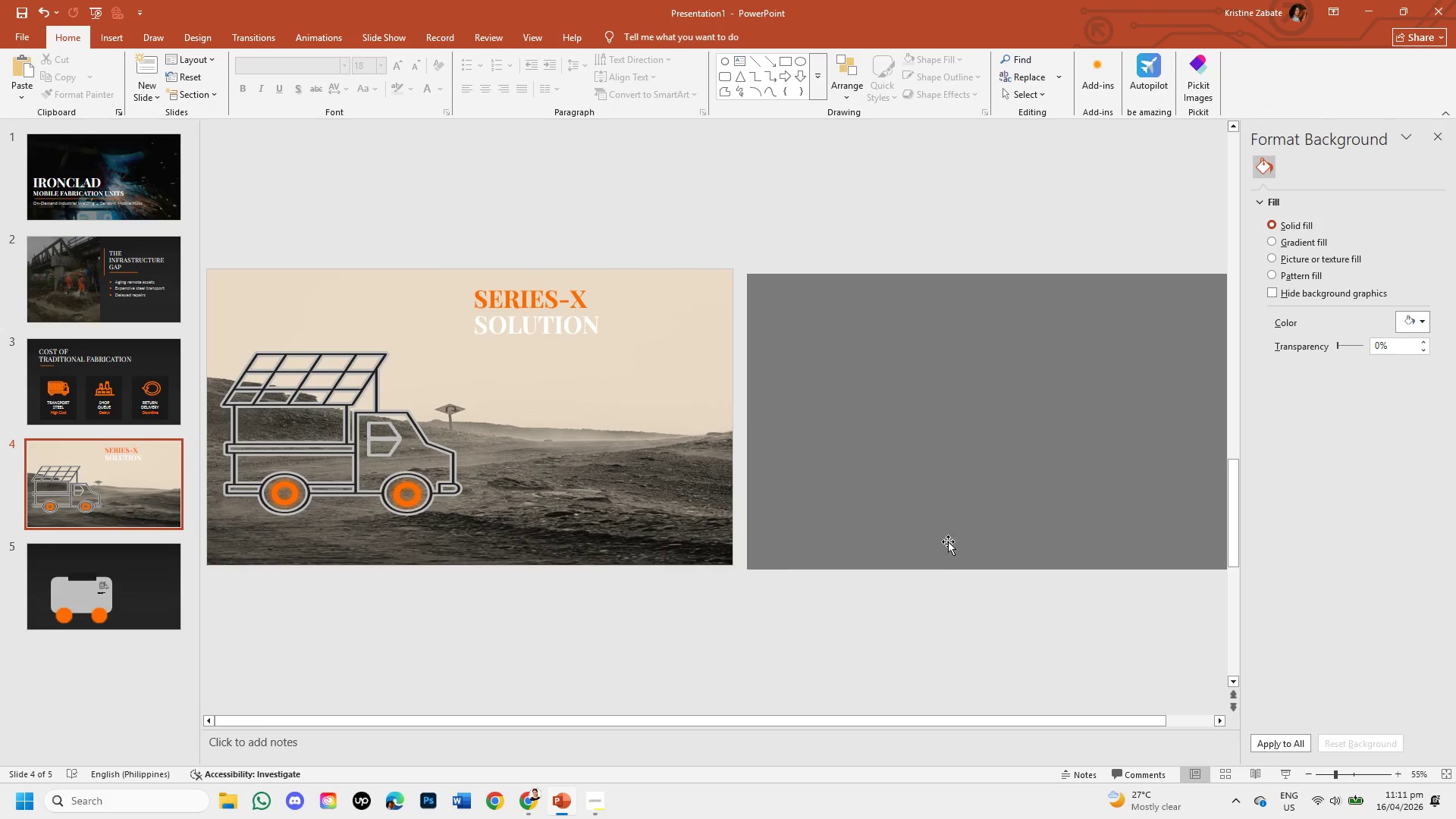 
left_click_drag(start_coordinate=[945, 525], to_coordinate=[406, 514])
 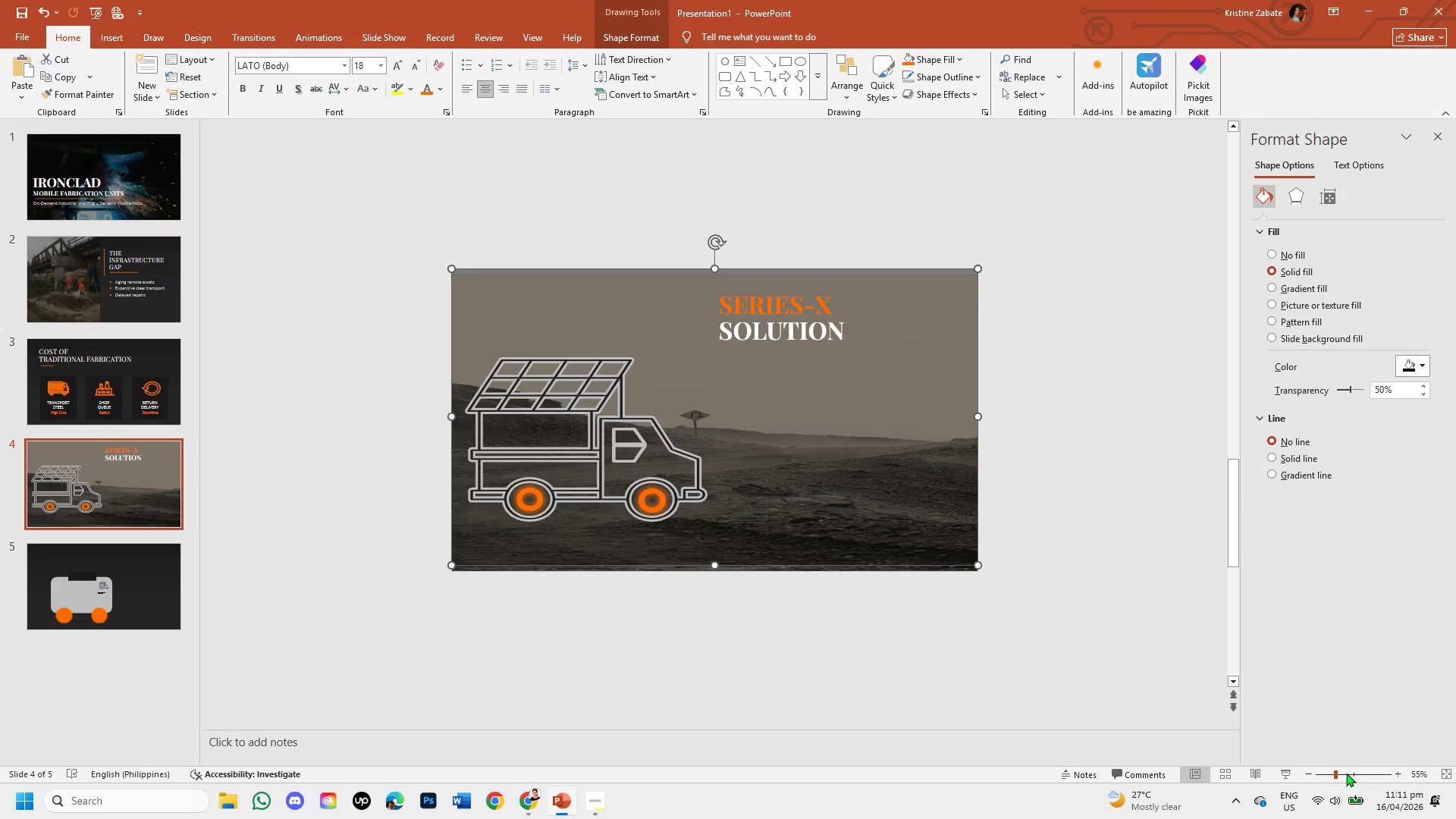 
left_click([1346, 772])
 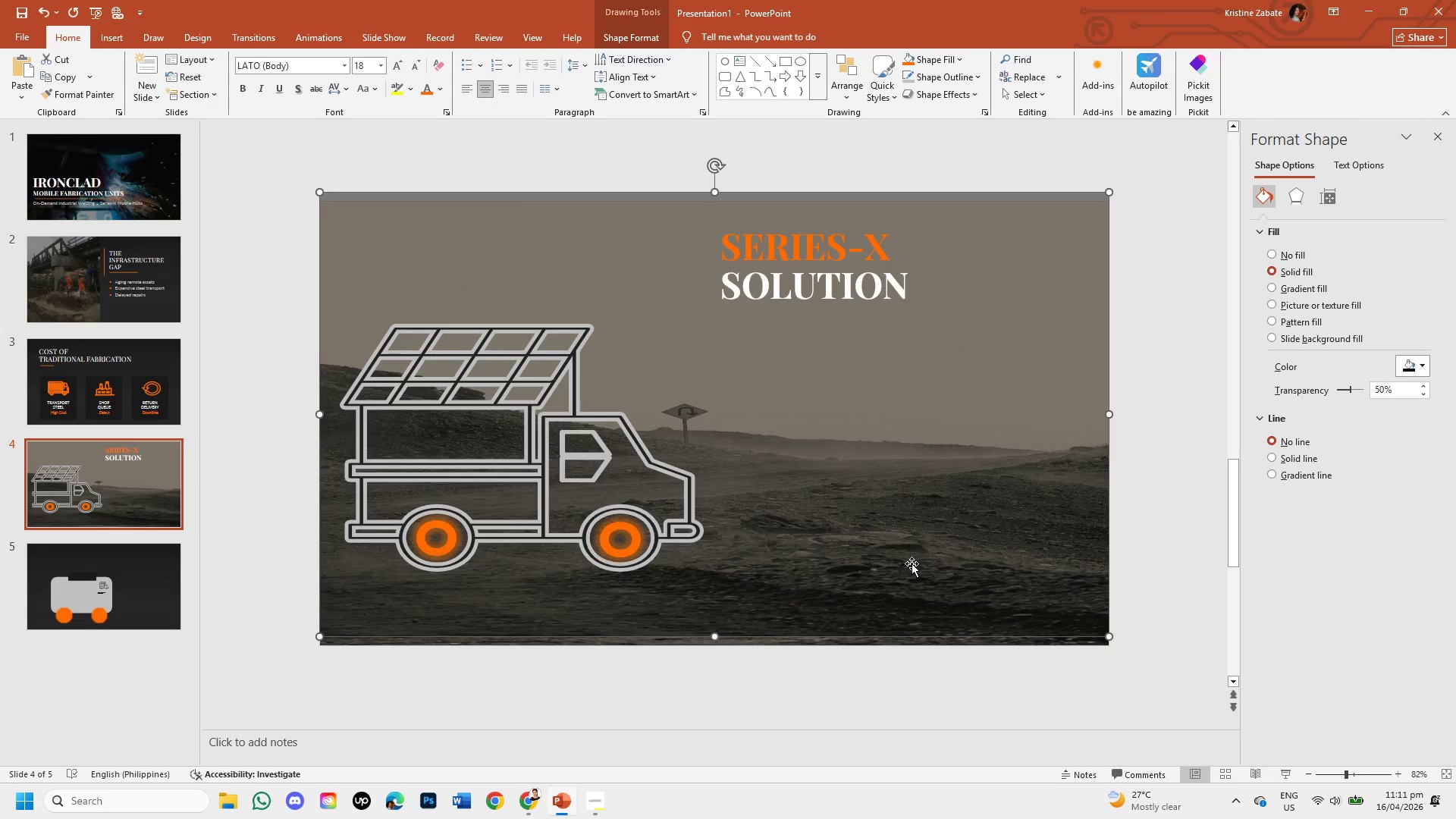 
left_click([910, 559])
 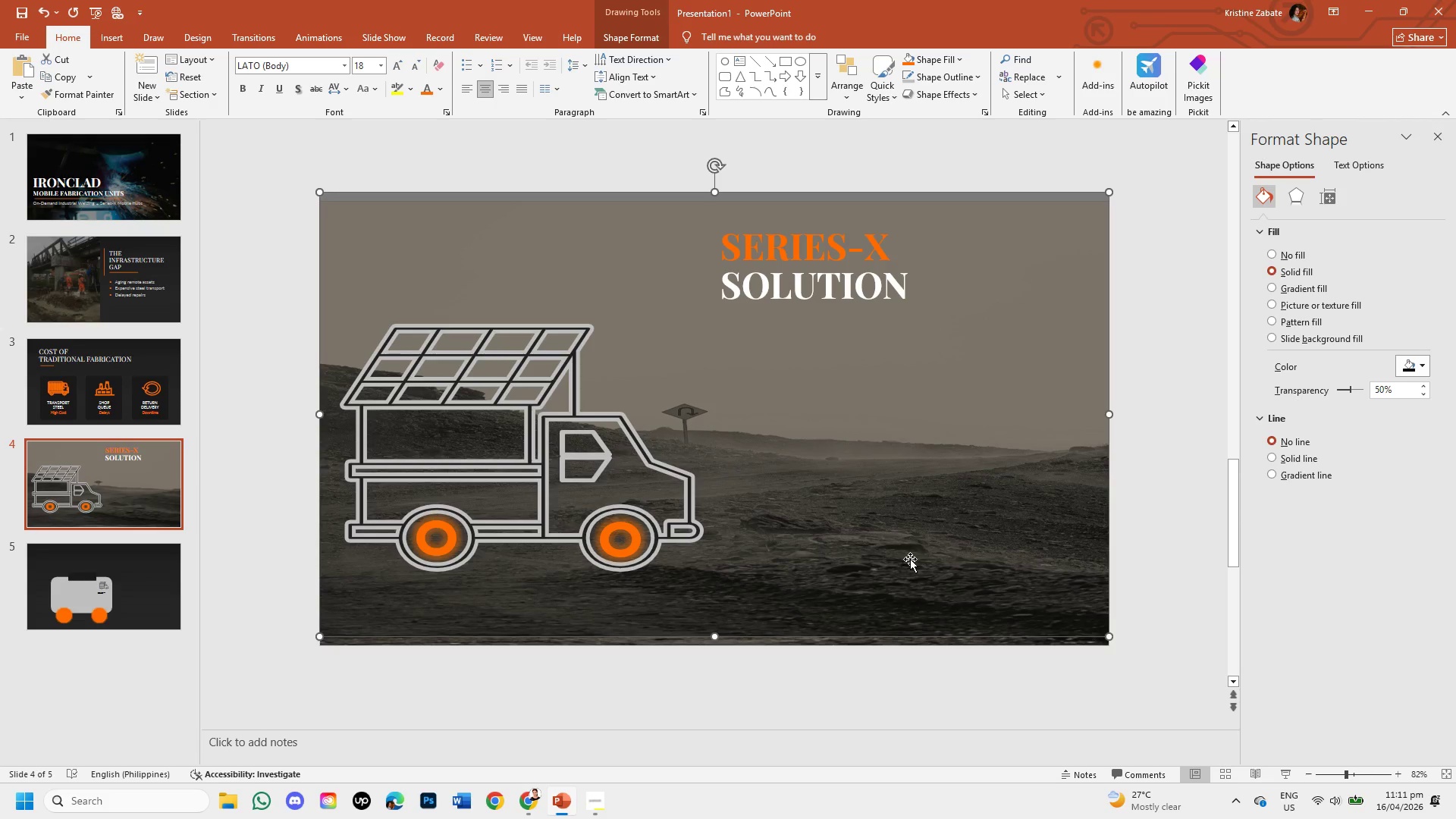 
left_click_drag(start_coordinate=[910, 559], to_coordinate=[908, 564])
 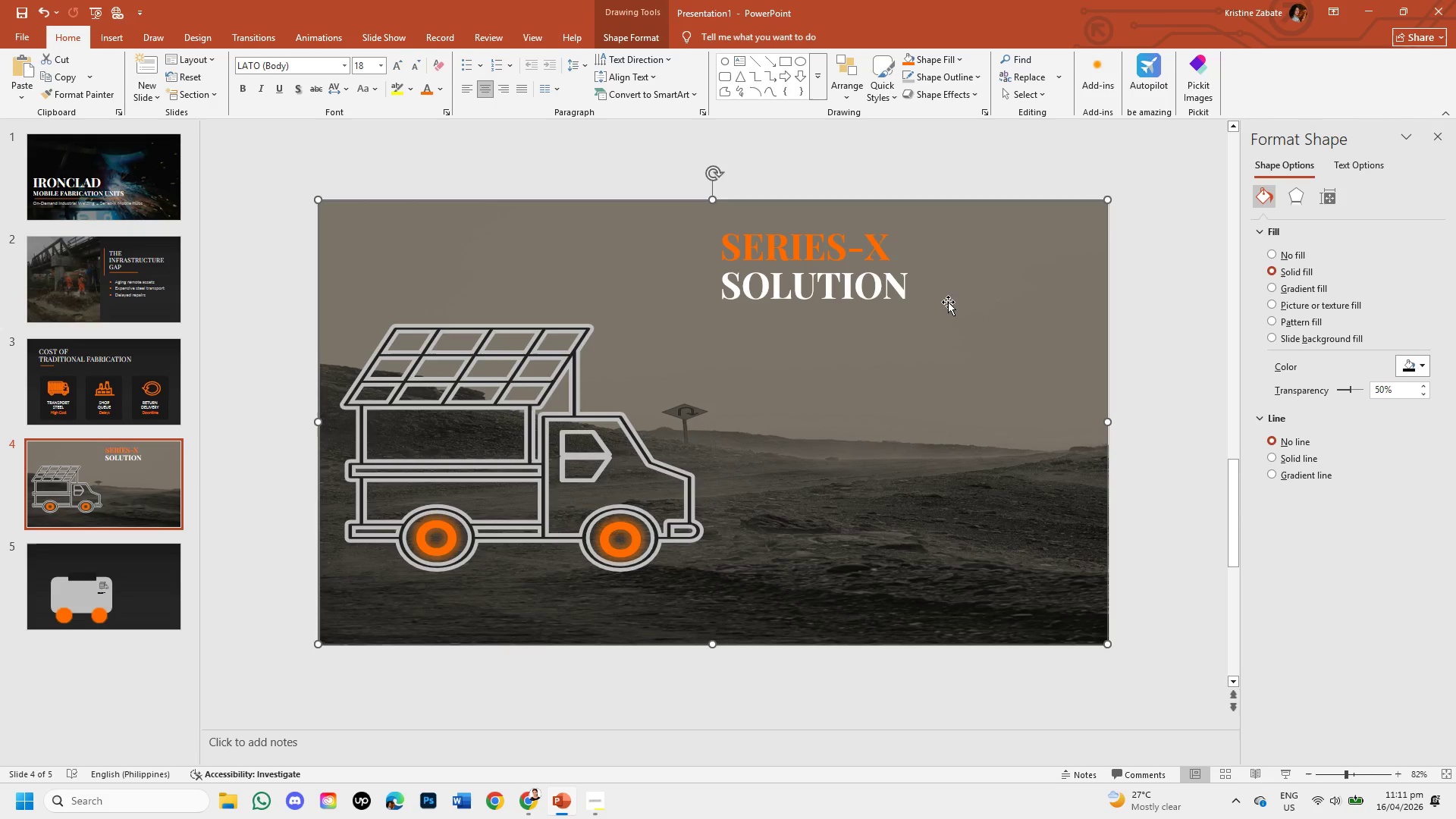 
left_click([919, 281])
 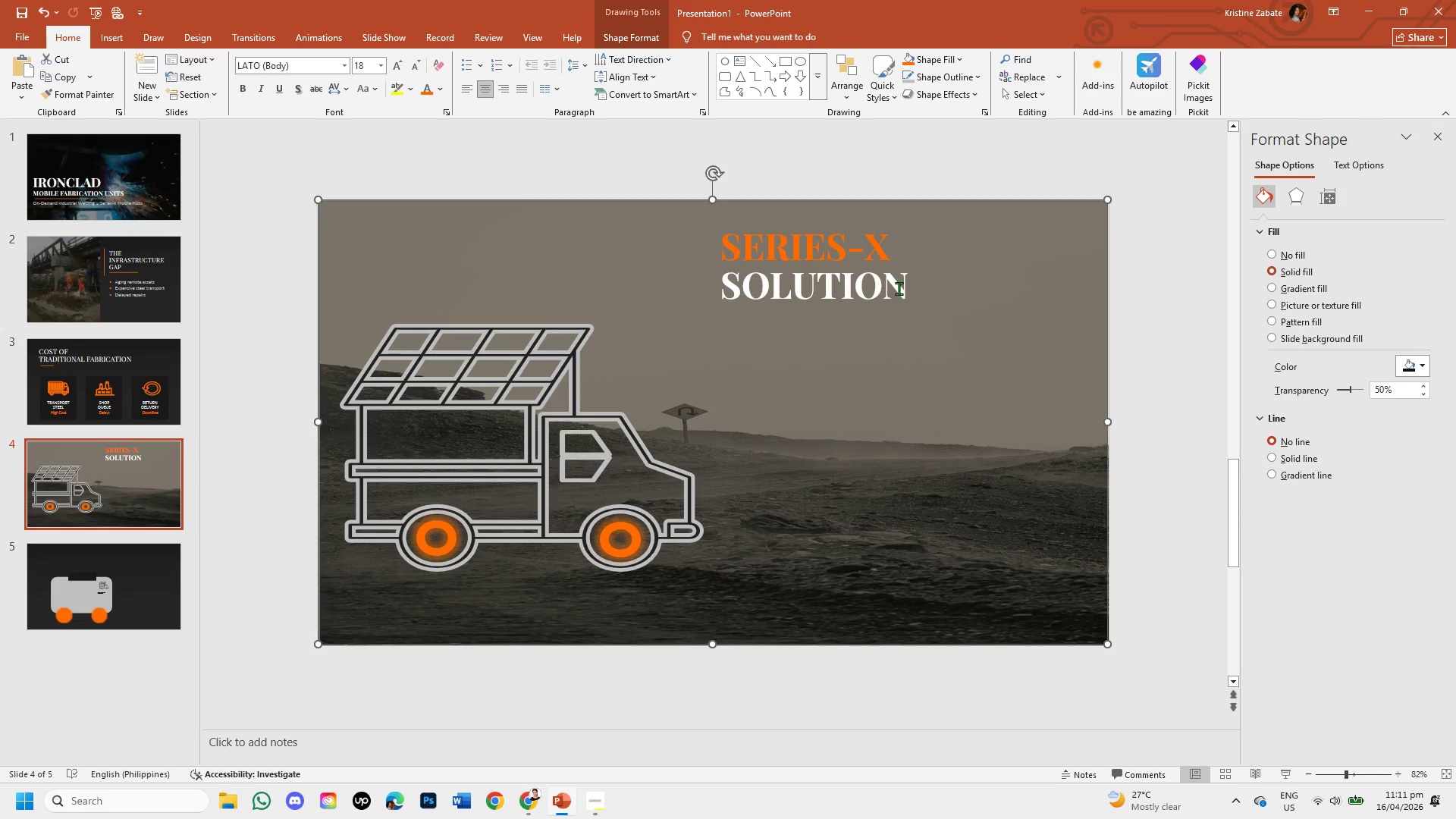 
left_click([899, 288])
 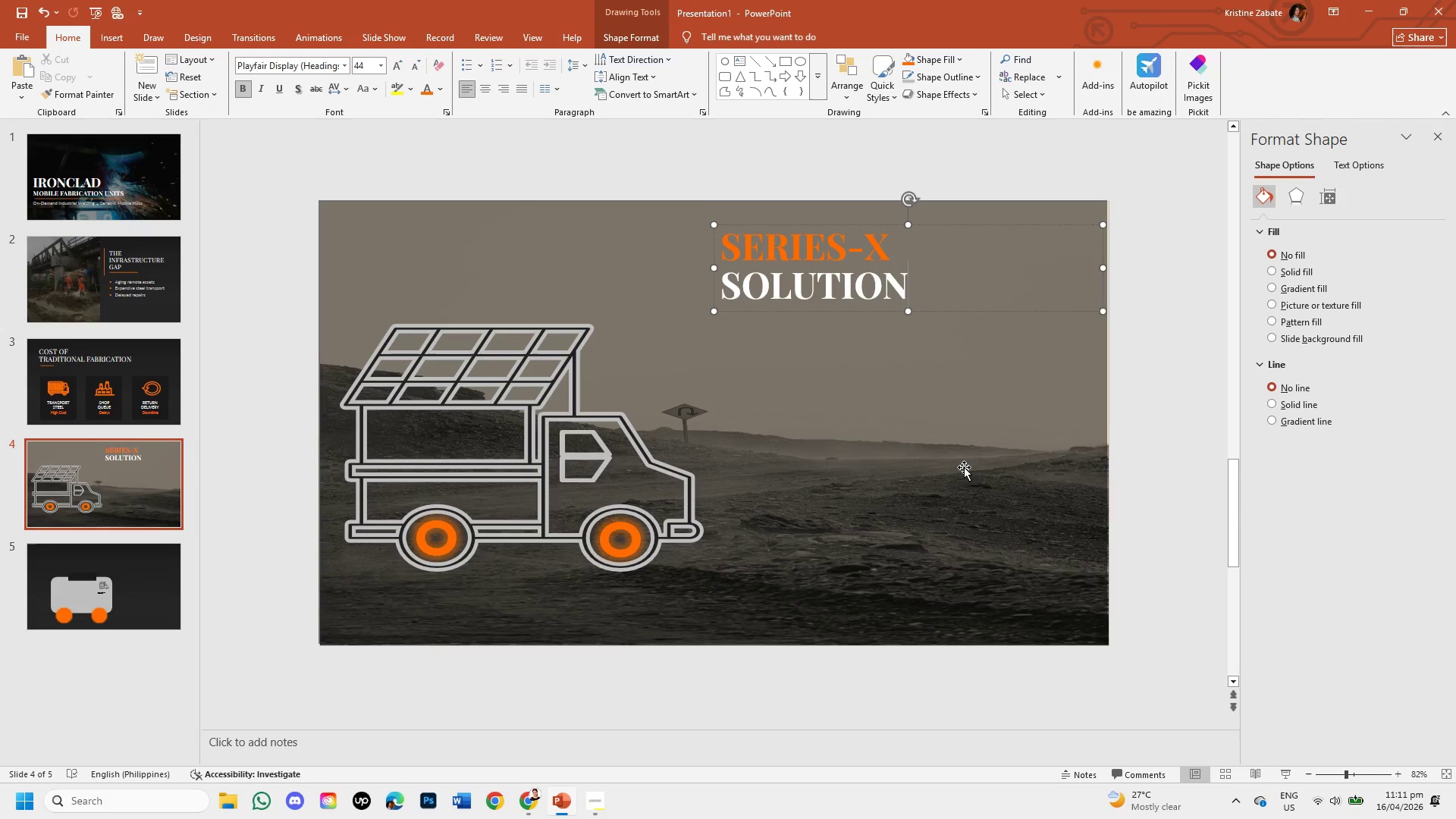 
left_click([964, 467])
 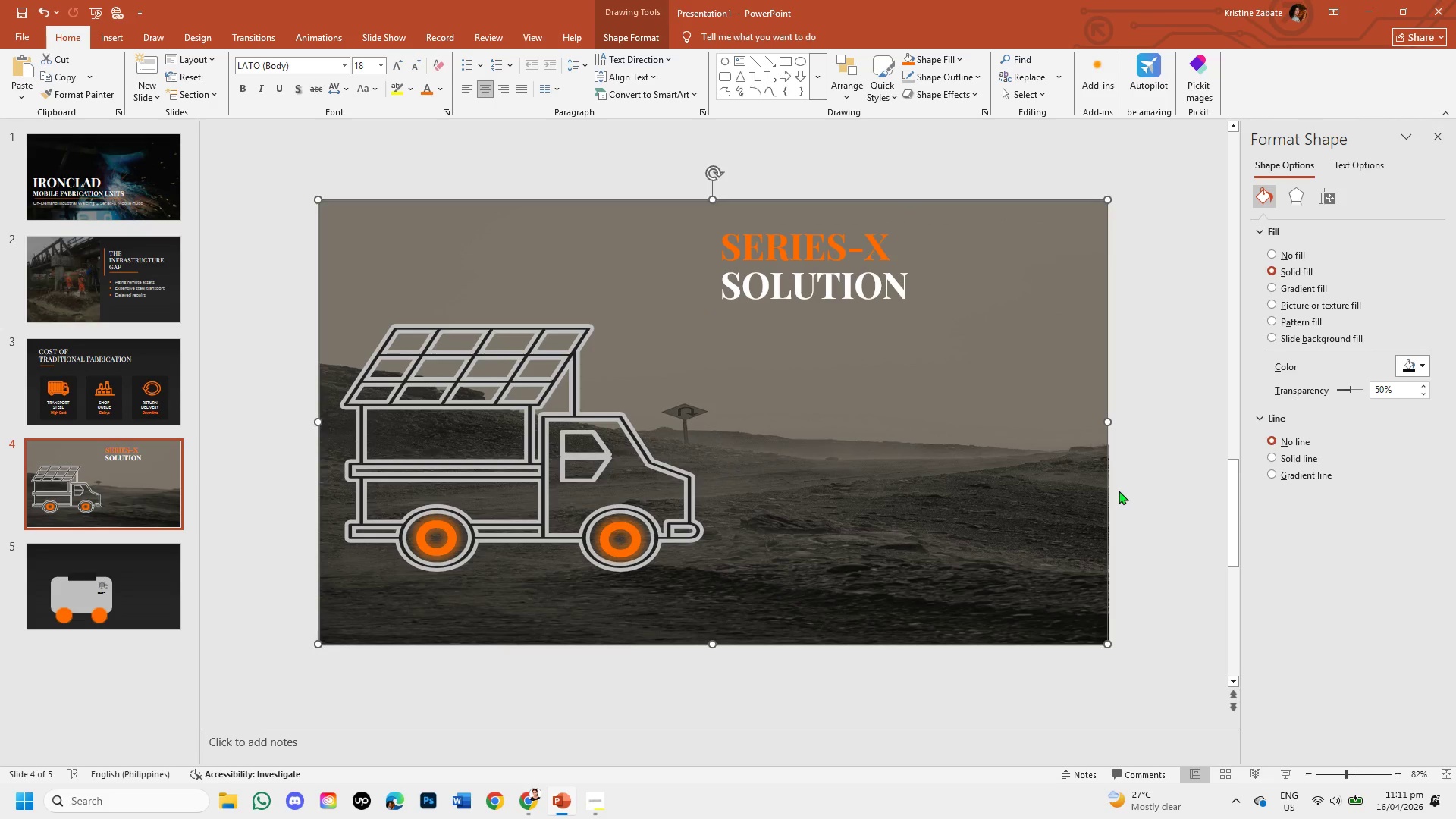 
left_click([1119, 491])
 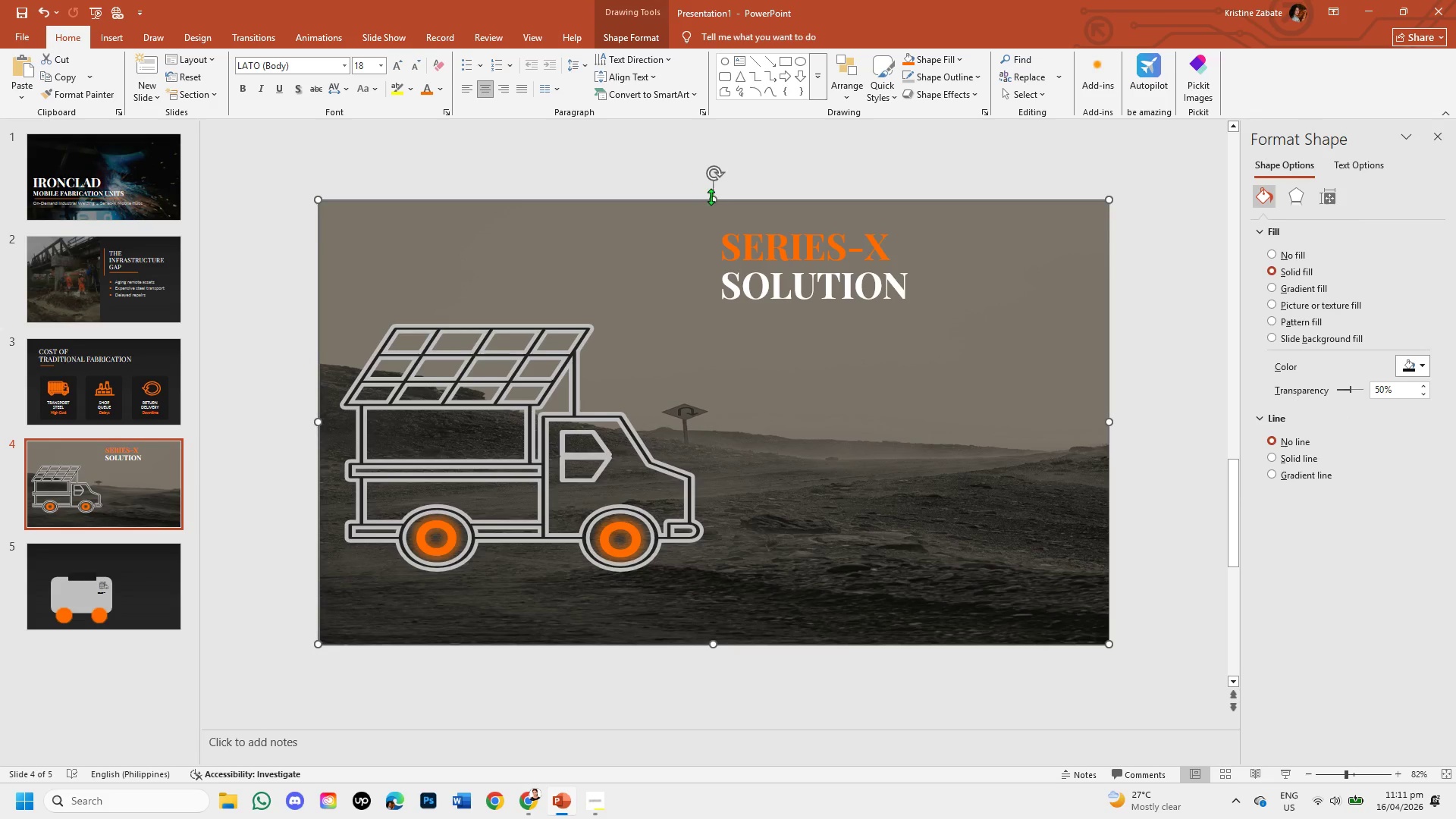 
wait(11.09)
 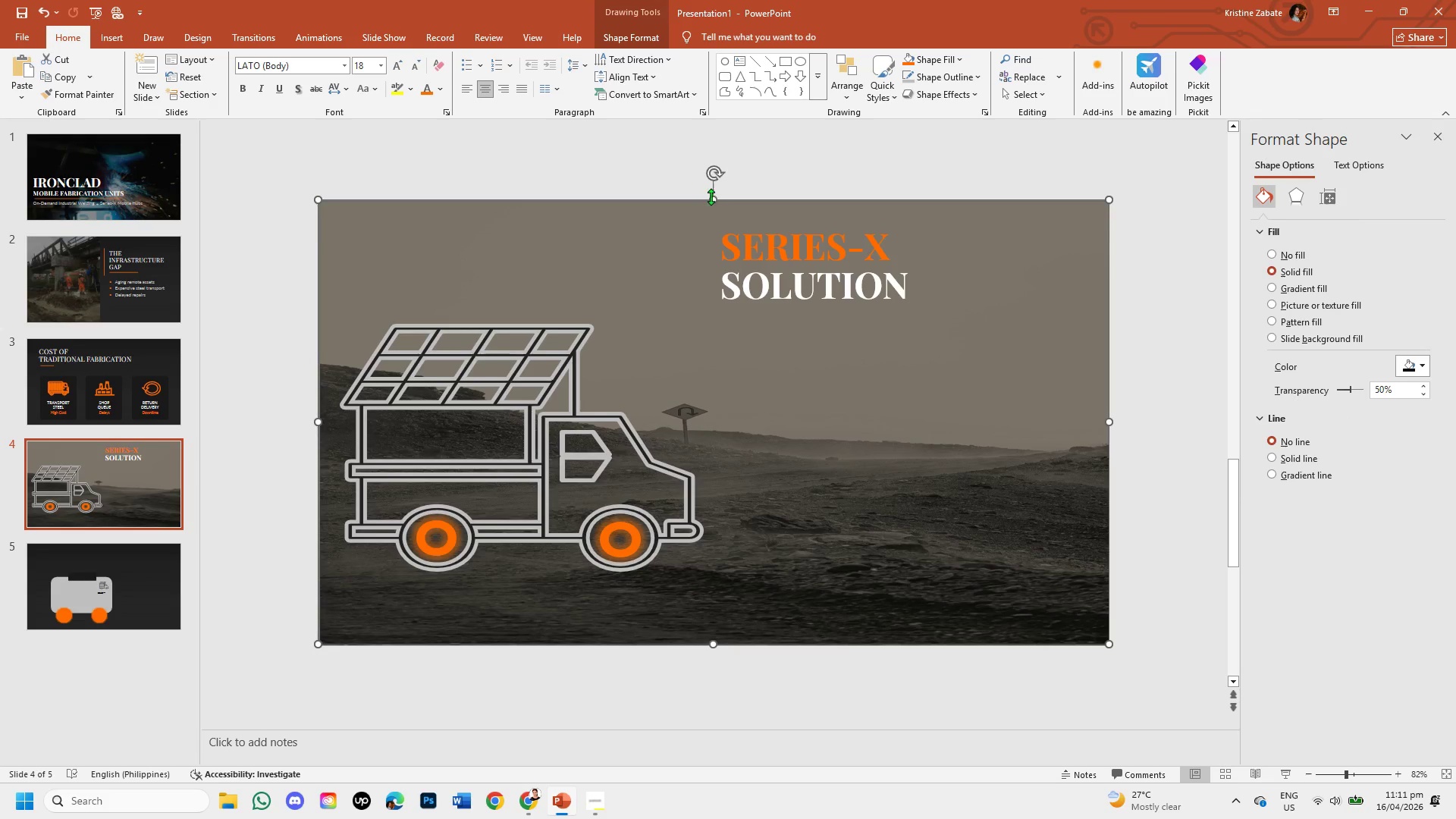 
left_click([764, 532])
 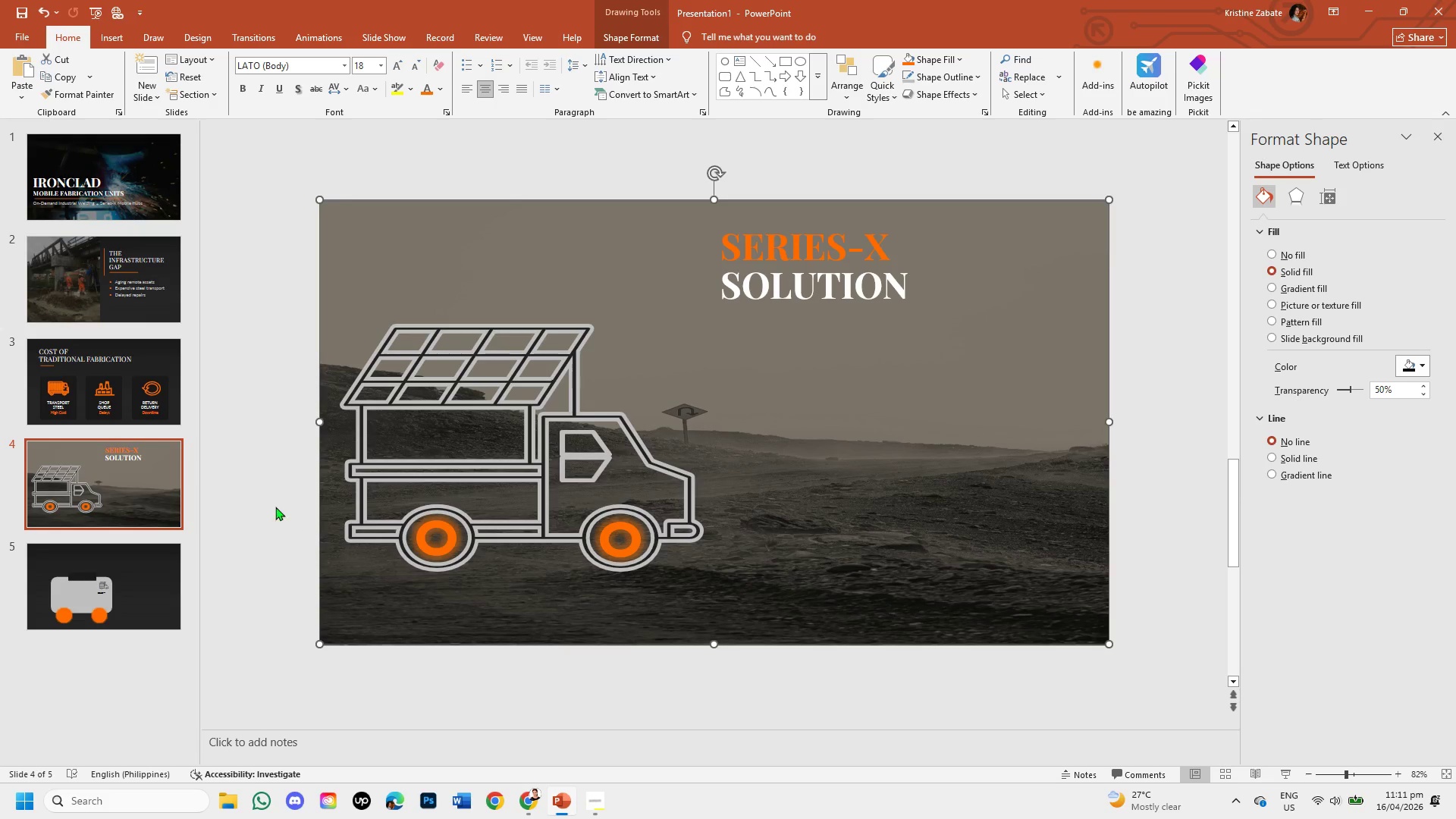 
left_click([275, 507])
 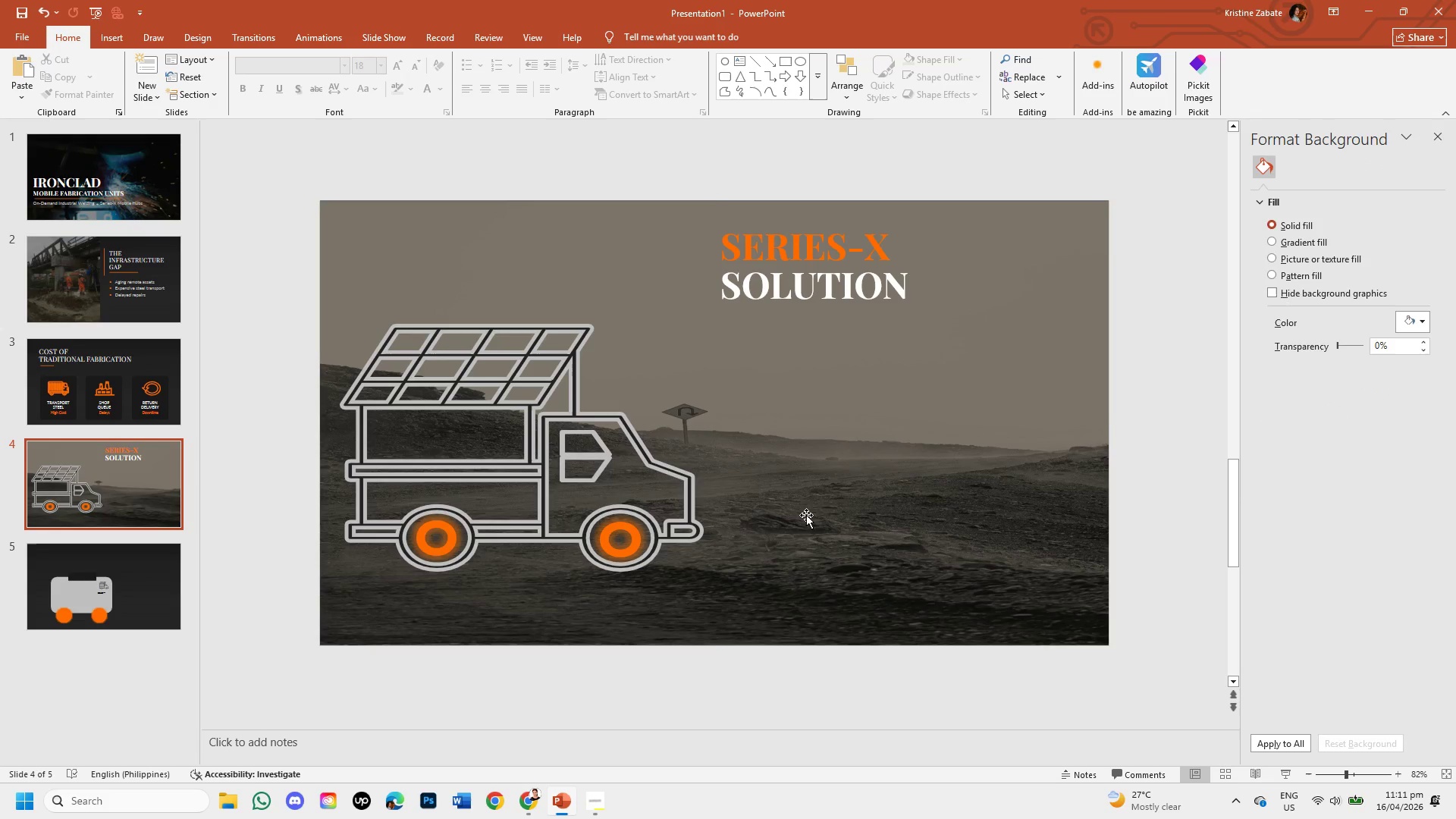 
left_click([821, 503])
 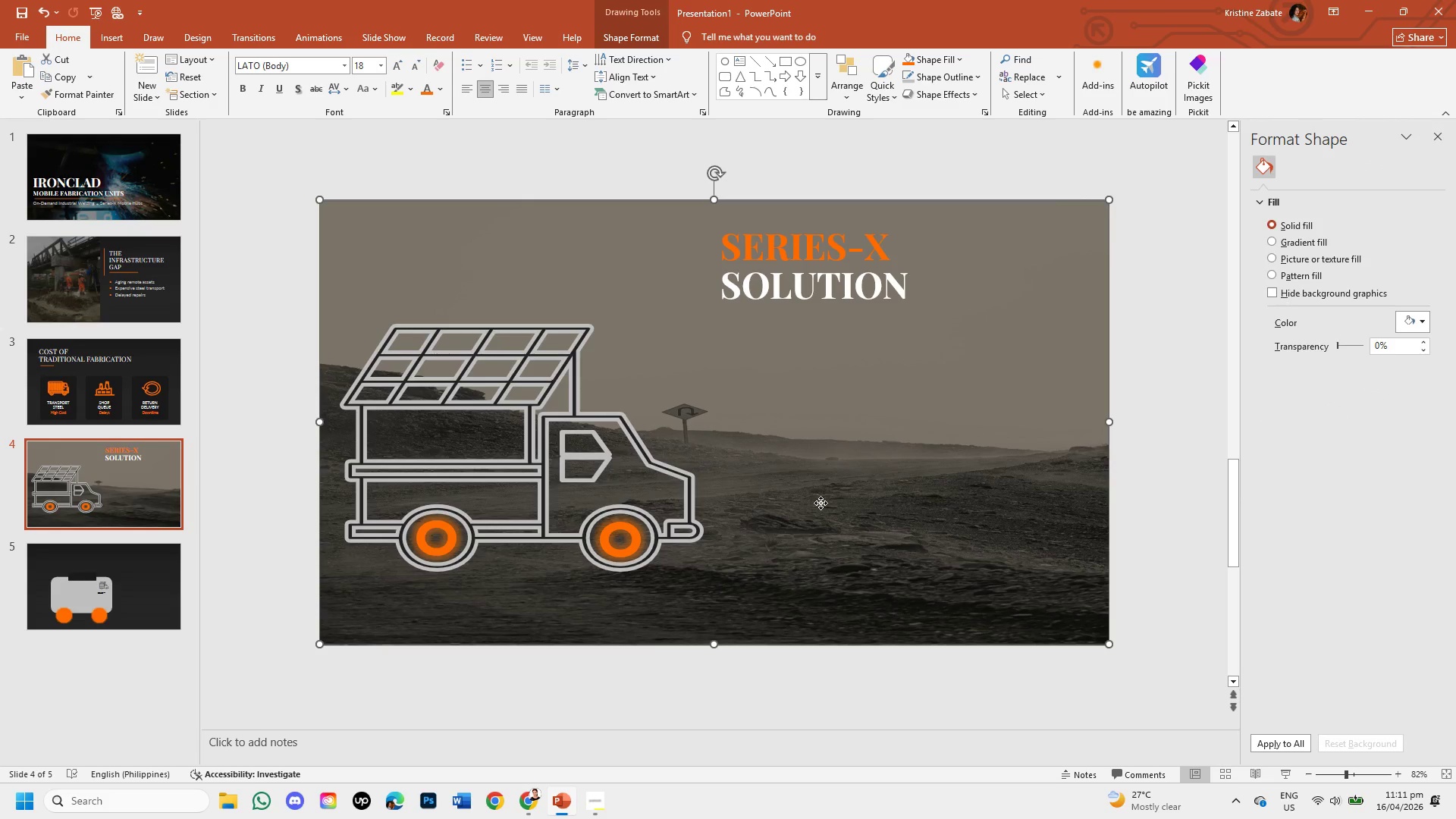 
right_click([821, 503])
 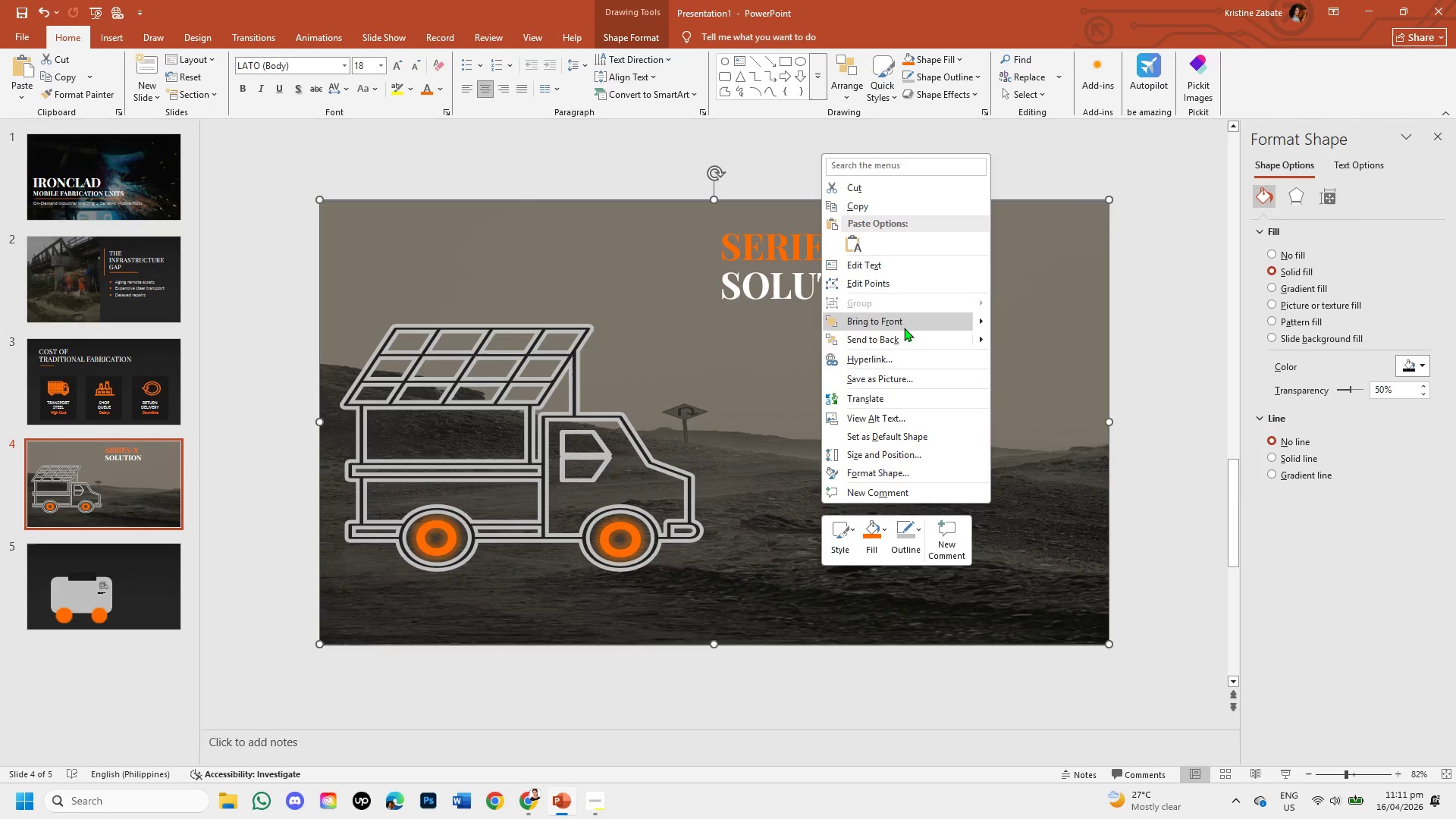 
left_click([904, 342])
 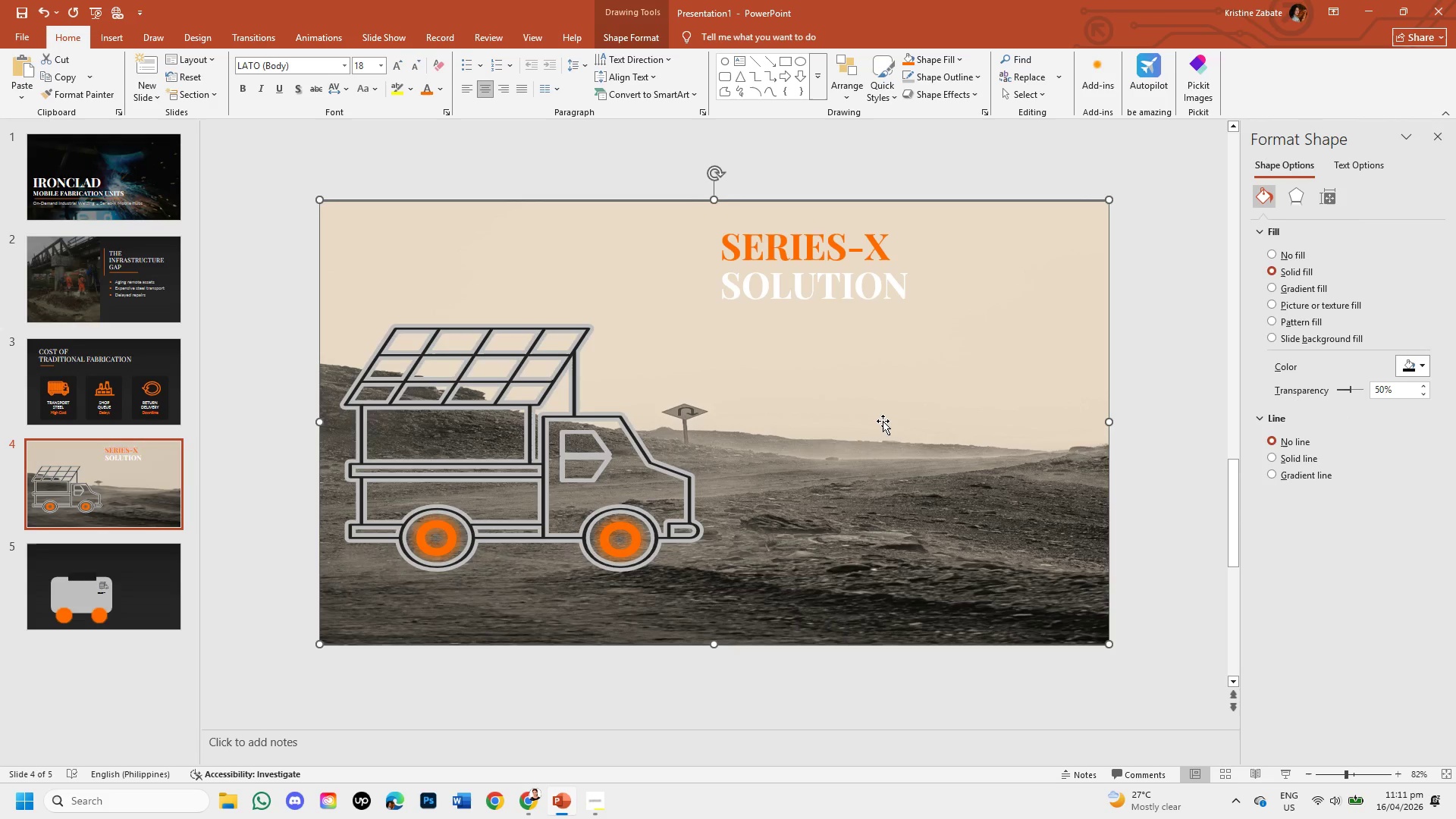 
left_click([883, 421])
 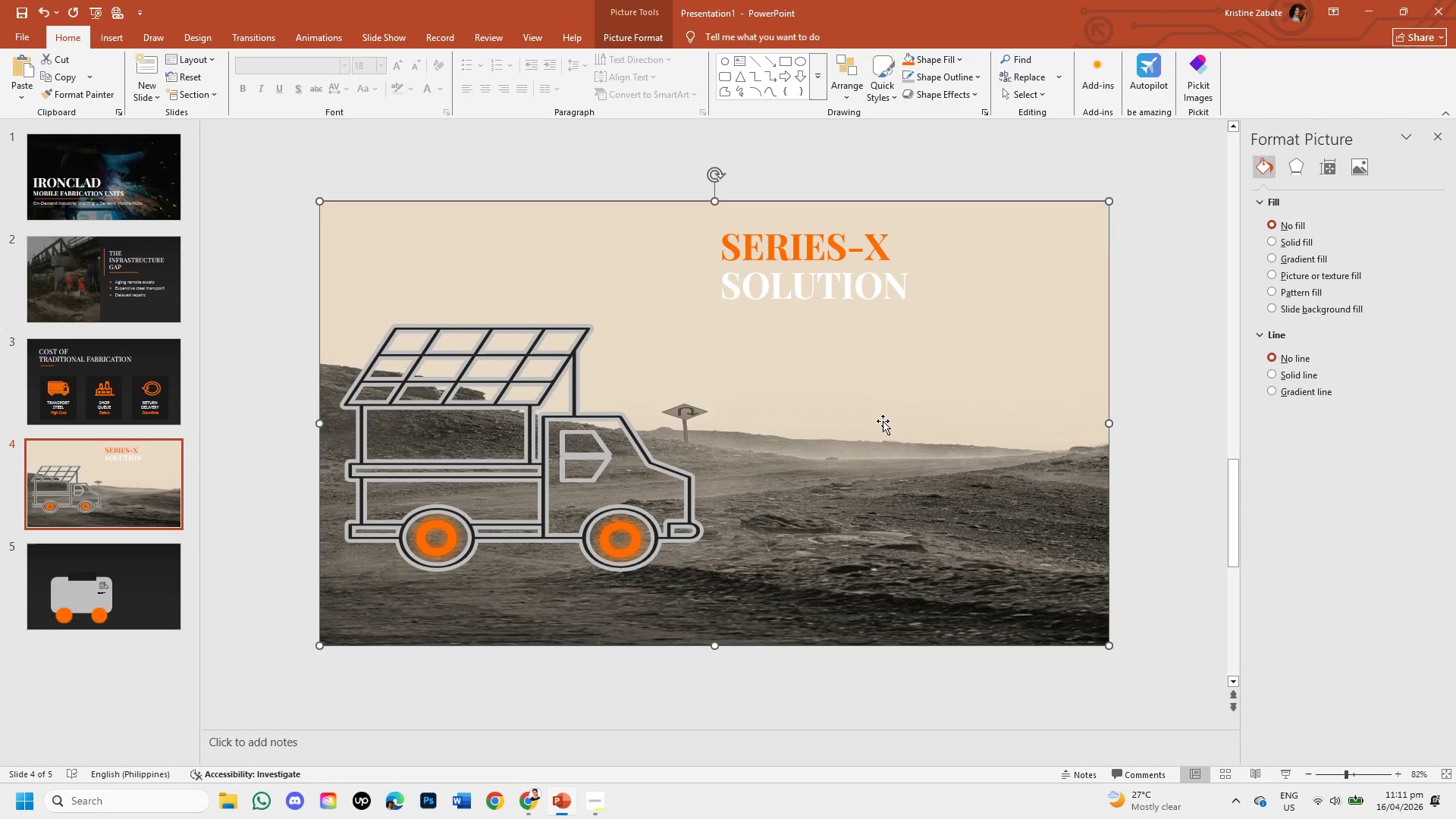 
right_click([883, 421])
 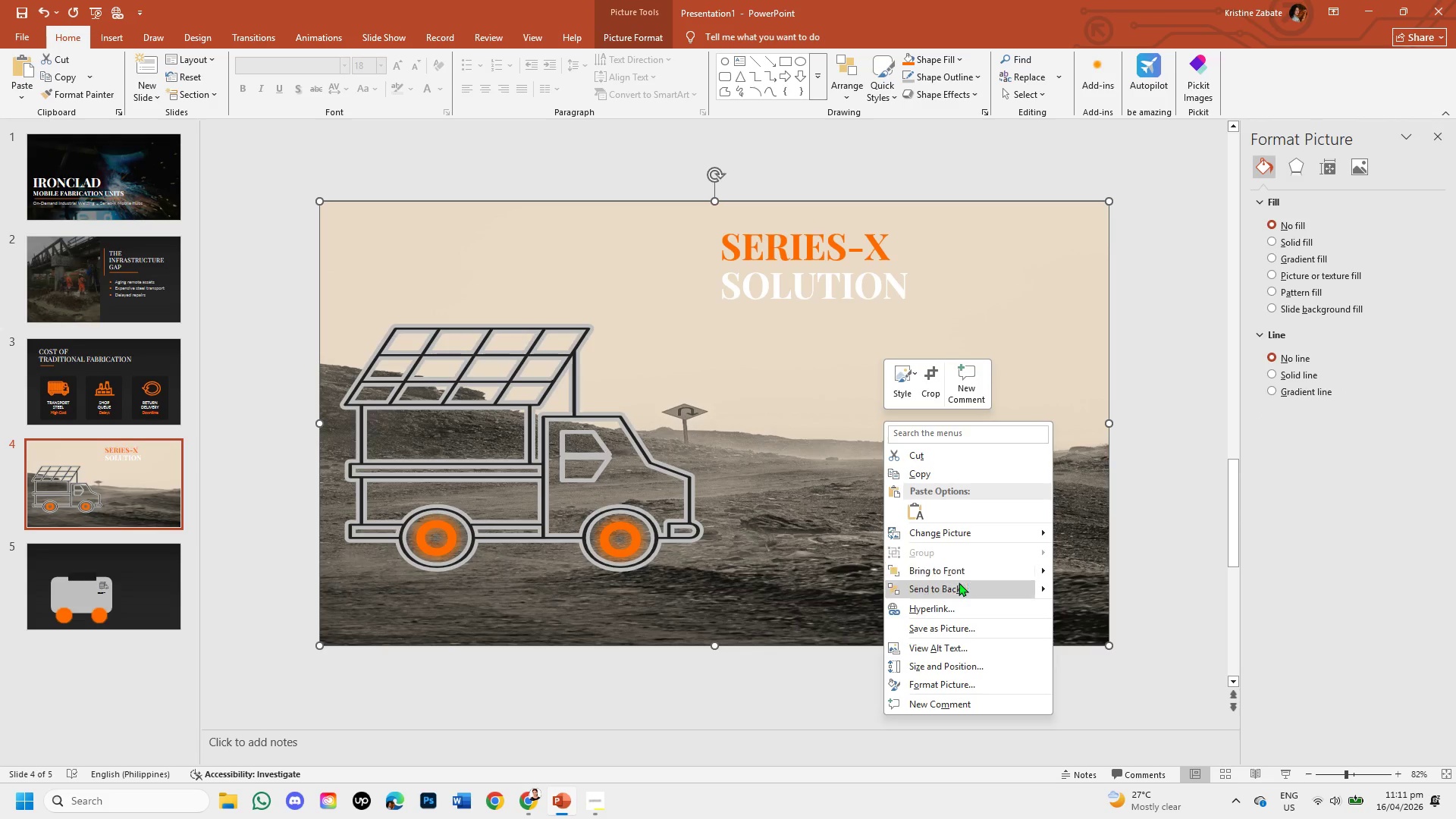 
left_click([959, 585])
 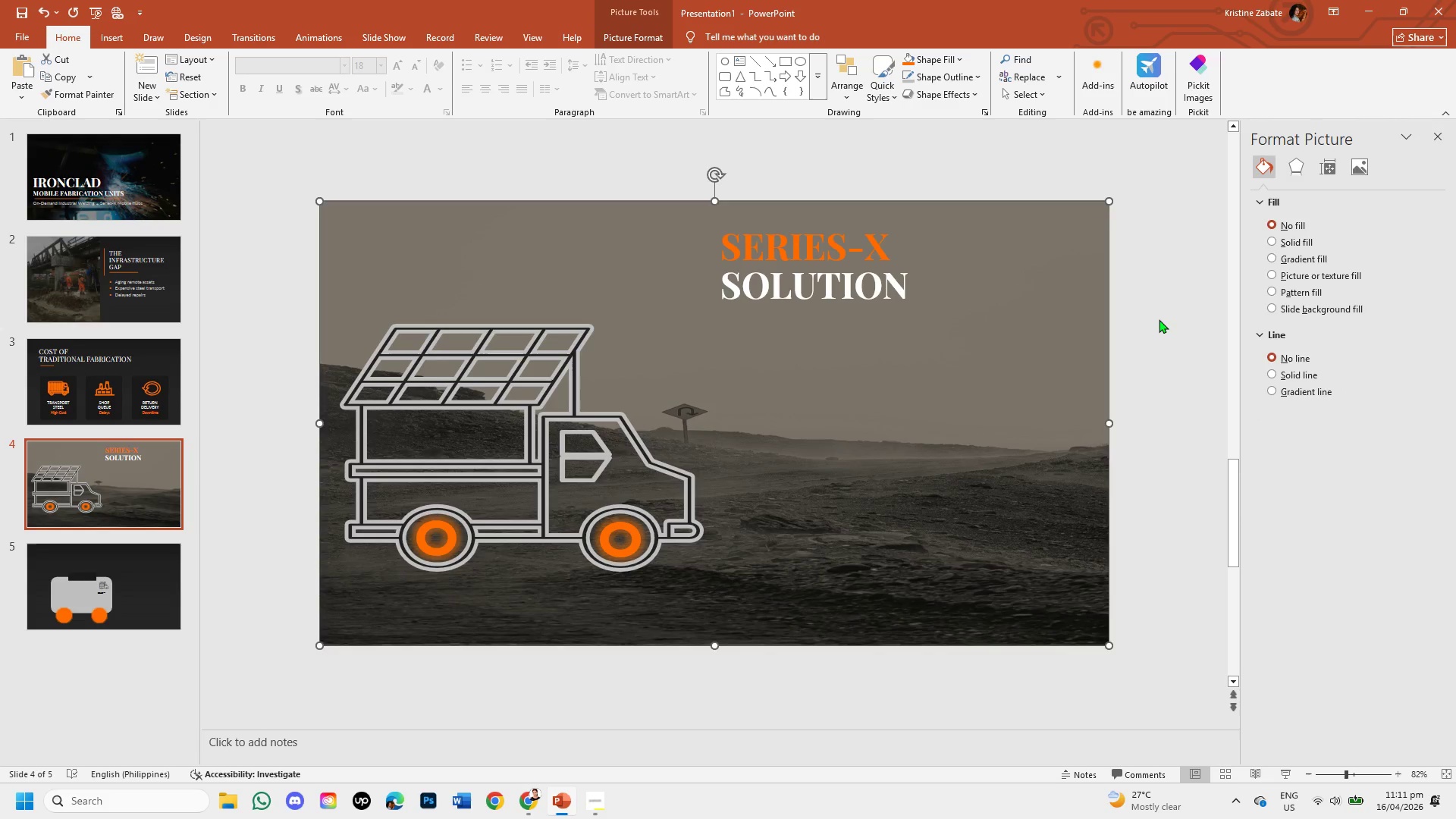 
left_click([1159, 319])
 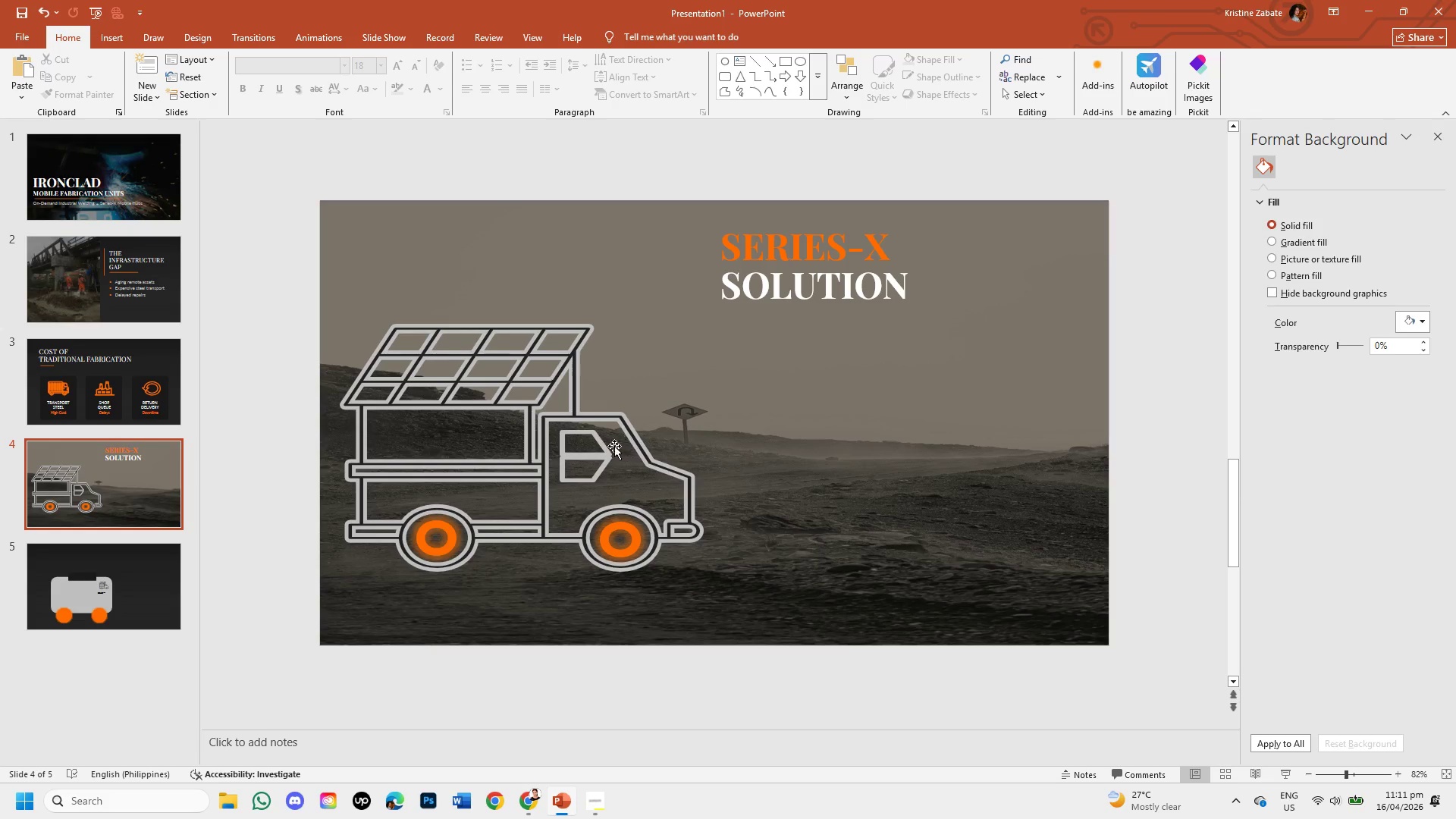 
wait(5.16)
 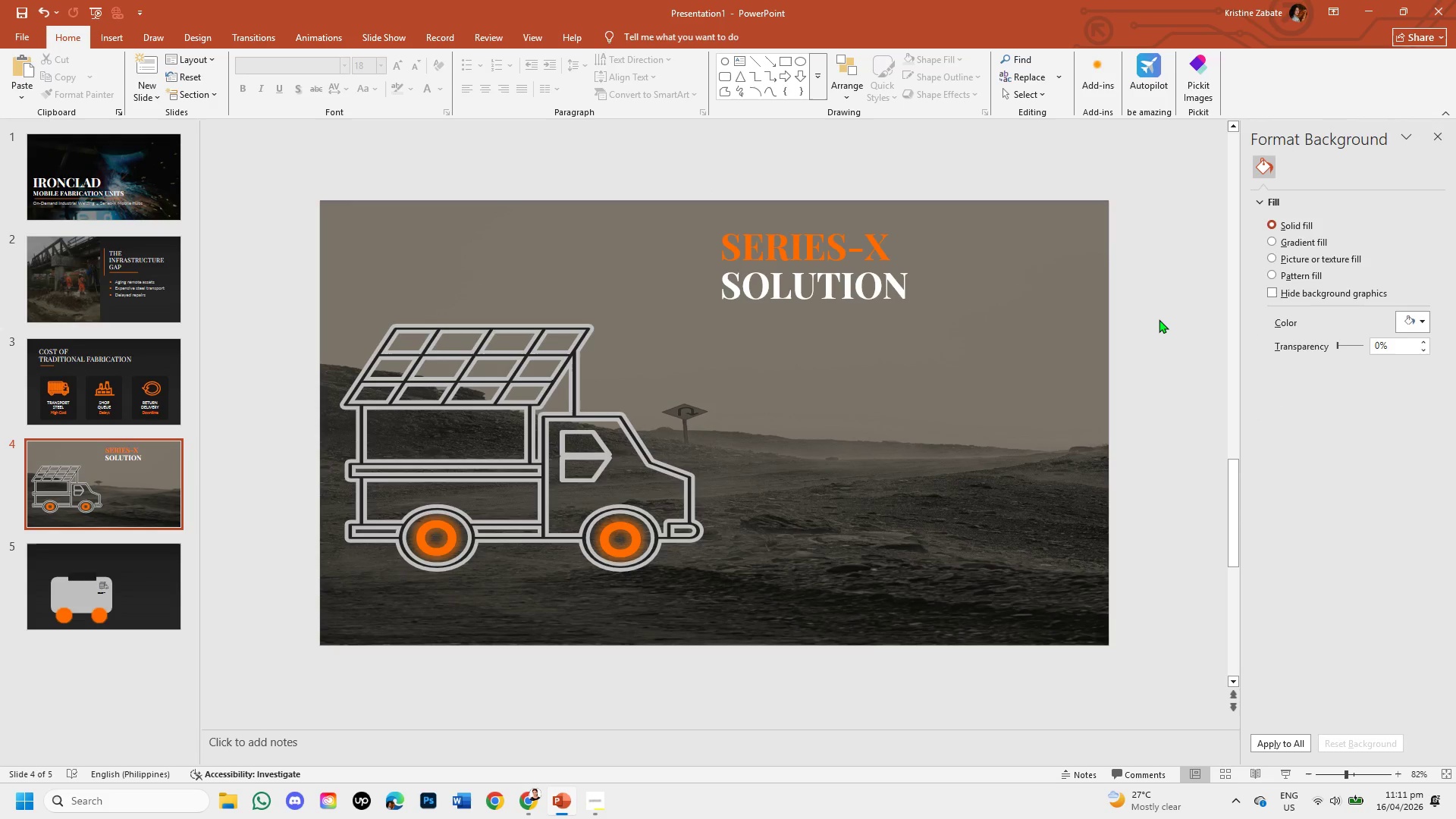 
left_click([520, 395])
 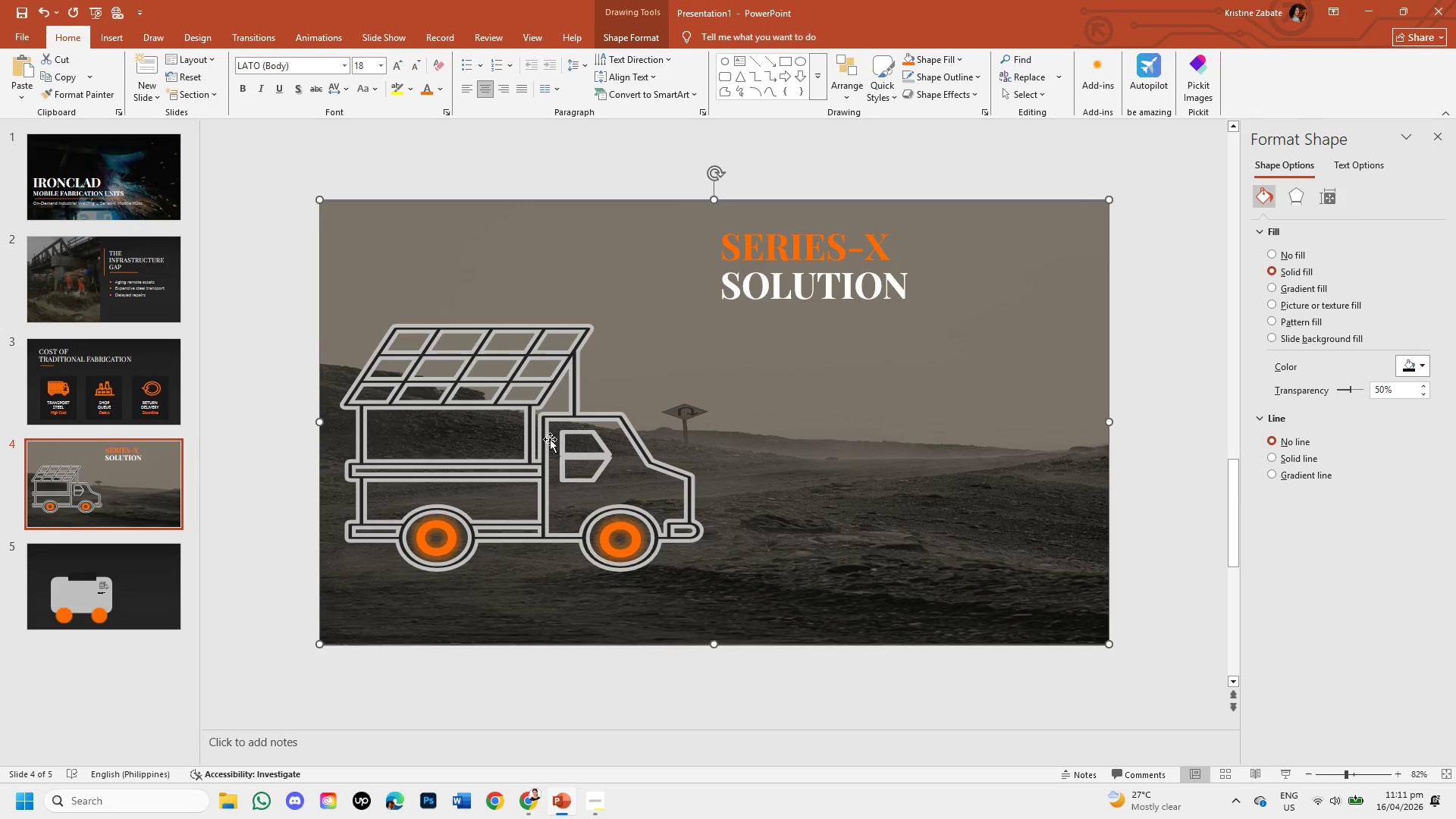 
double_click([540, 440])
 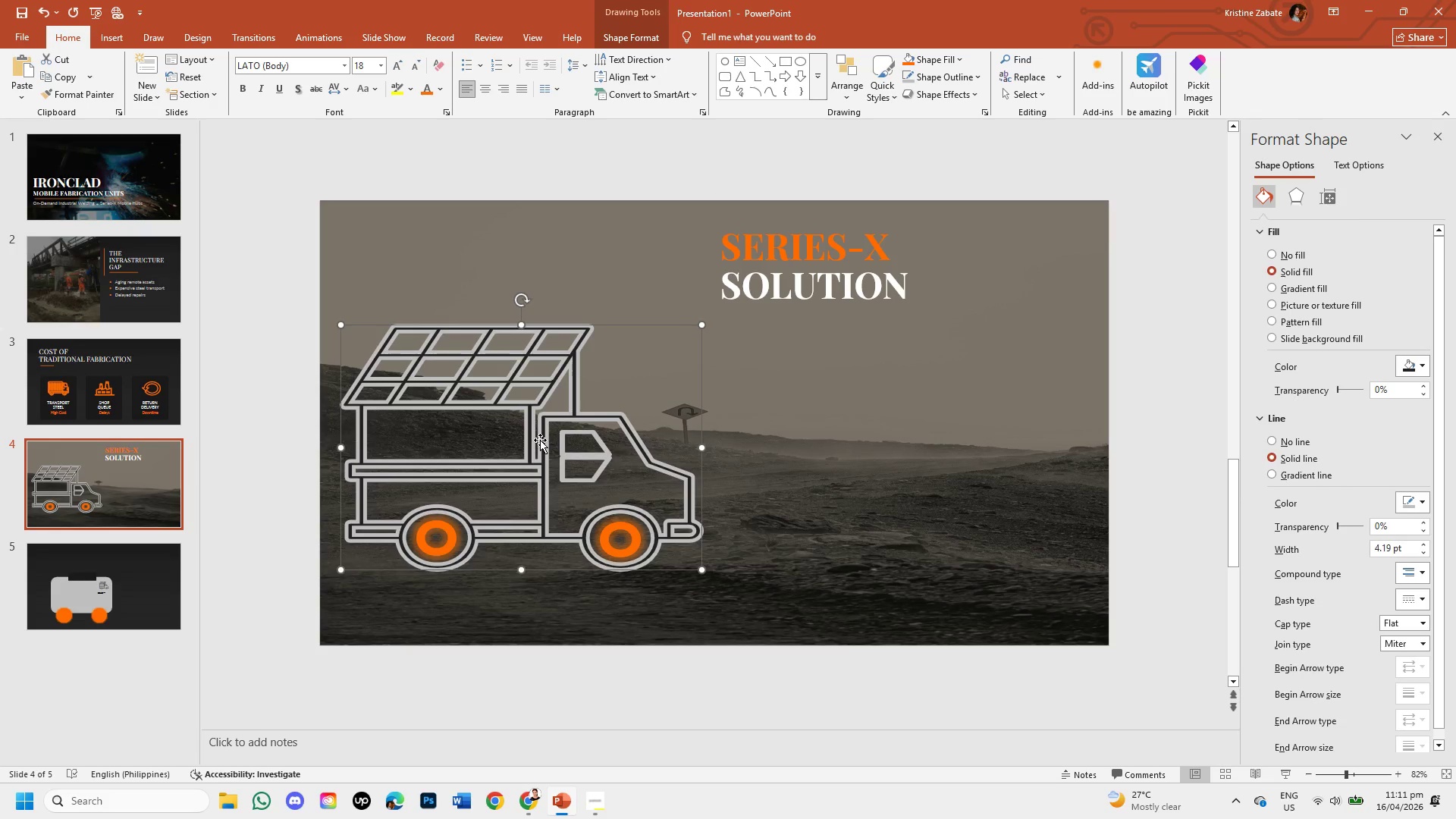 
right_click([540, 440])
 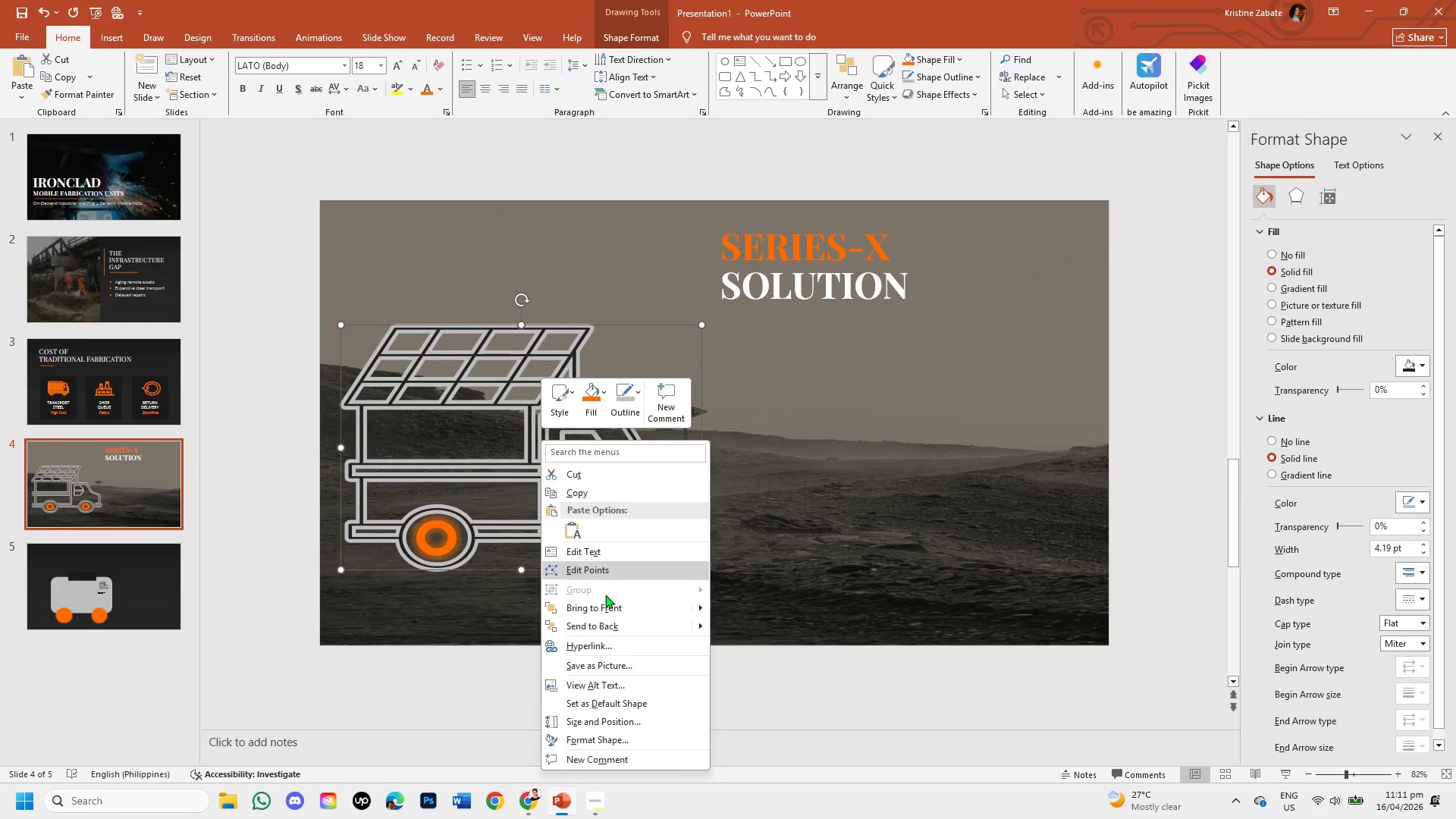 
left_click([610, 608])
 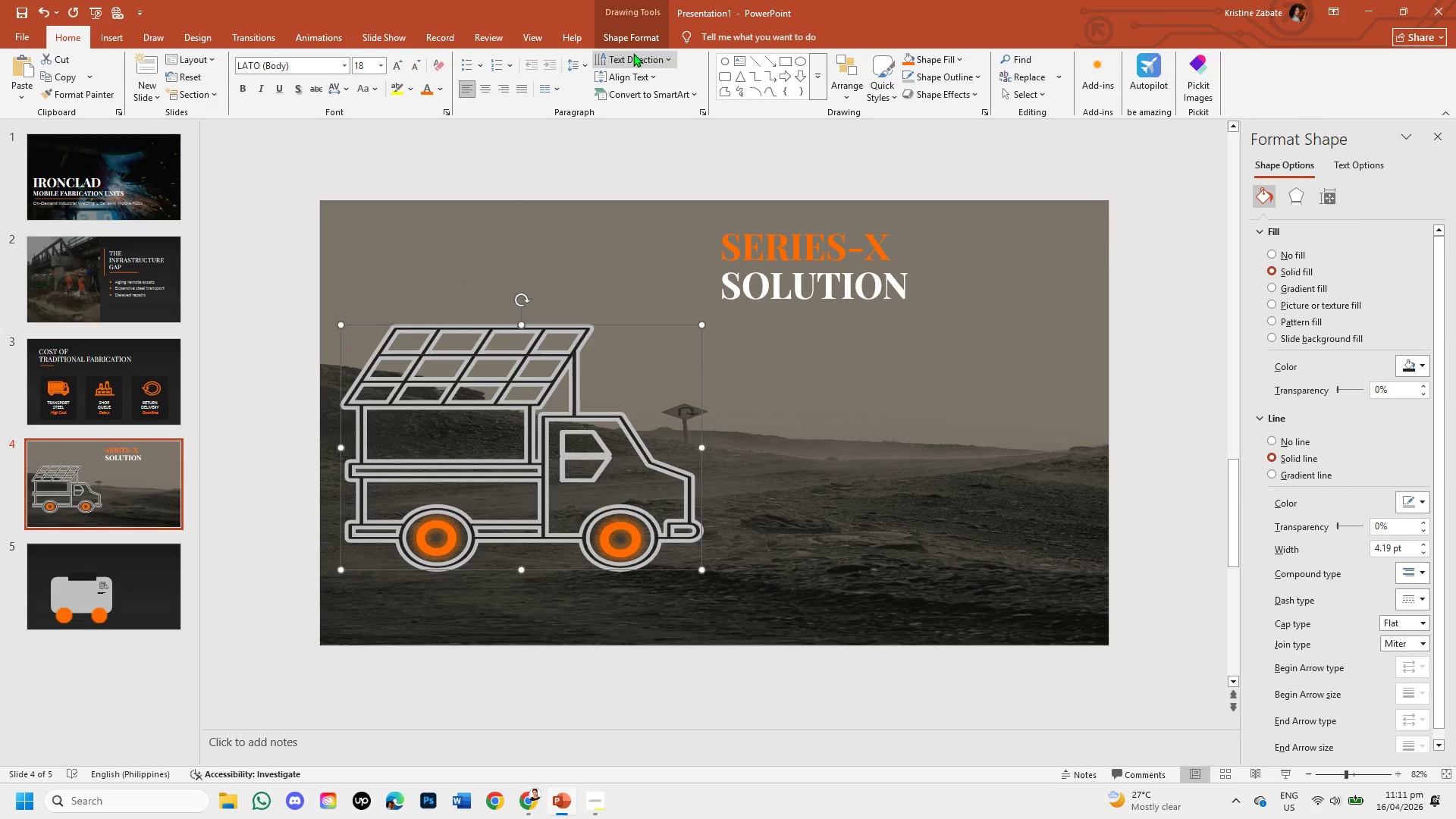 
left_click([633, 36])
 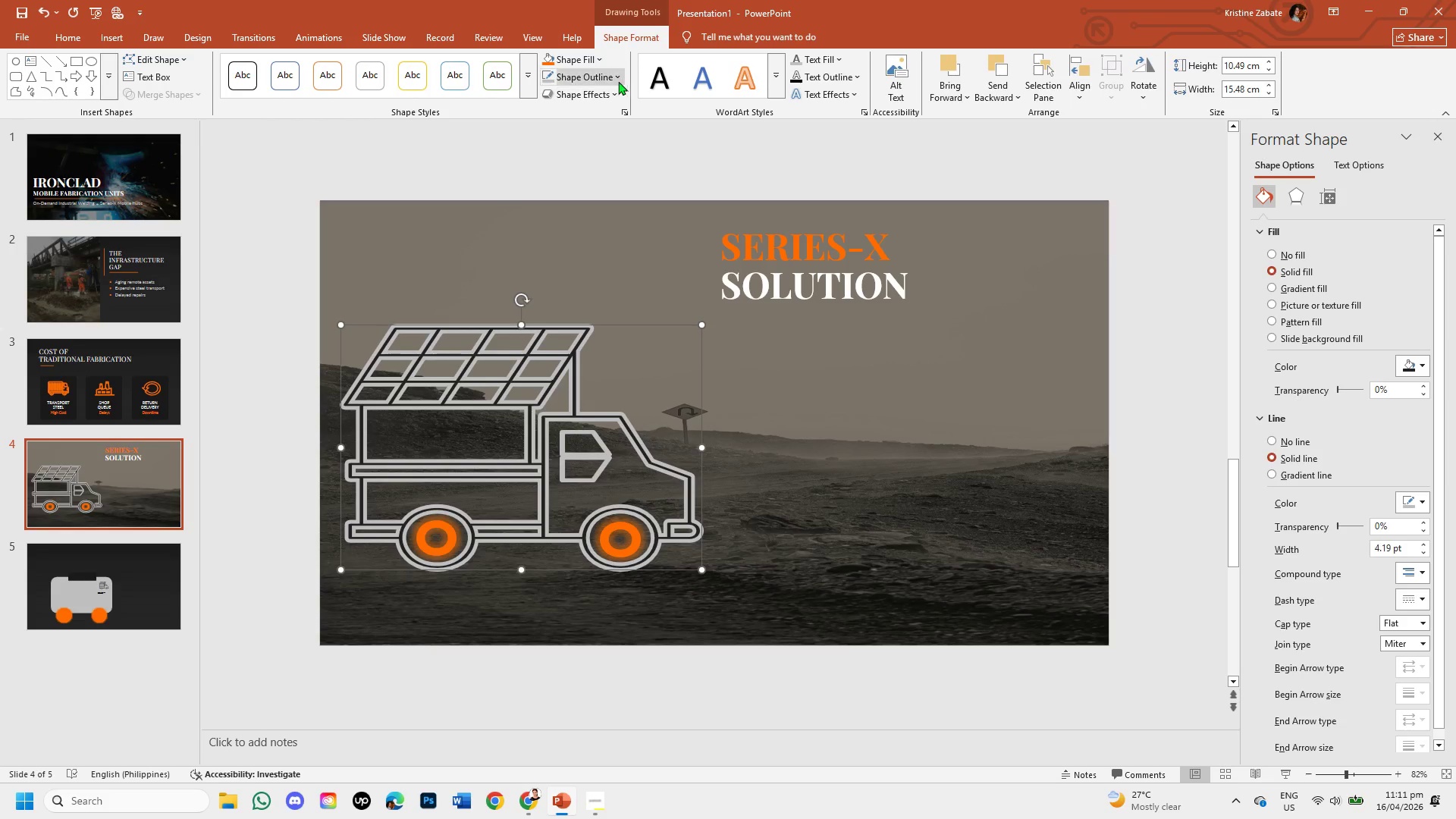 
left_click([613, 72])
 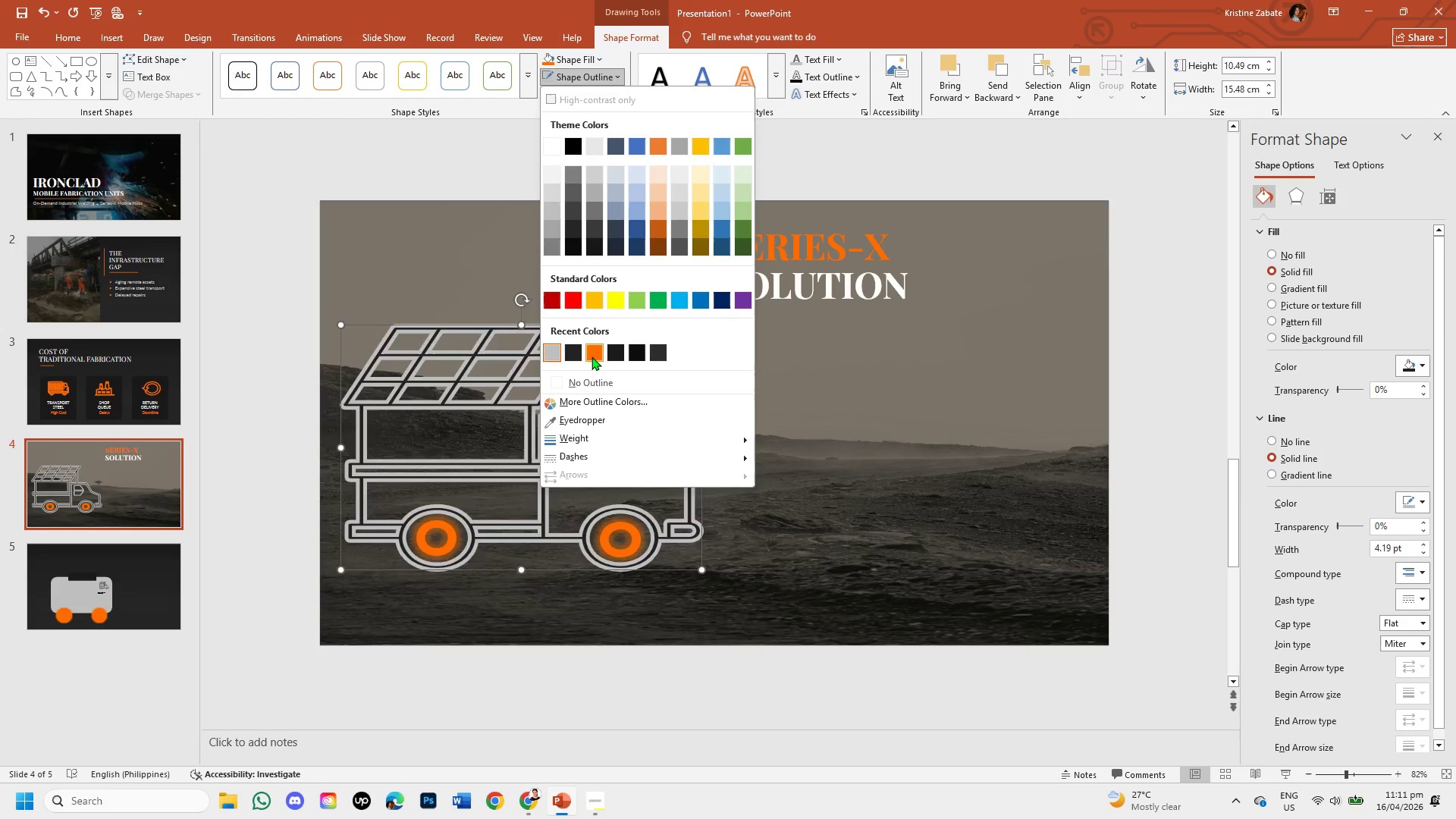 
wait(9.45)
 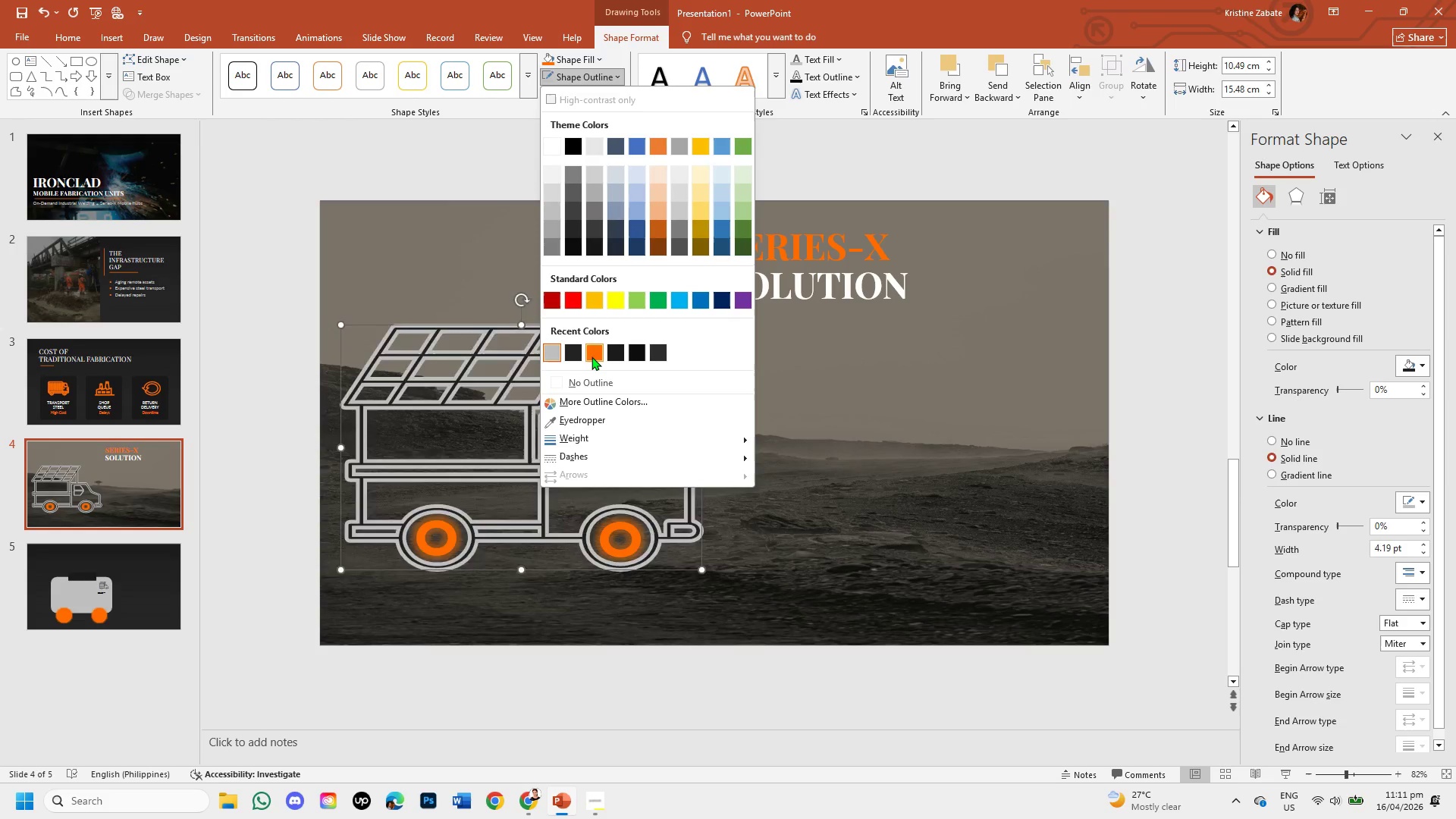 
left_click([409, 688])
 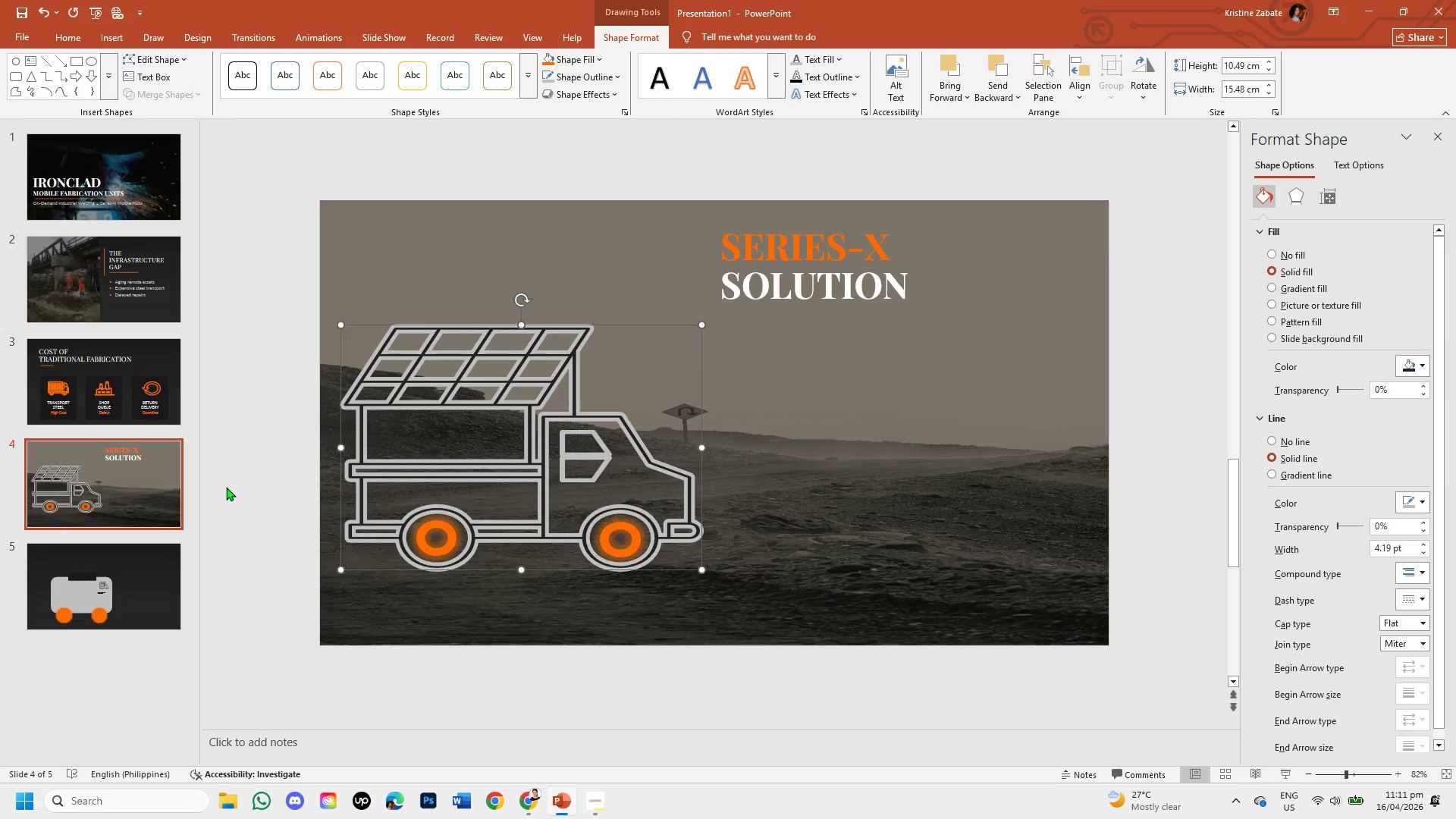 
left_click([226, 487])
 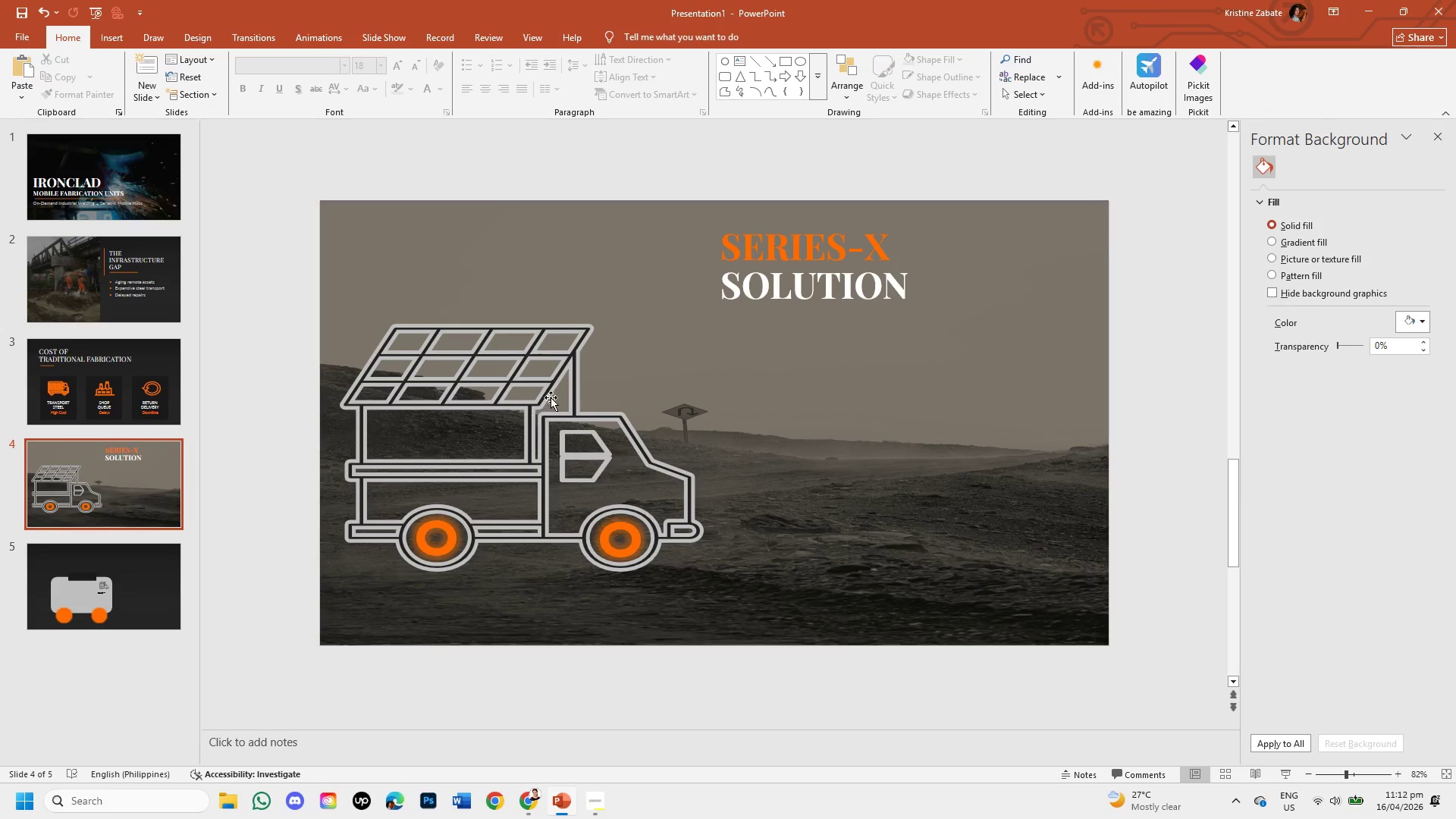 
wait(6.47)
 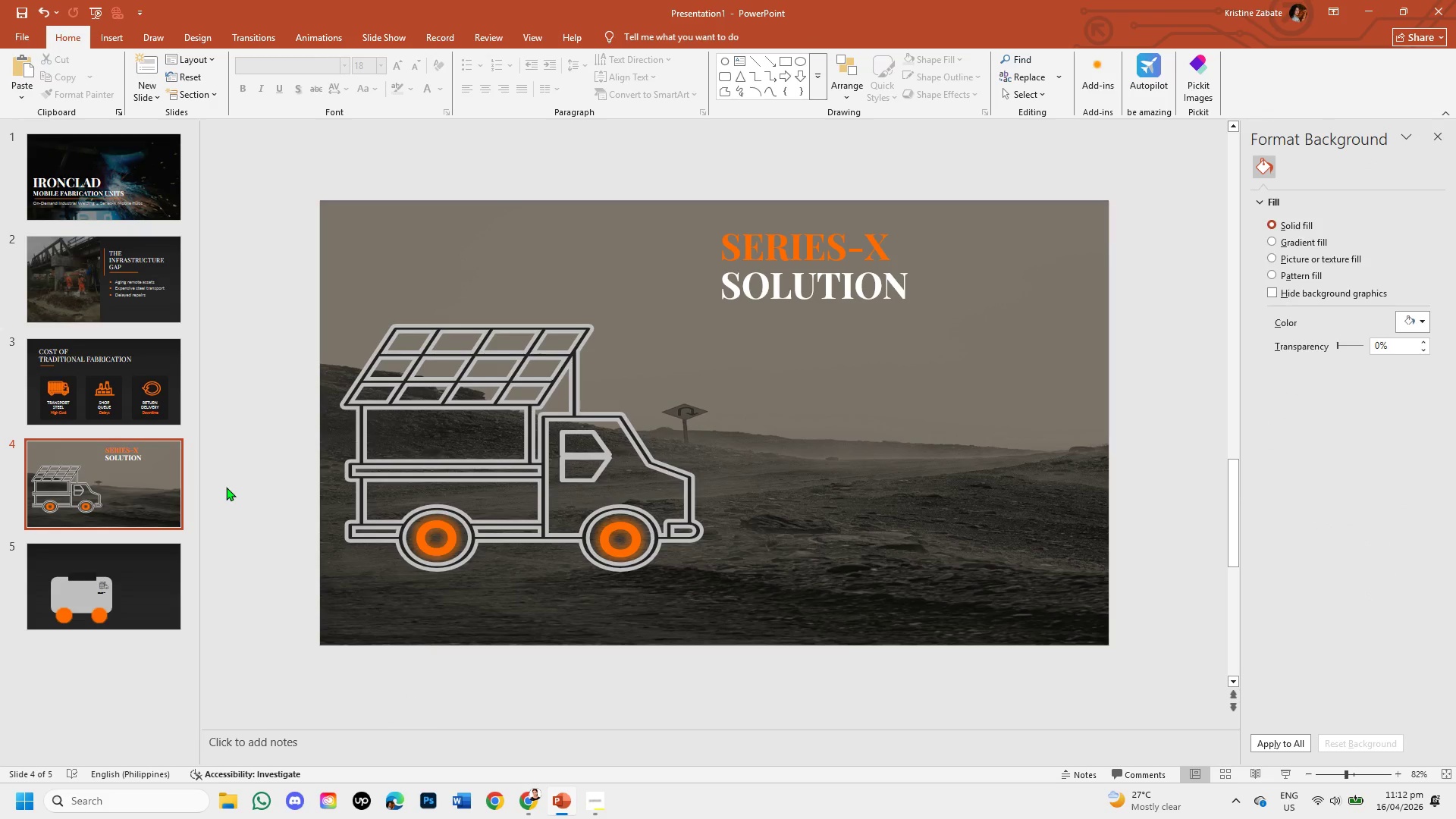 
double_click([544, 400])
 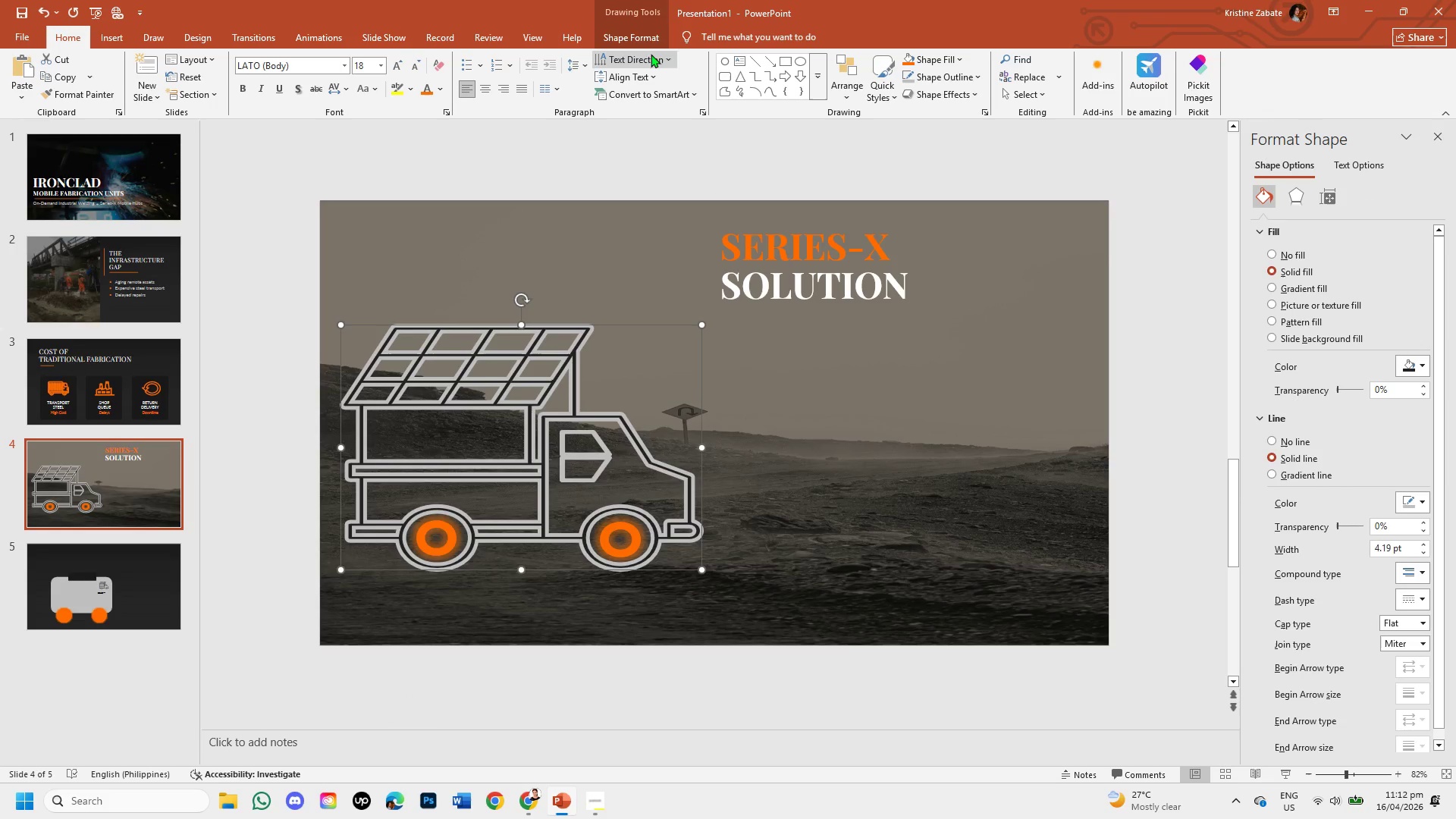 
left_click_drag(start_coordinate=[650, 36], to_coordinate=[601, 80])
 